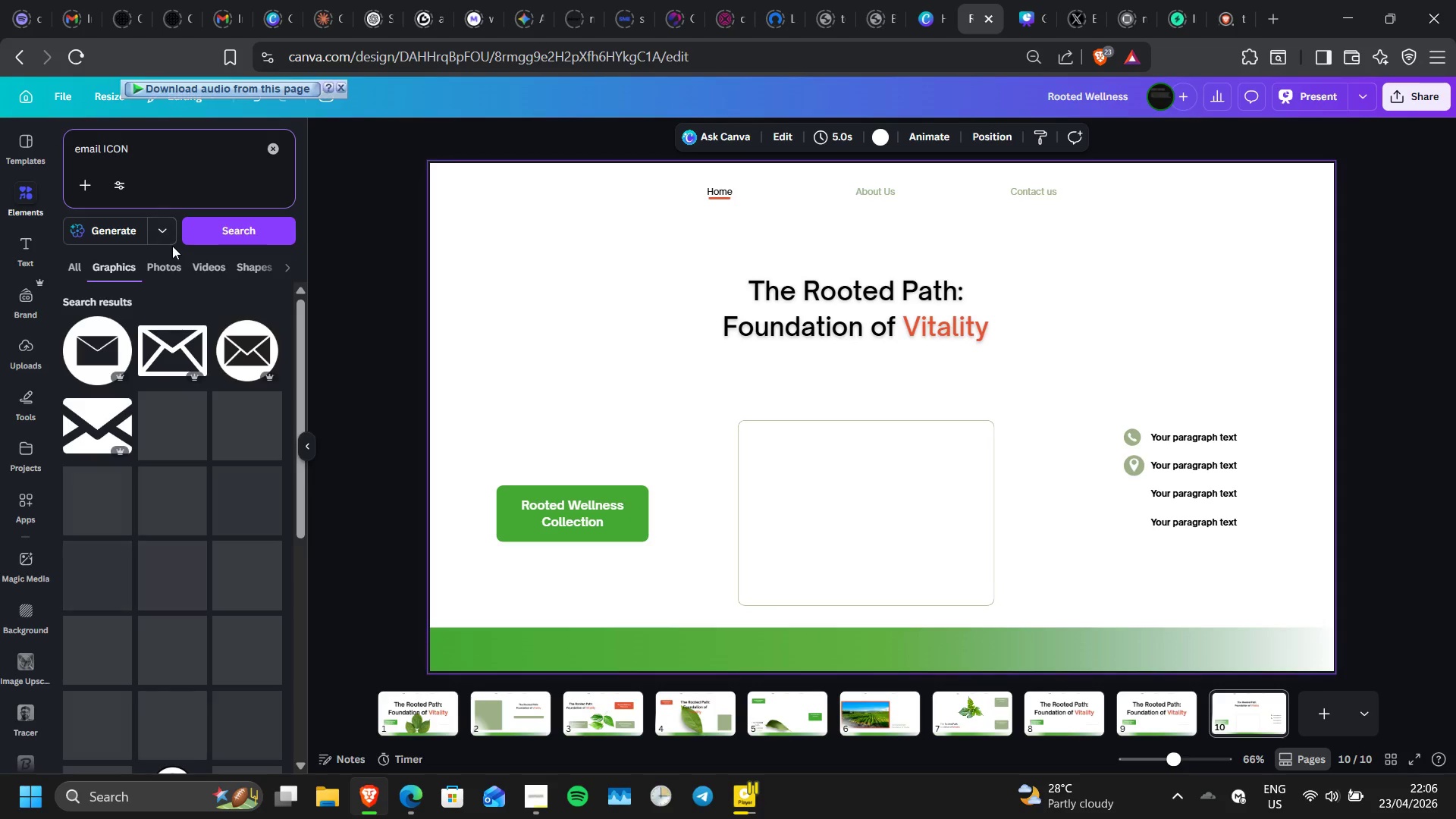 
wait(5.14)
 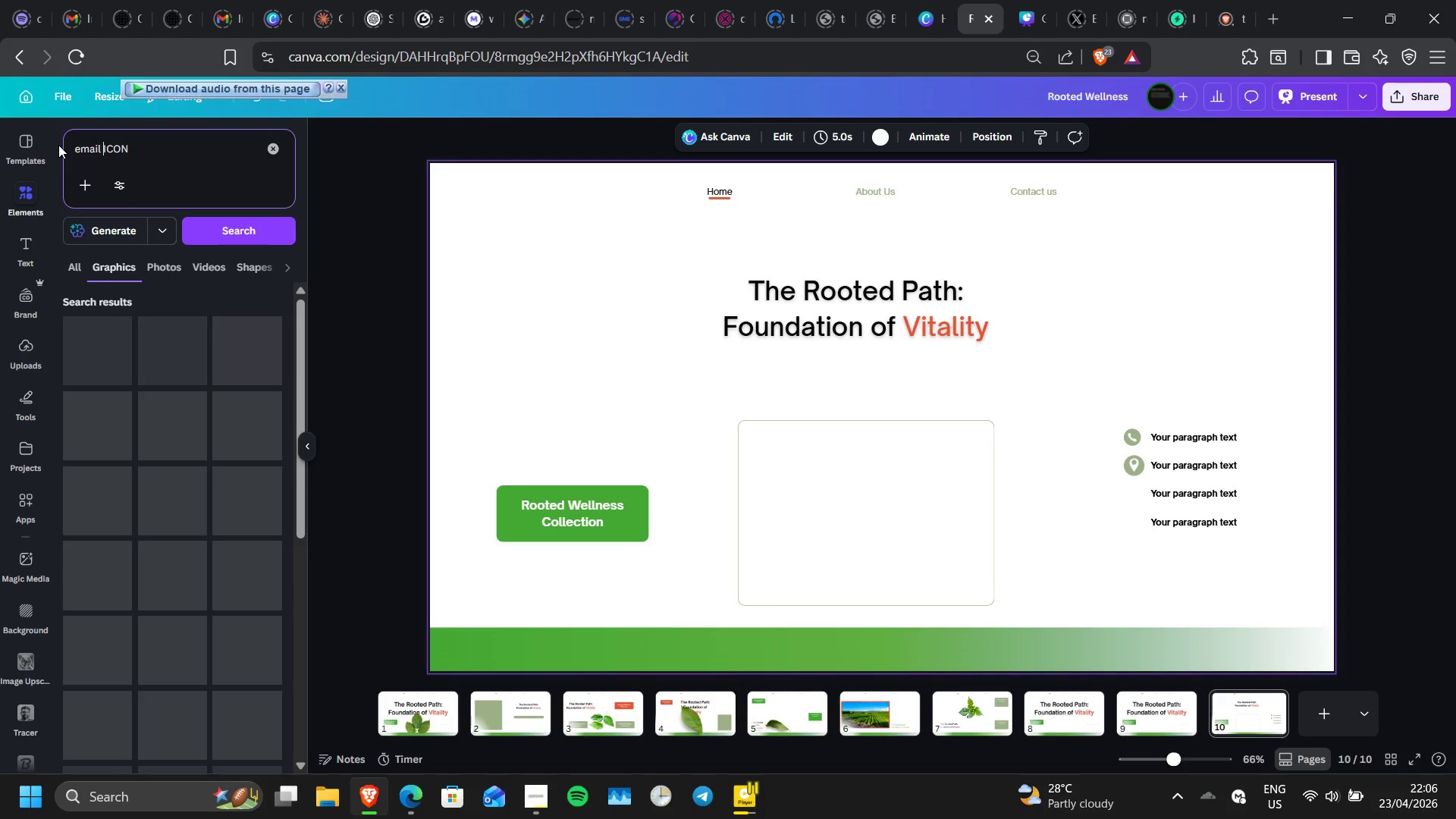 
left_click([228, 343])
 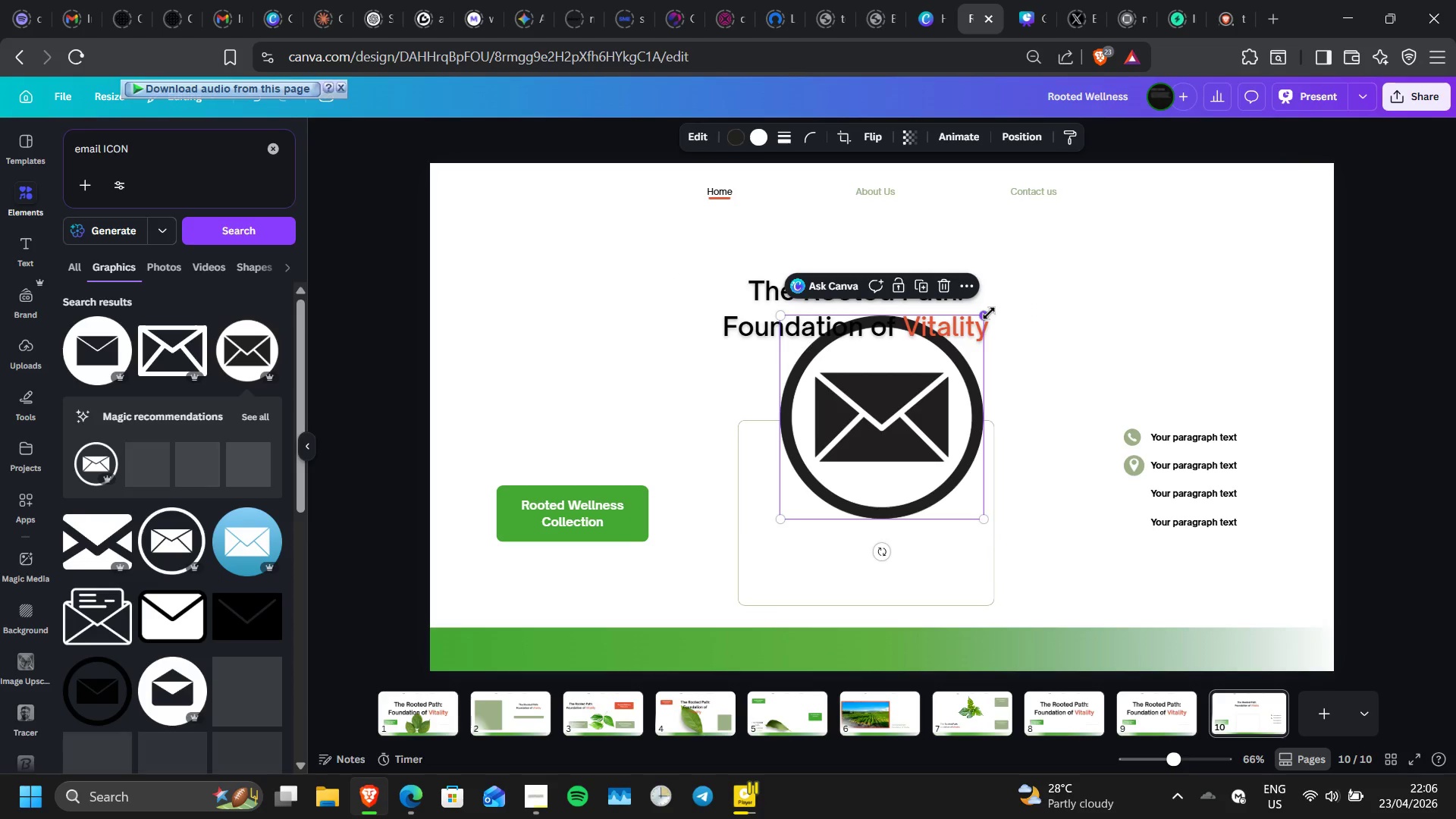 
wait(10.05)
 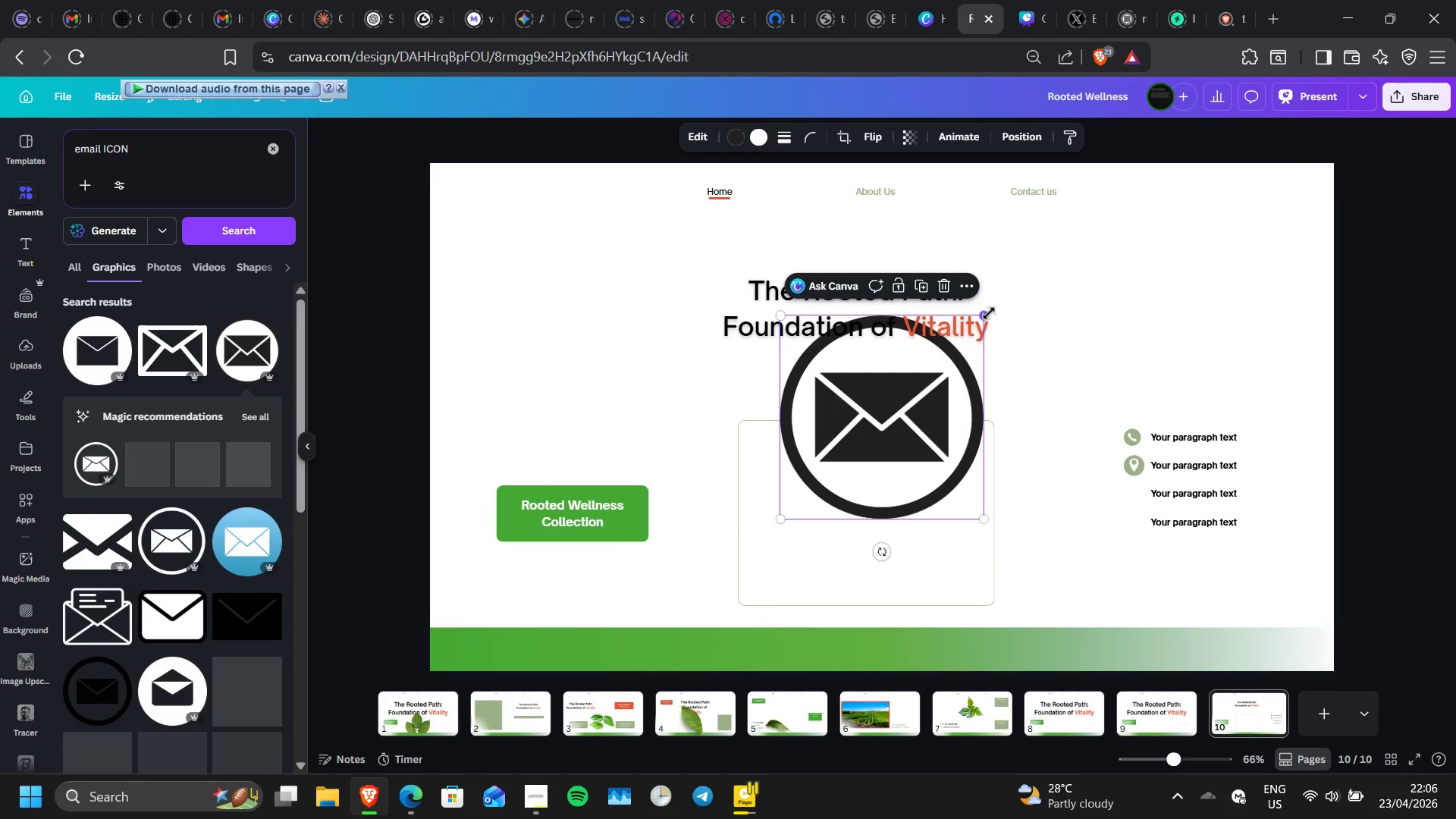 
left_click([180, 694])
 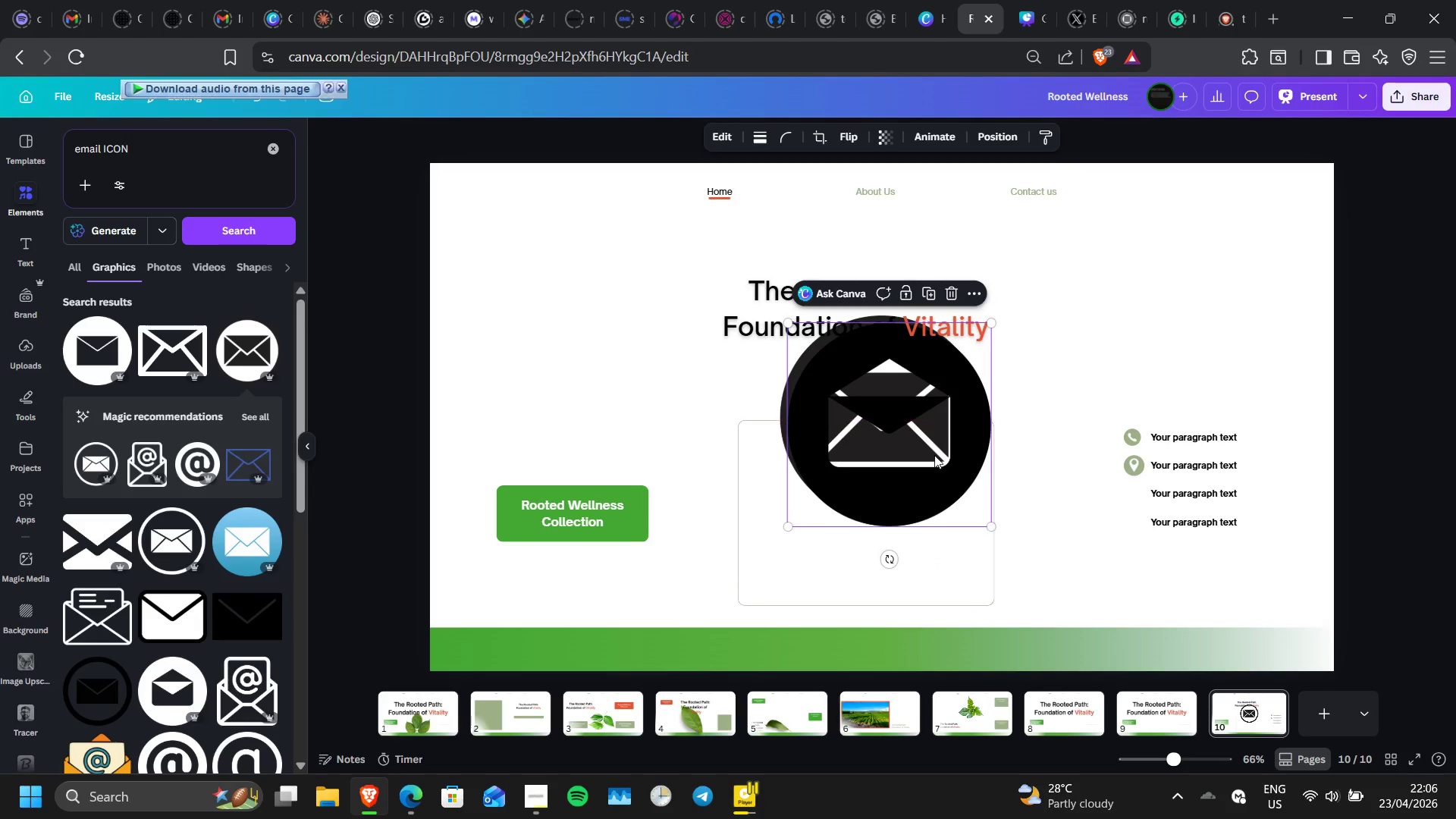 
left_click_drag(start_coordinate=[925, 441], to_coordinate=[1149, 530])
 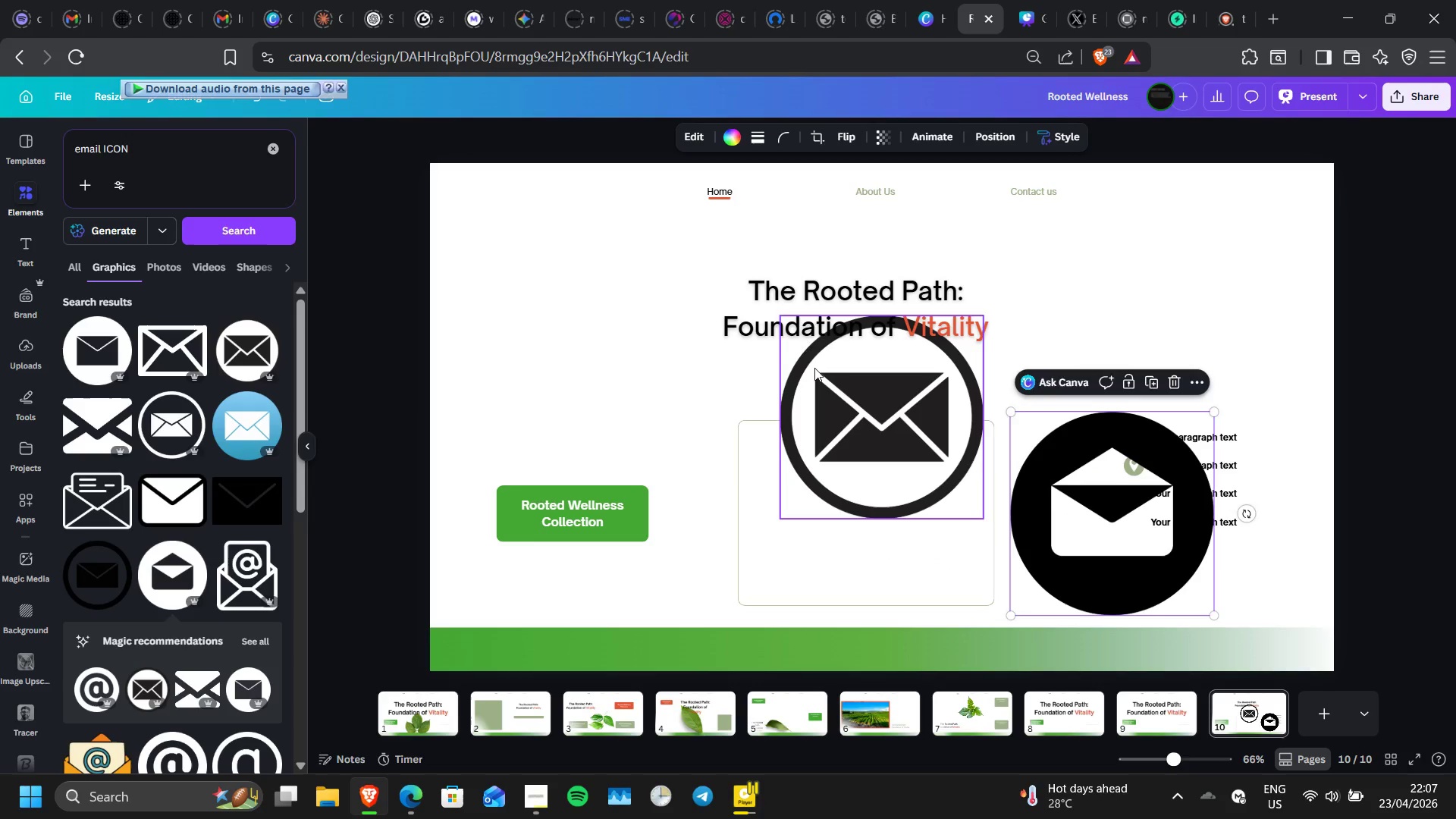 
left_click([814, 368])
 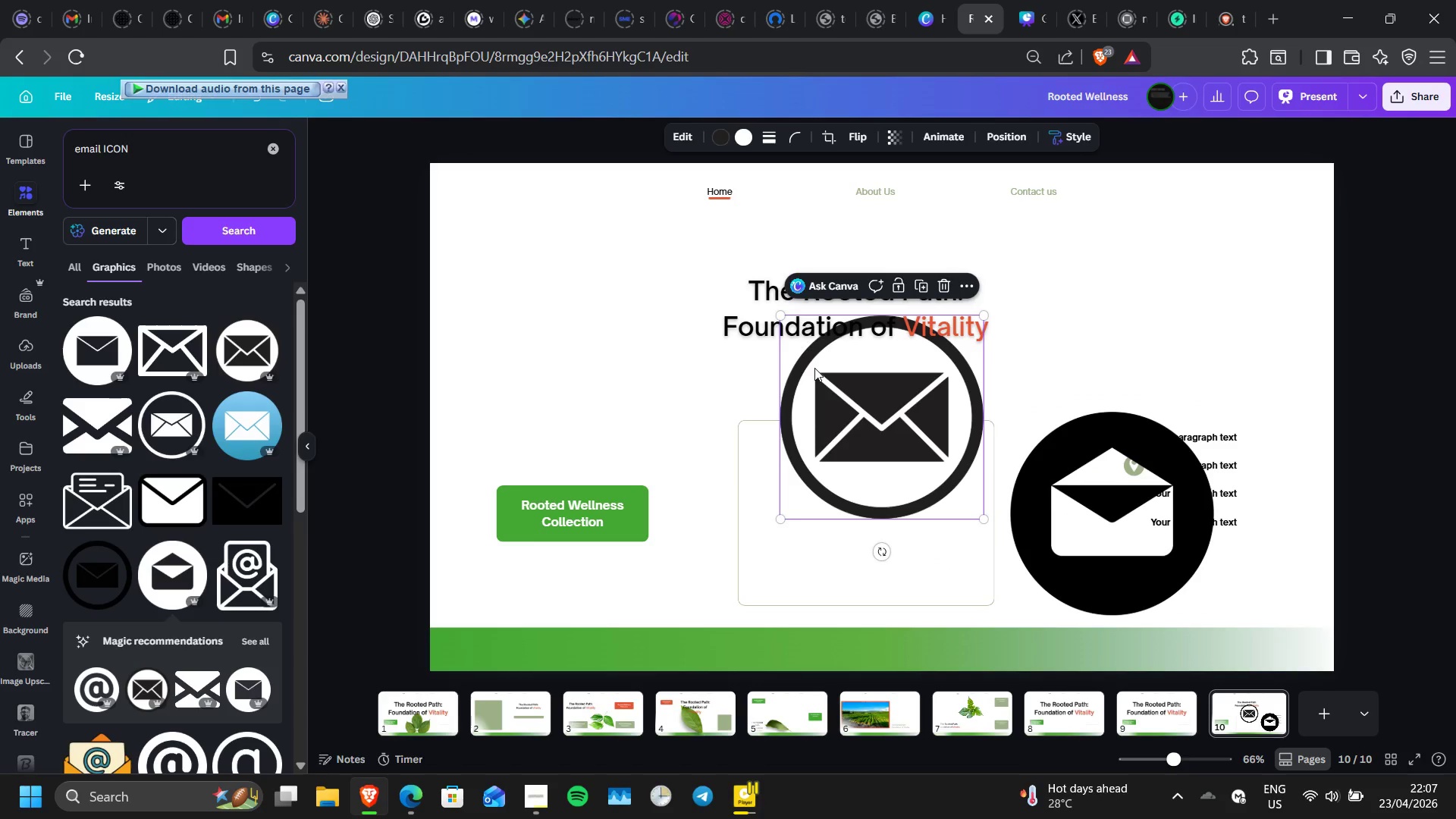 
key(Delete)
 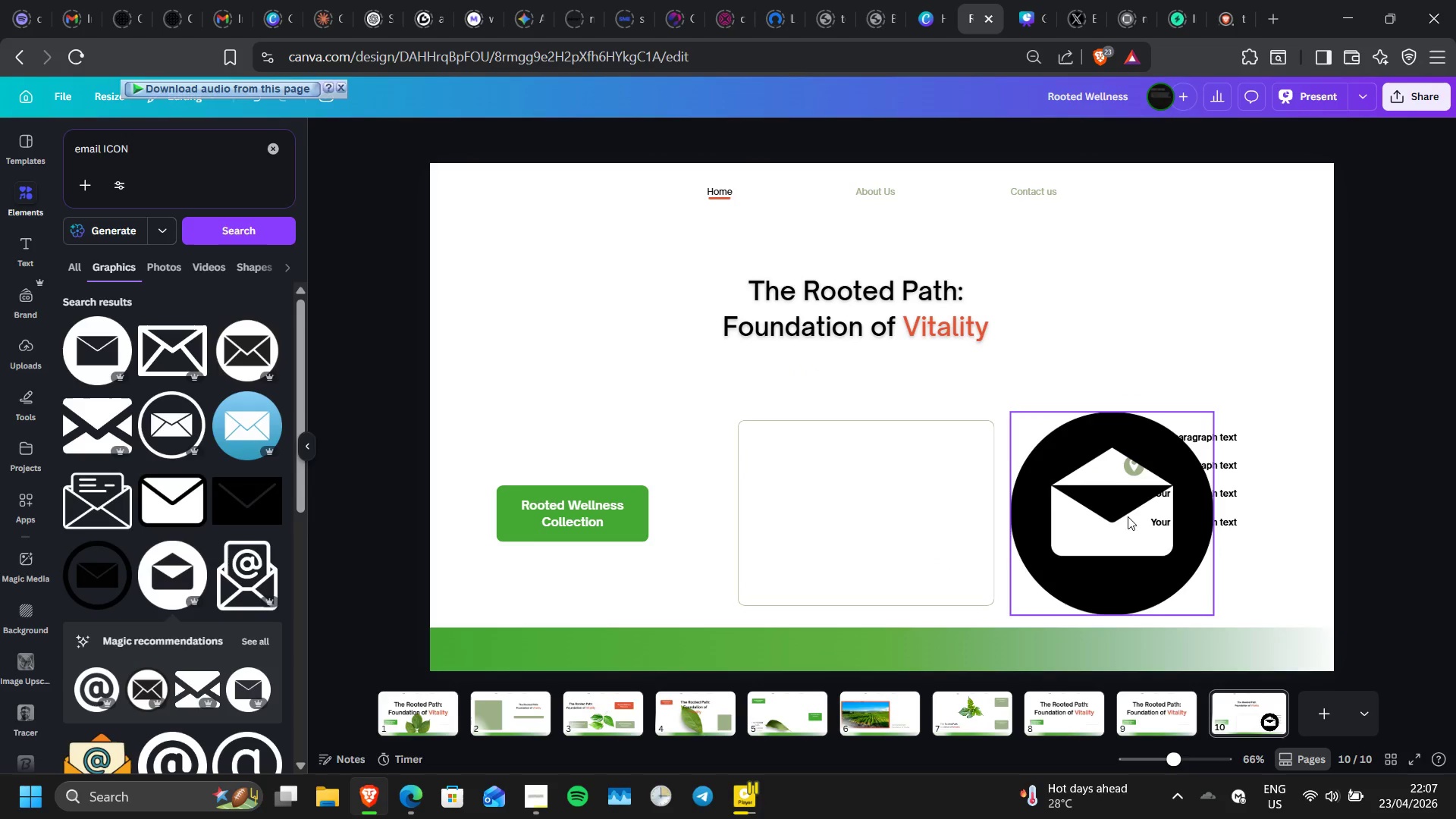 
left_click([1141, 523])
 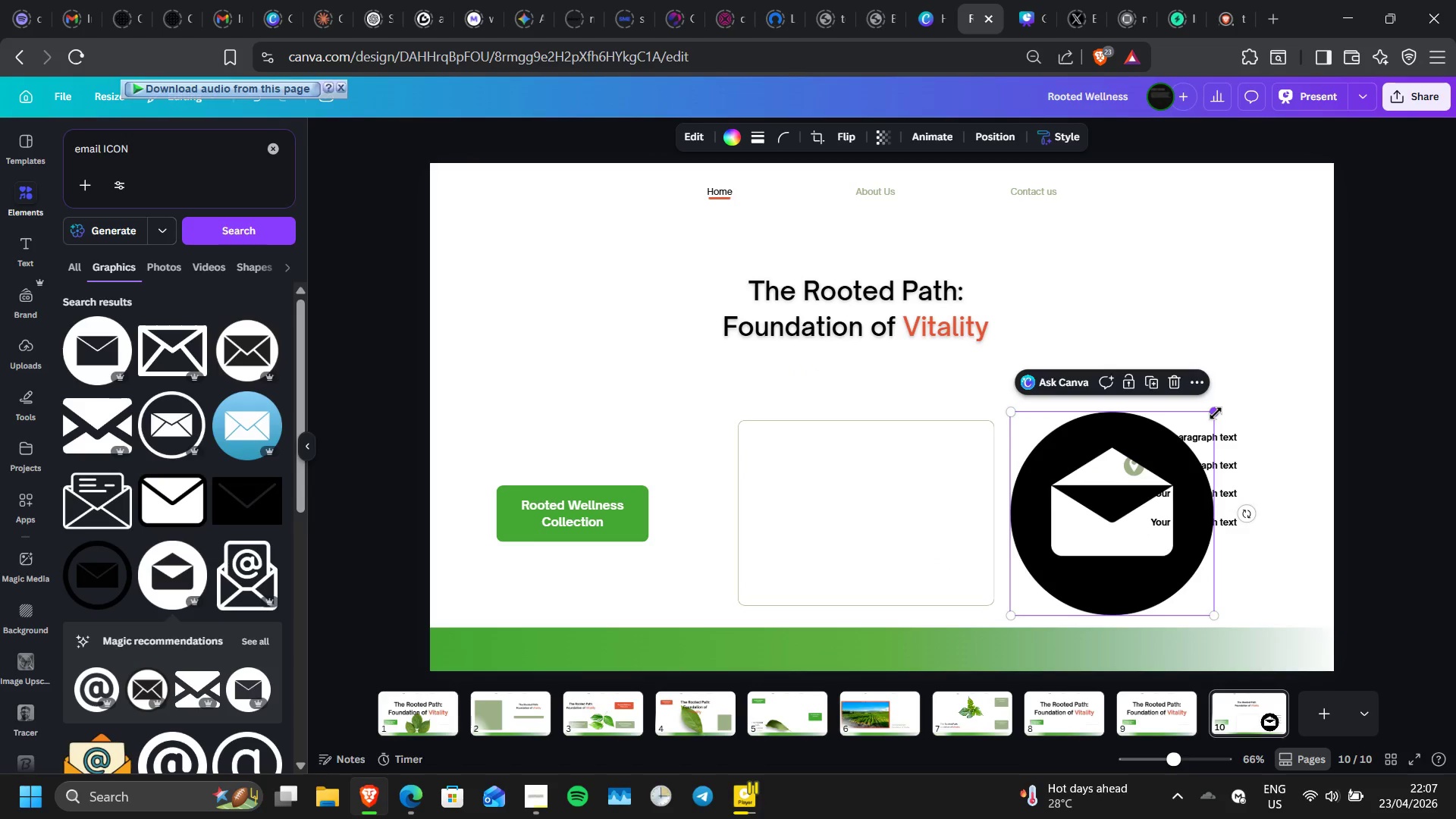 
left_click_drag(start_coordinate=[1216, 413], to_coordinate=[1045, 570])
 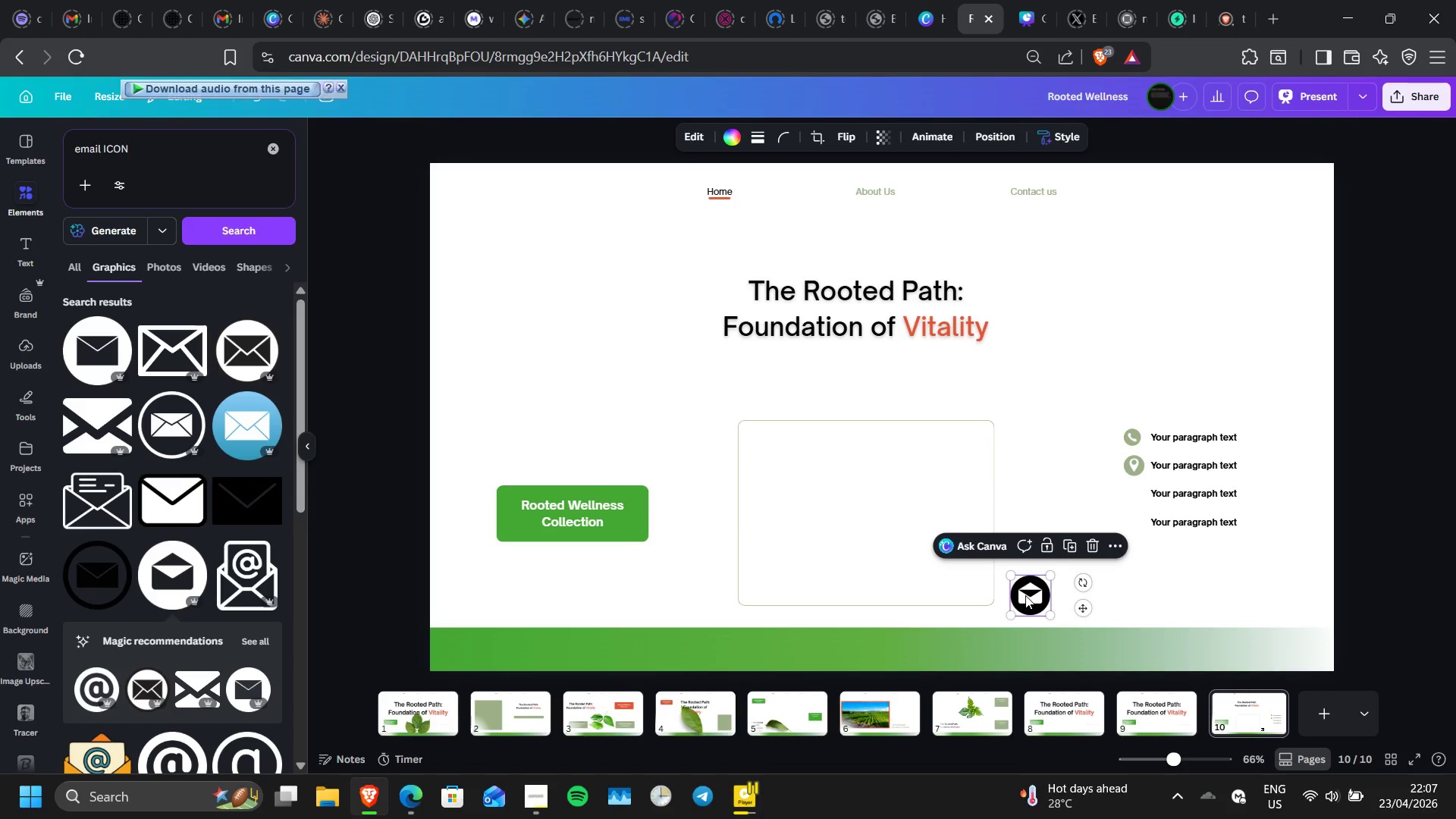 
left_click_drag(start_coordinate=[1025, 595], to_coordinate=[1128, 495])
 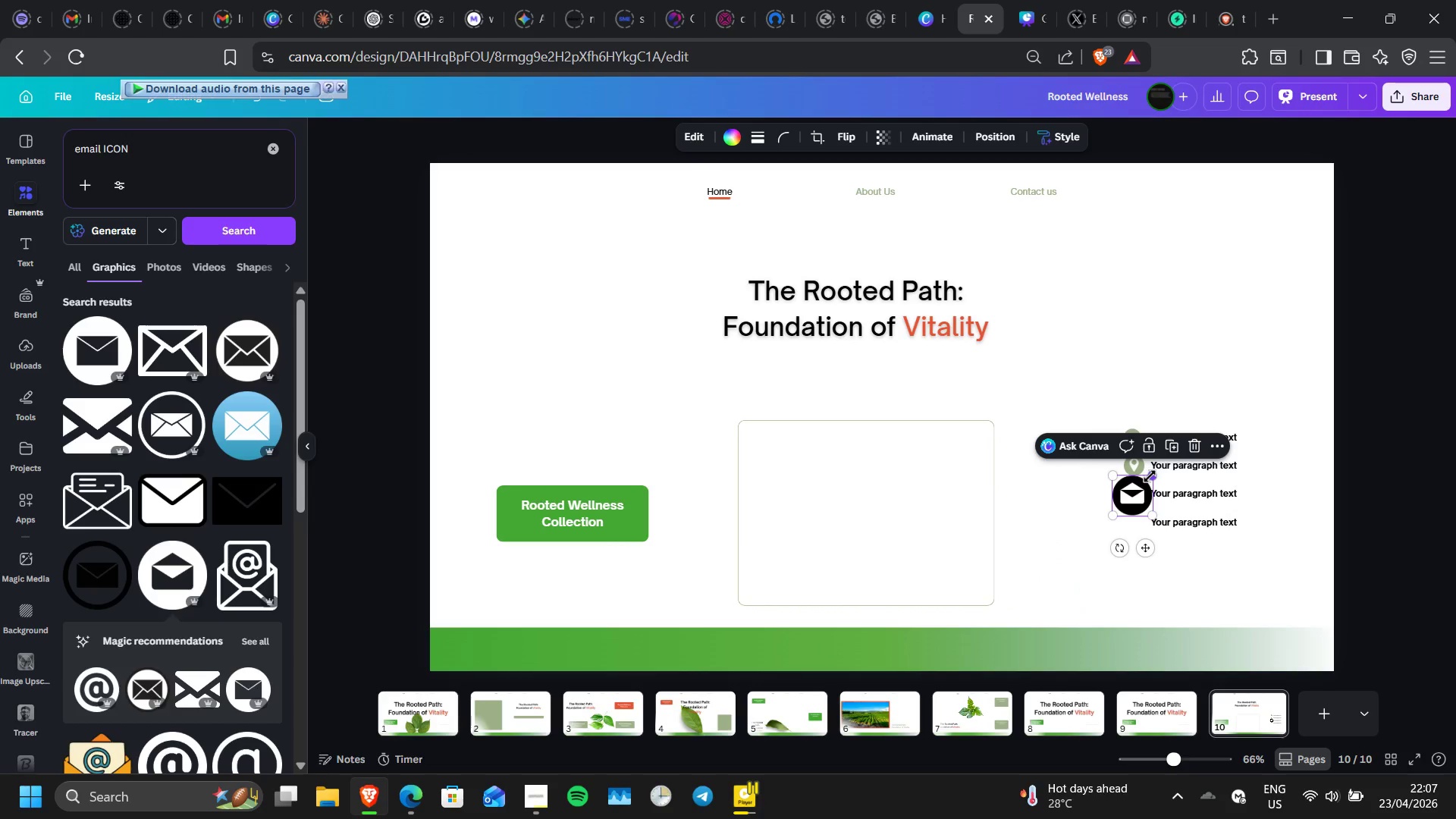 
left_click_drag(start_coordinate=[1150, 476], to_coordinate=[1136, 497])
 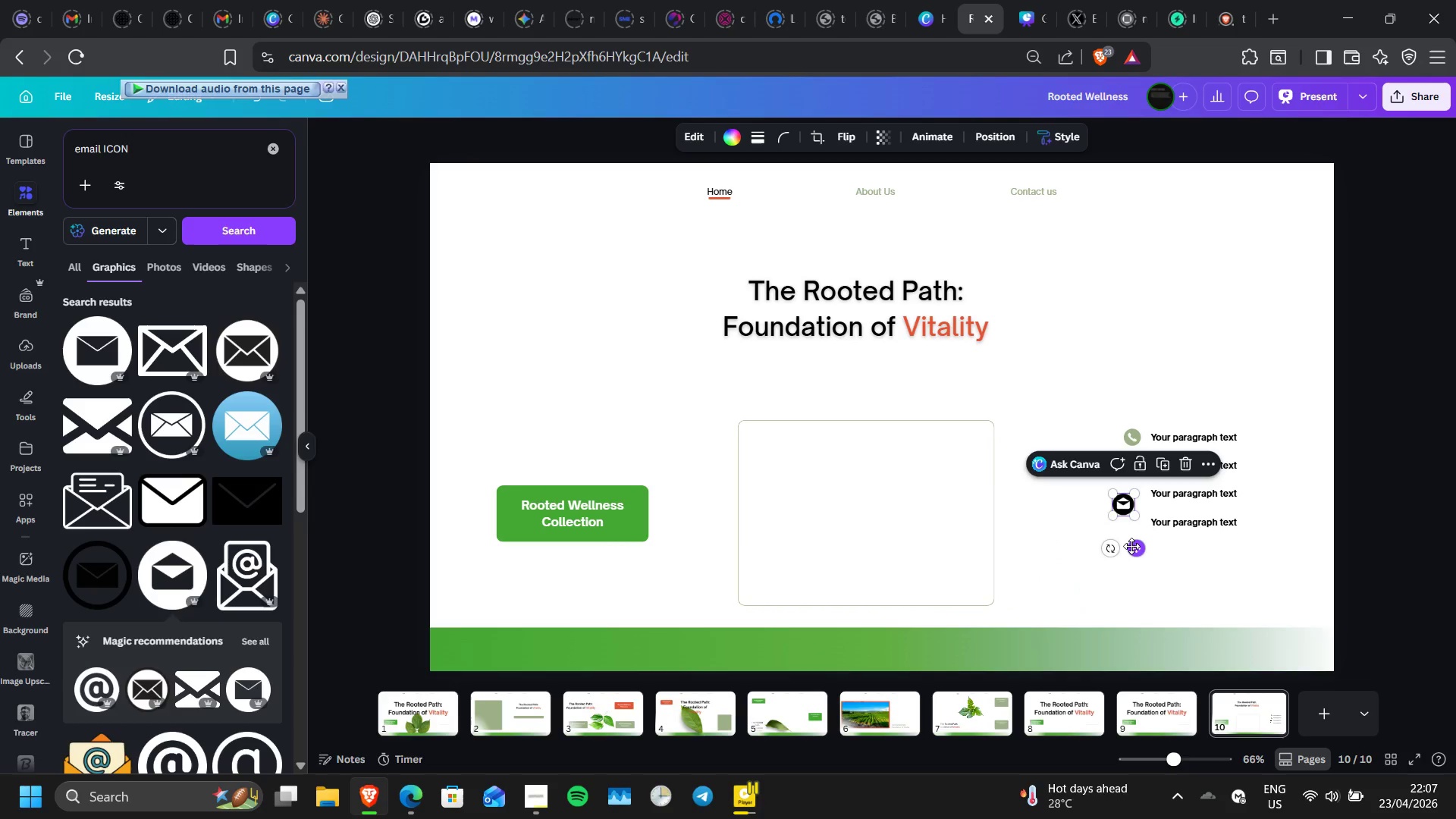 
left_click_drag(start_coordinate=[1131, 546], to_coordinate=[1142, 537])
 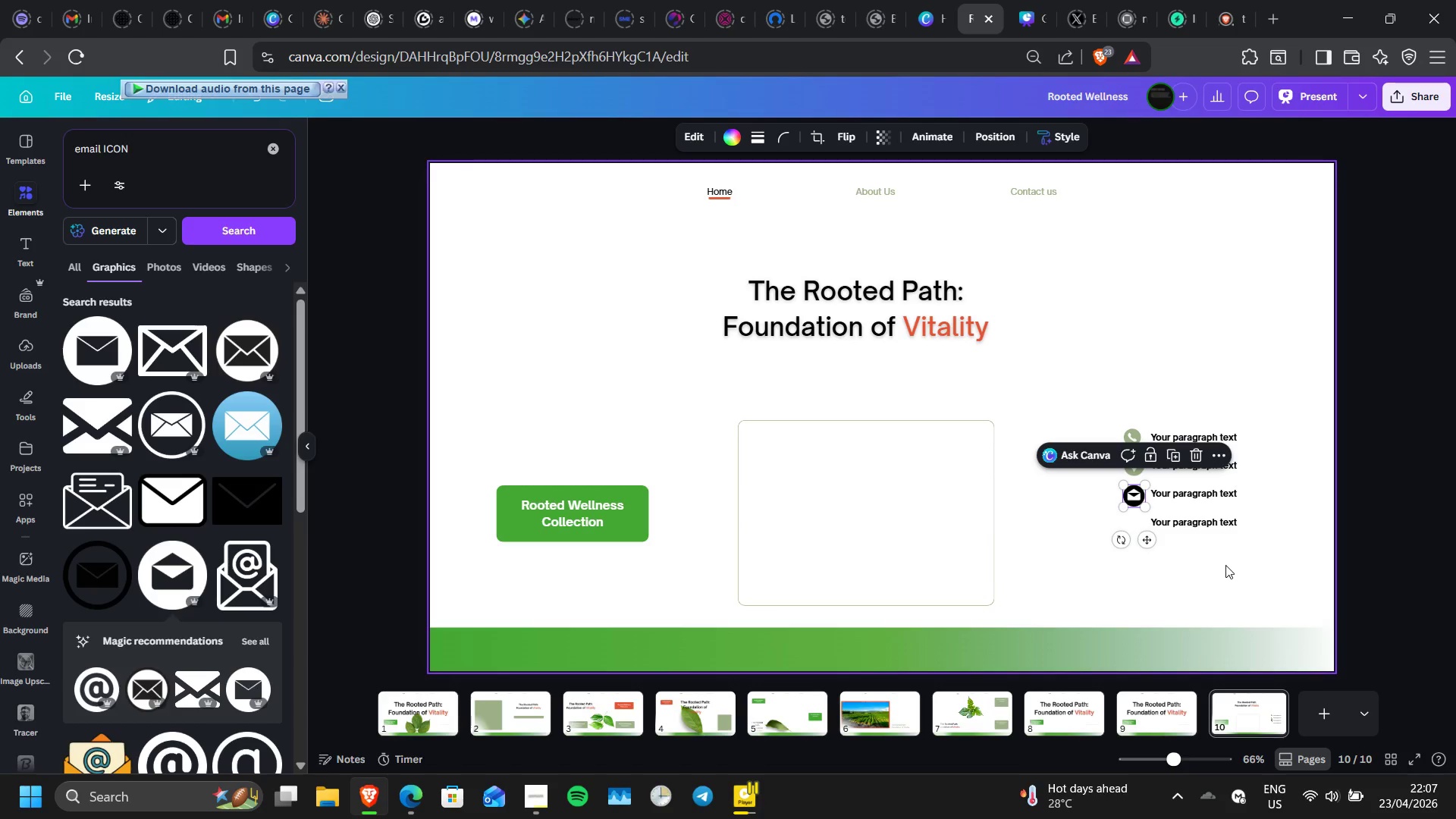 
left_click([1225, 565])
 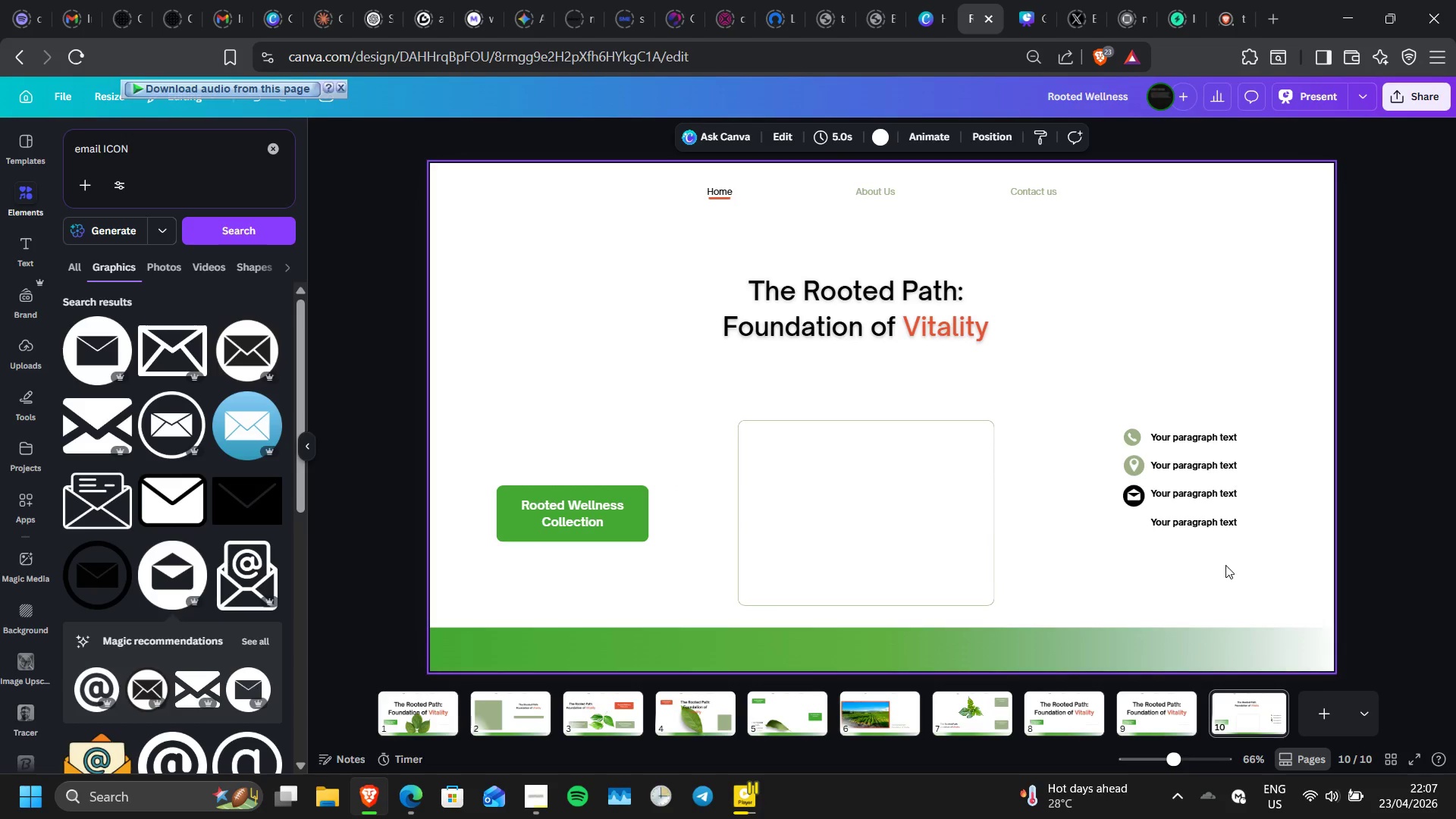 
key(Control+ControlLeft)
 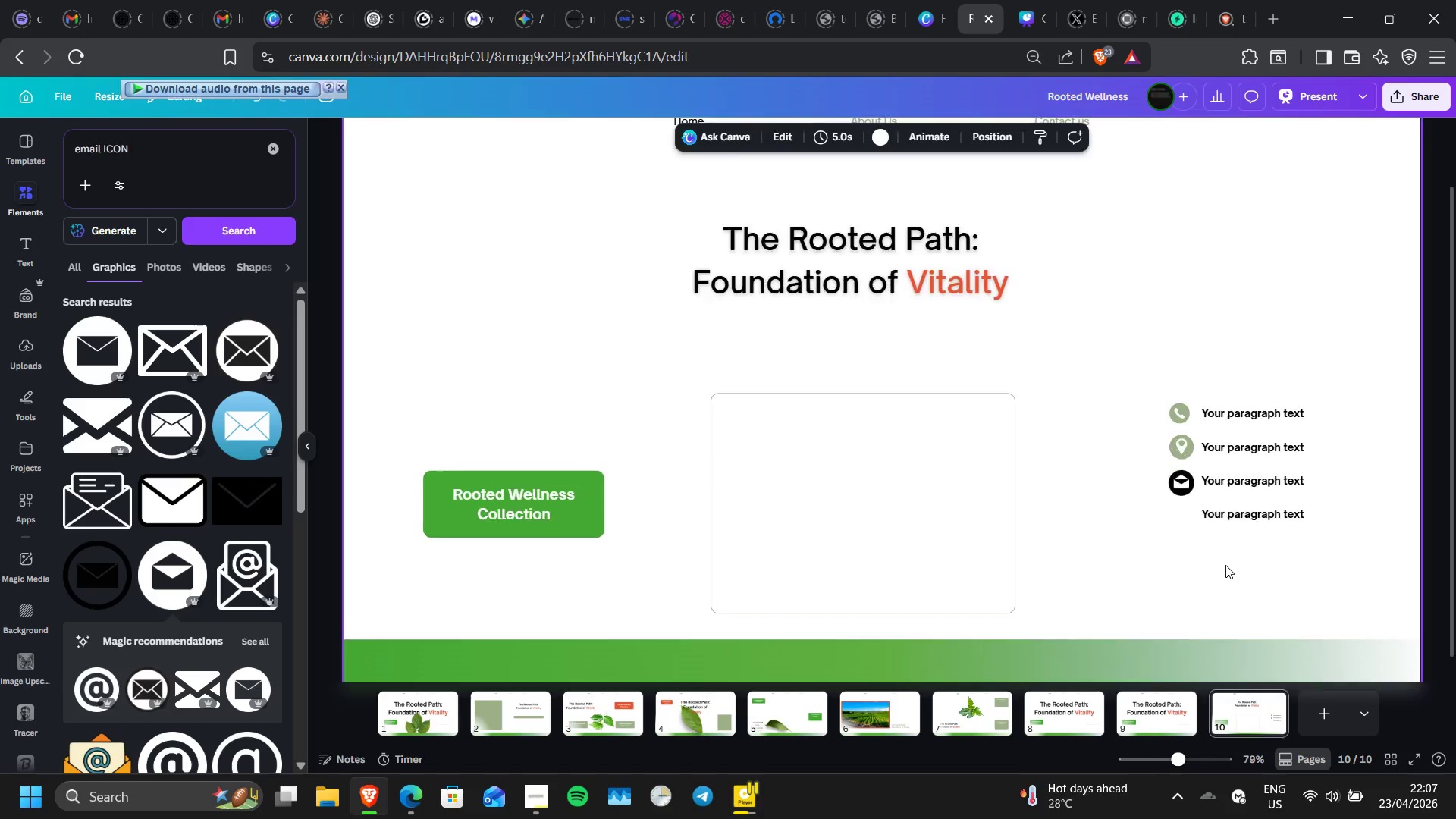 
key(Control+ControlLeft)
 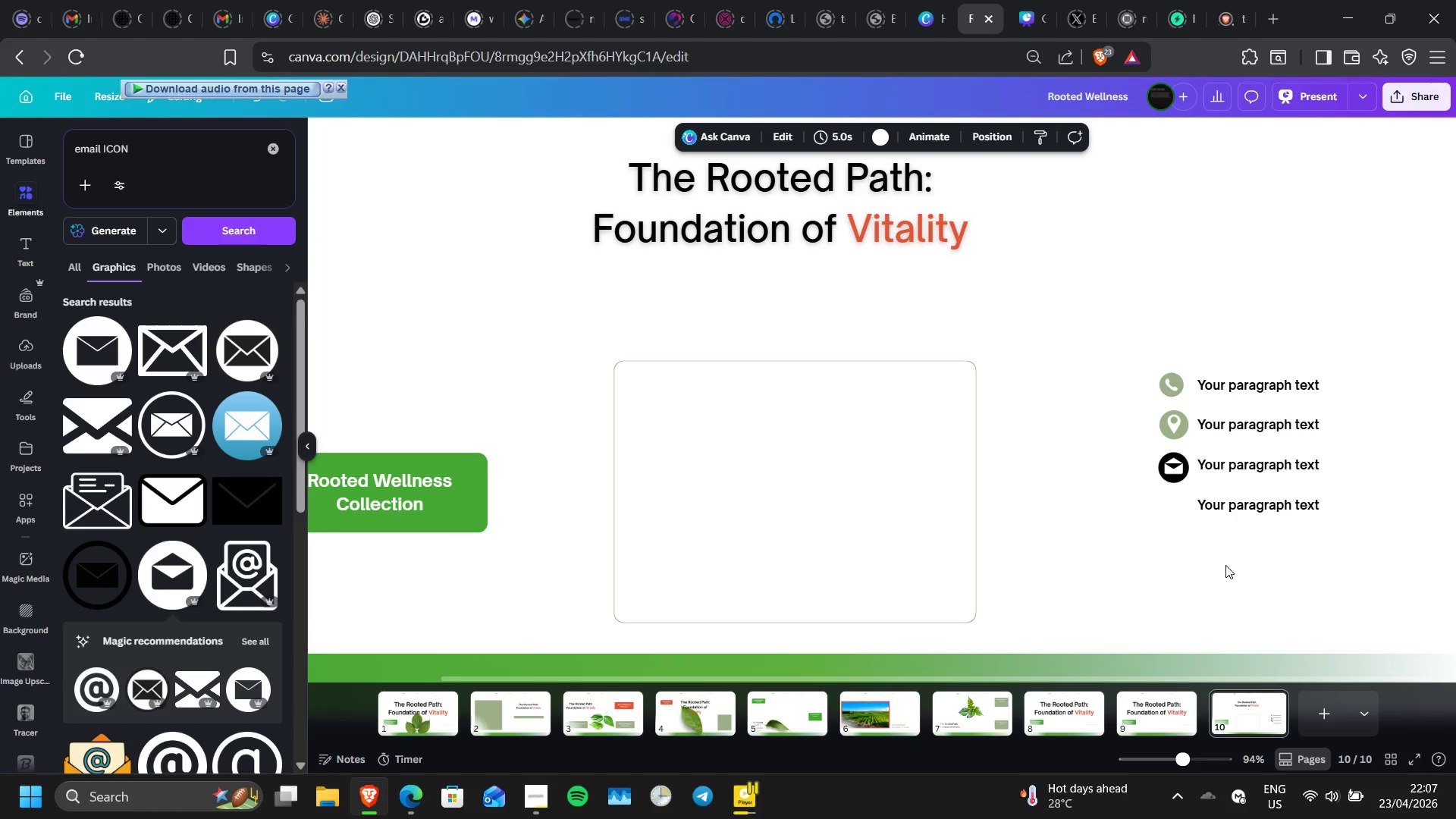 
scroll: coordinate [1225, 565], scroll_direction: up, amount: 2.0
 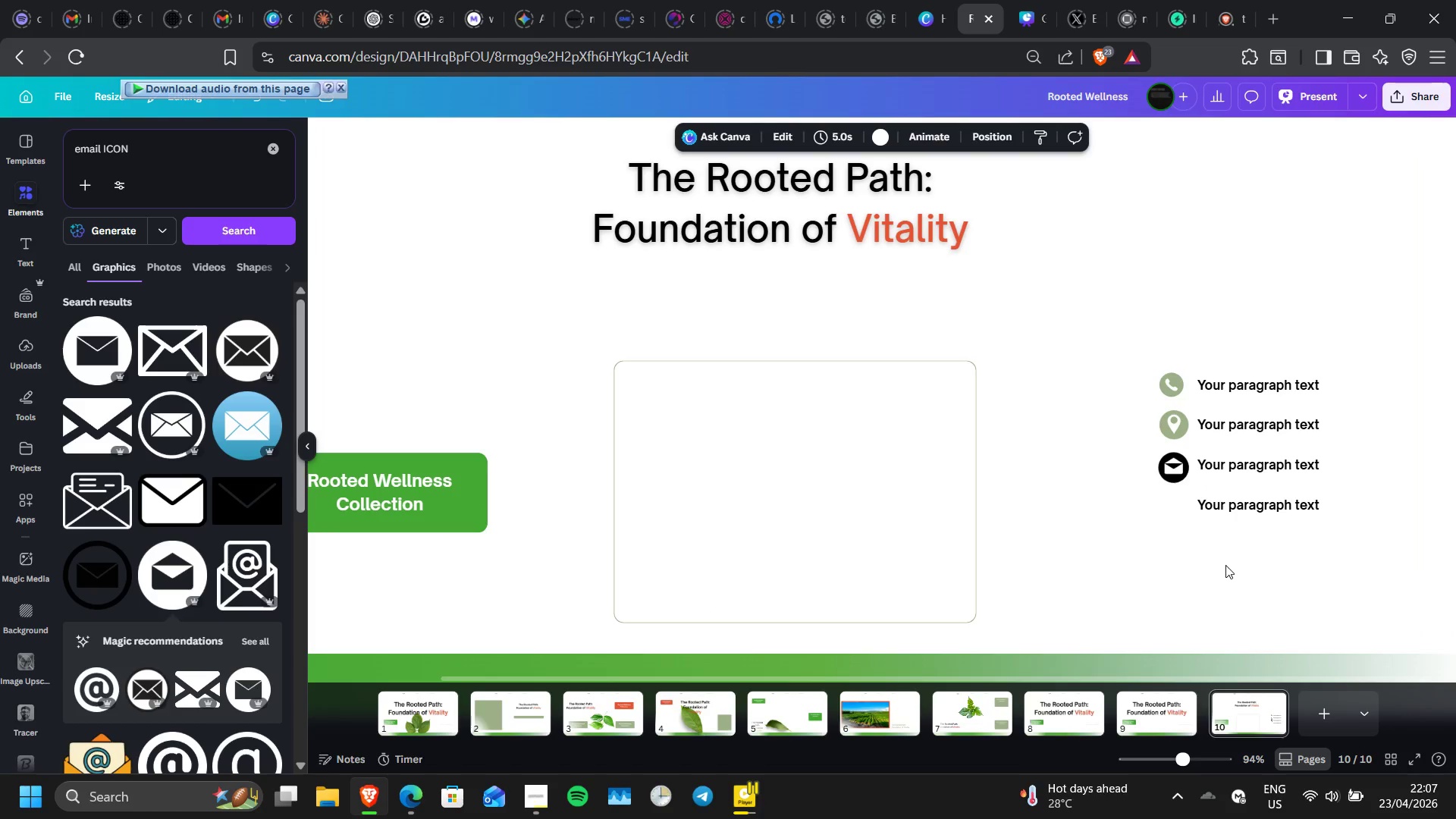 
key(Control+ControlLeft)
 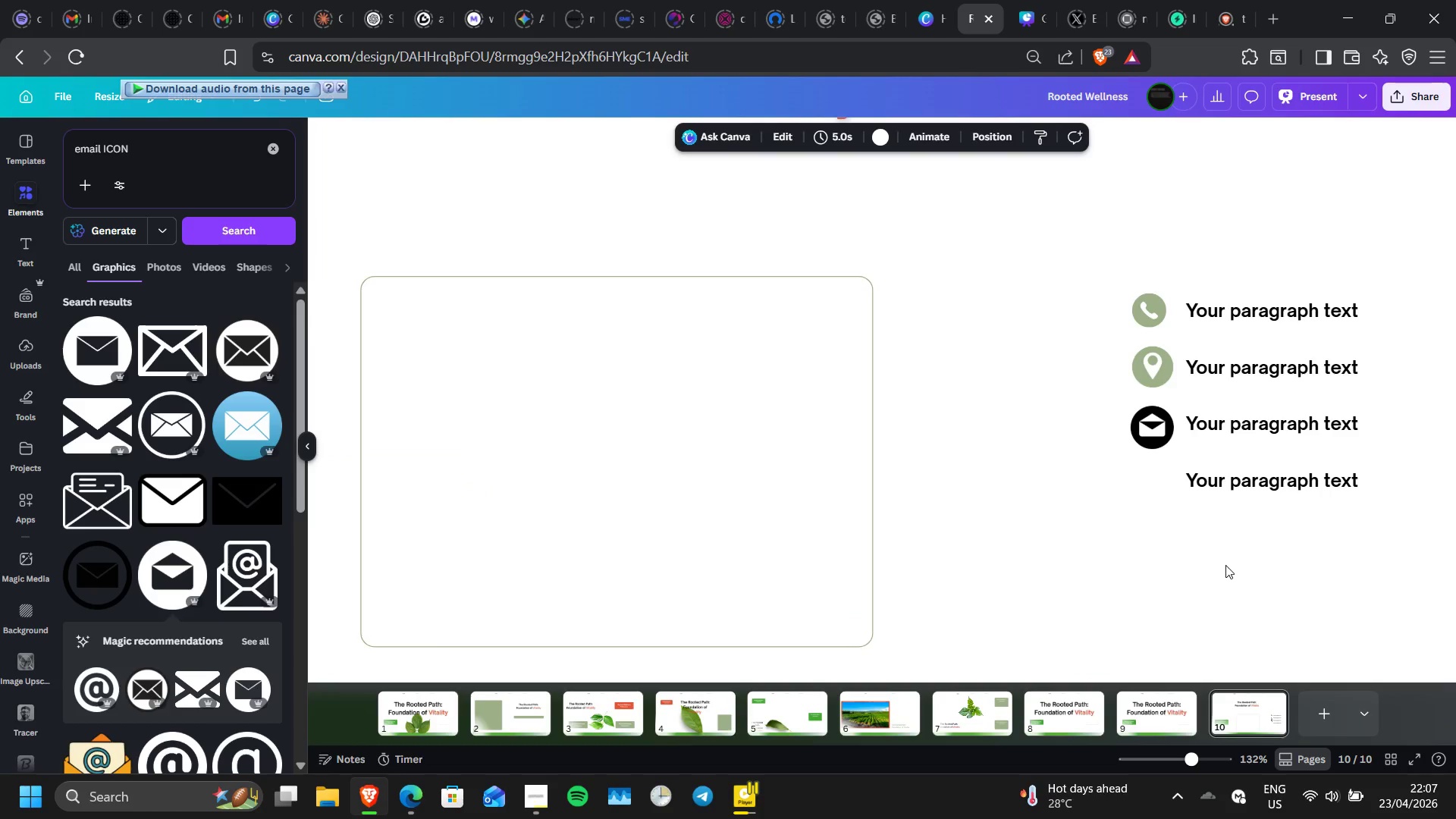 
key(Control+ControlLeft)
 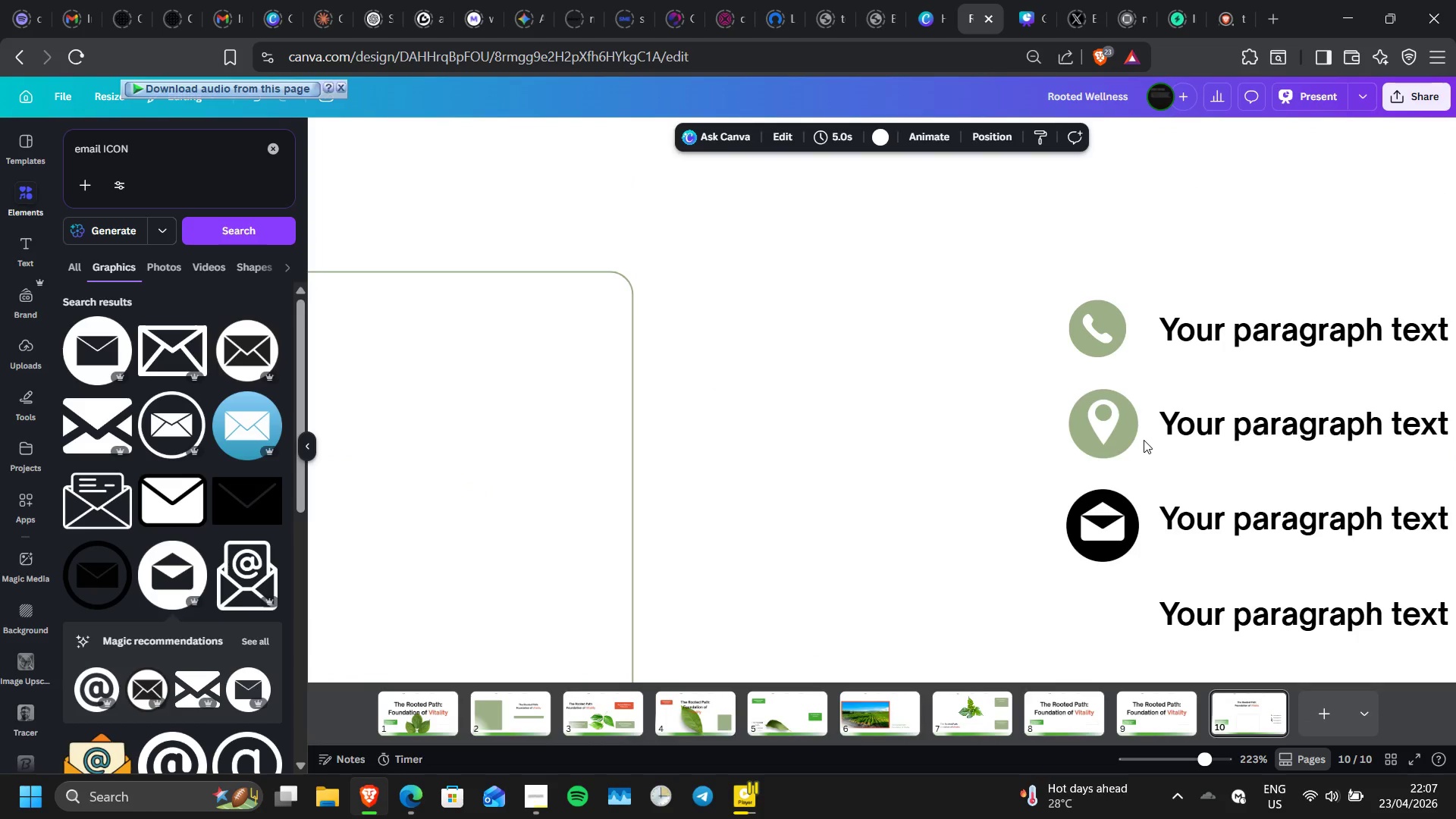 
left_click([1128, 438])
 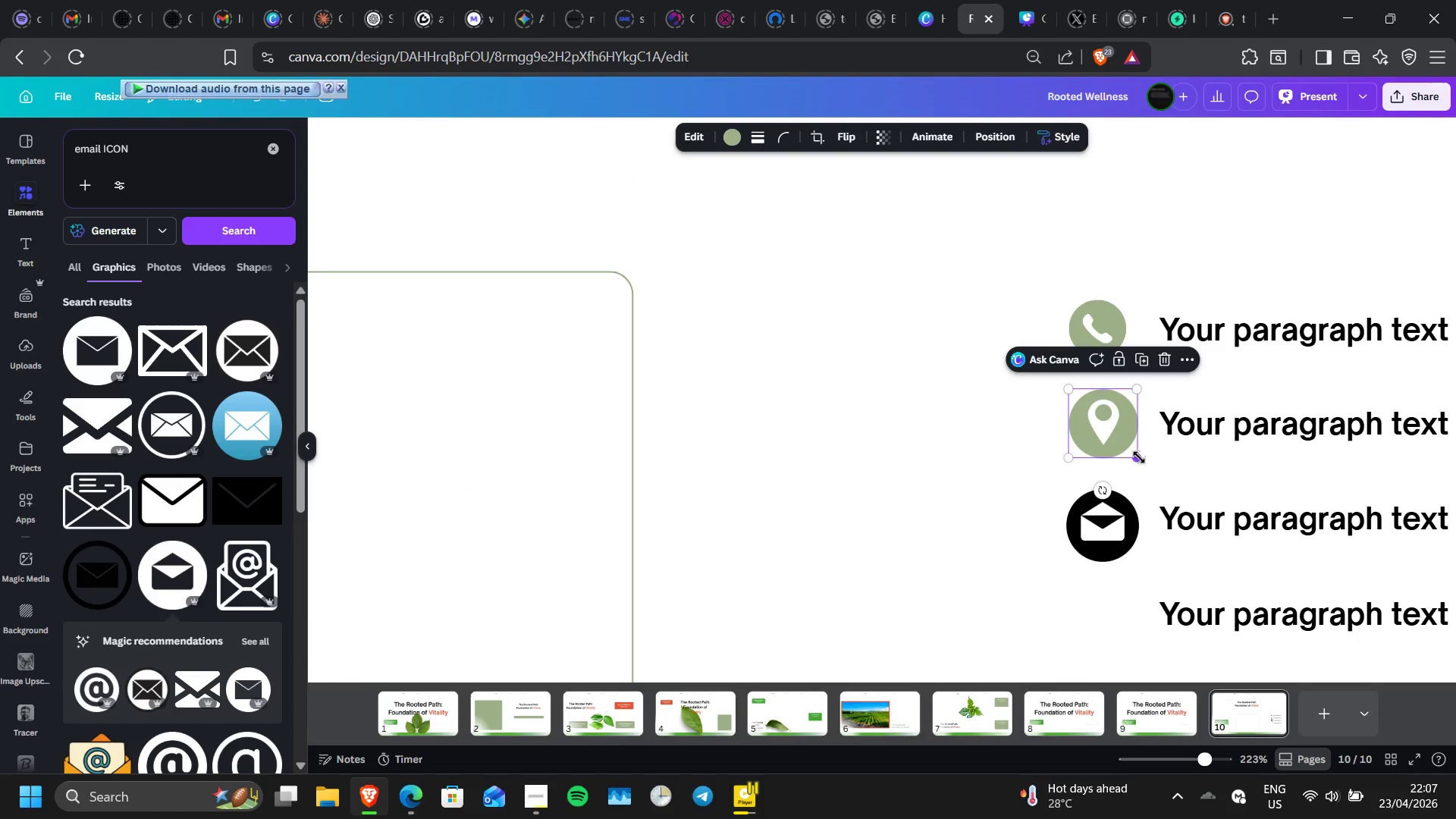 
left_click_drag(start_coordinate=[1139, 457], to_coordinate=[1134, 455])
 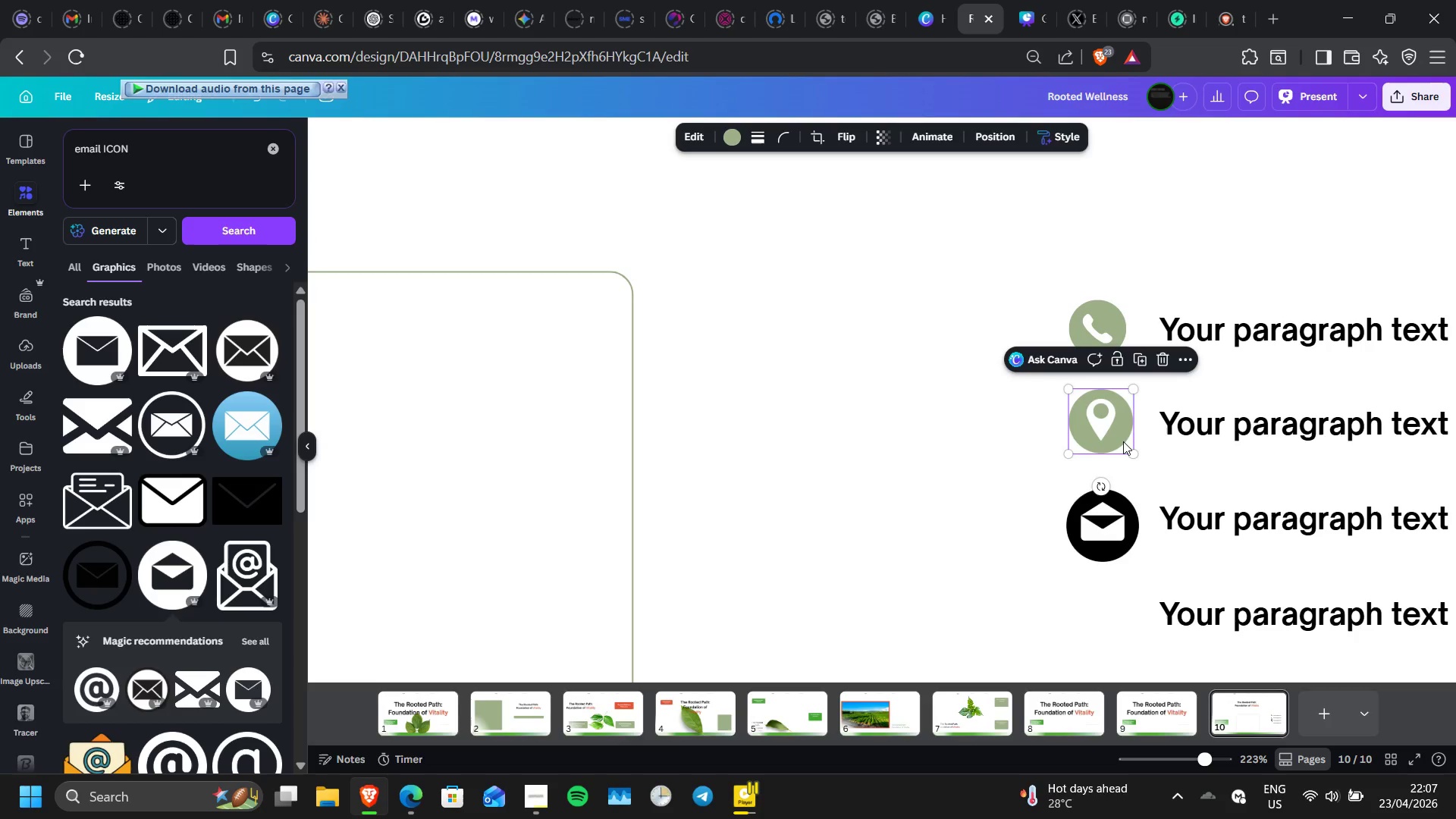 
left_click_drag(start_coordinate=[1123, 441], to_coordinate=[1126, 447])
 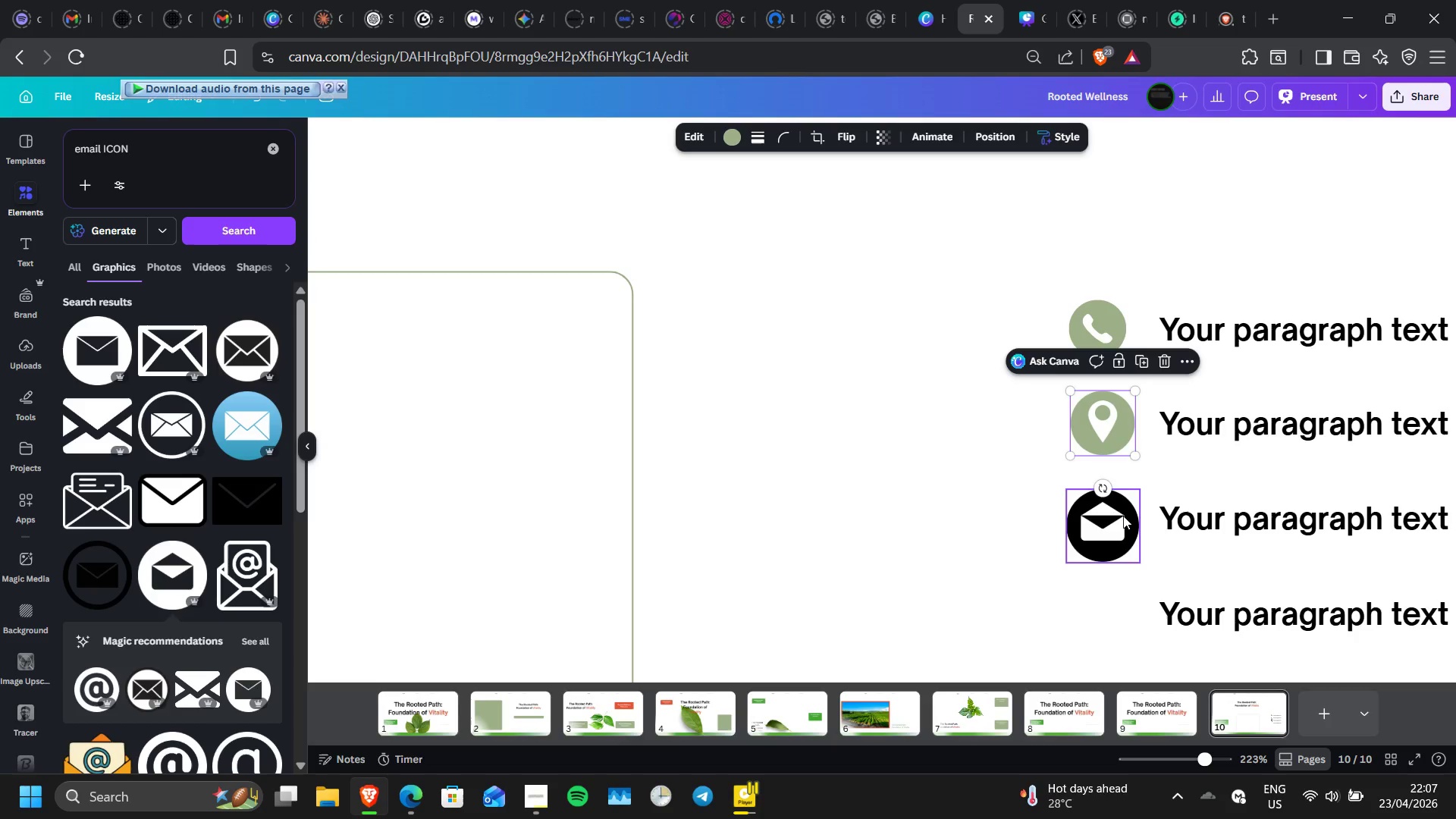 
left_click([1123, 516])
 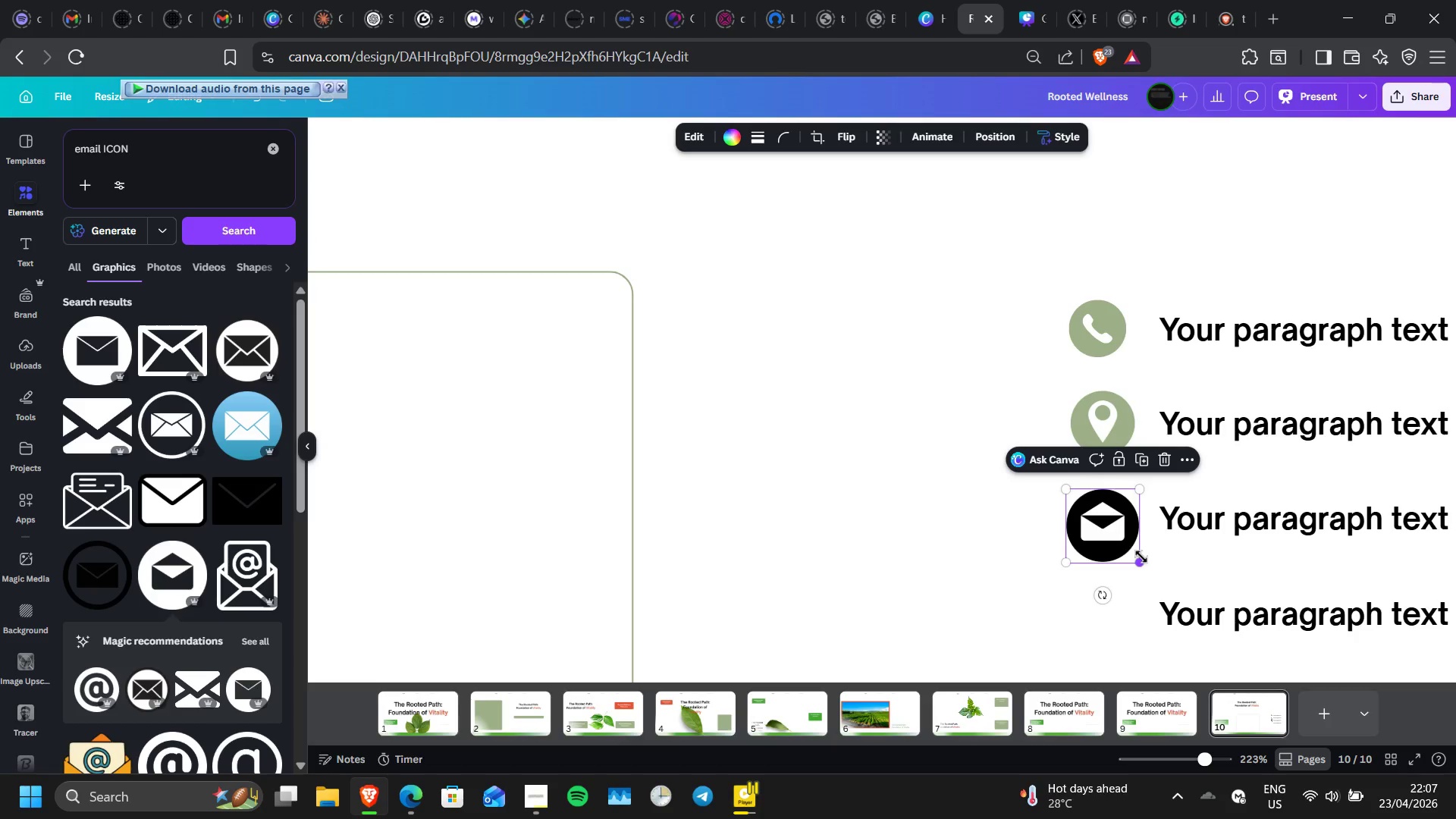 
left_click_drag(start_coordinate=[1141, 557], to_coordinate=[1131, 548])
 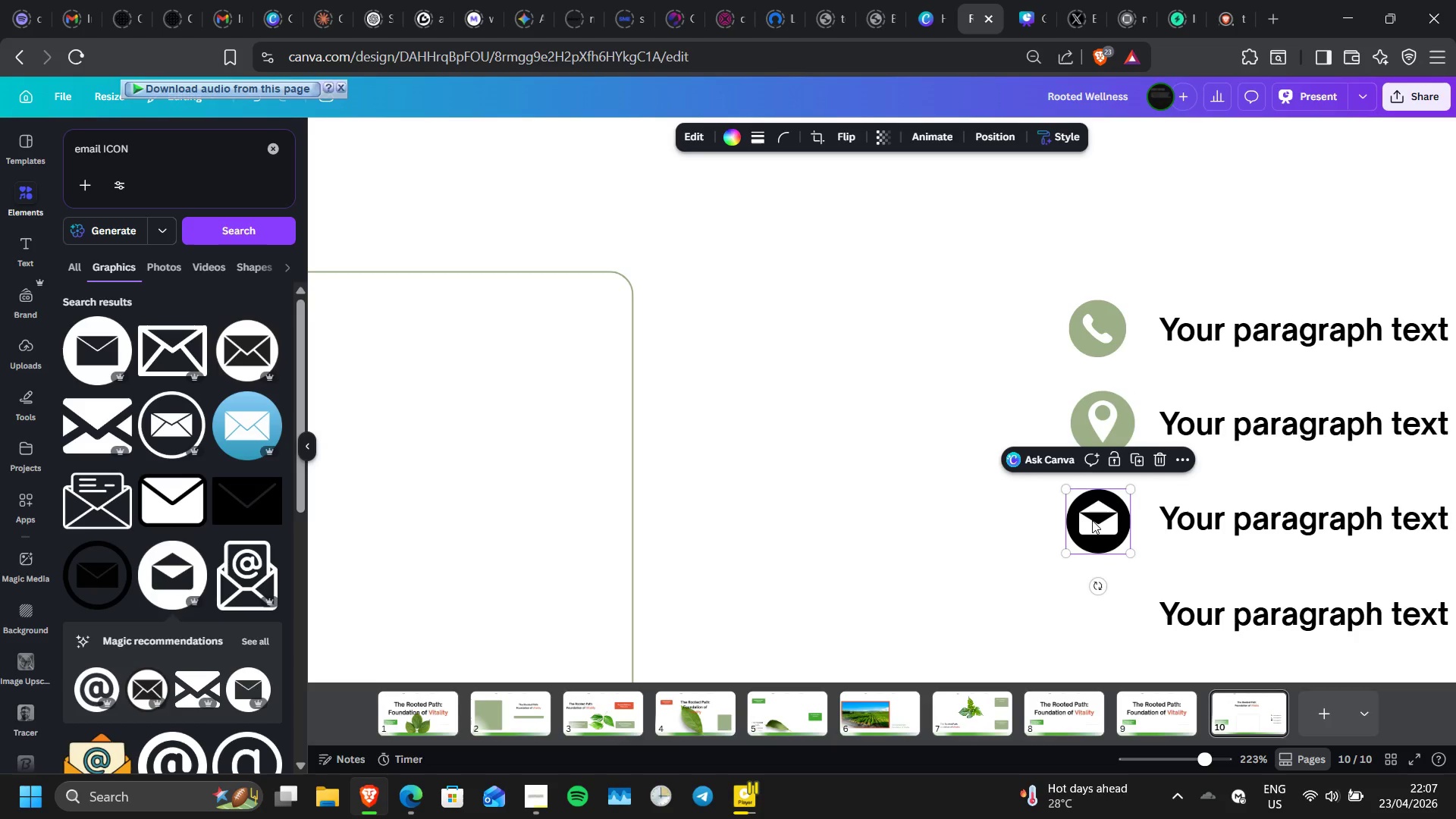 
left_click_drag(start_coordinate=[1092, 520], to_coordinate=[1100, 519])
 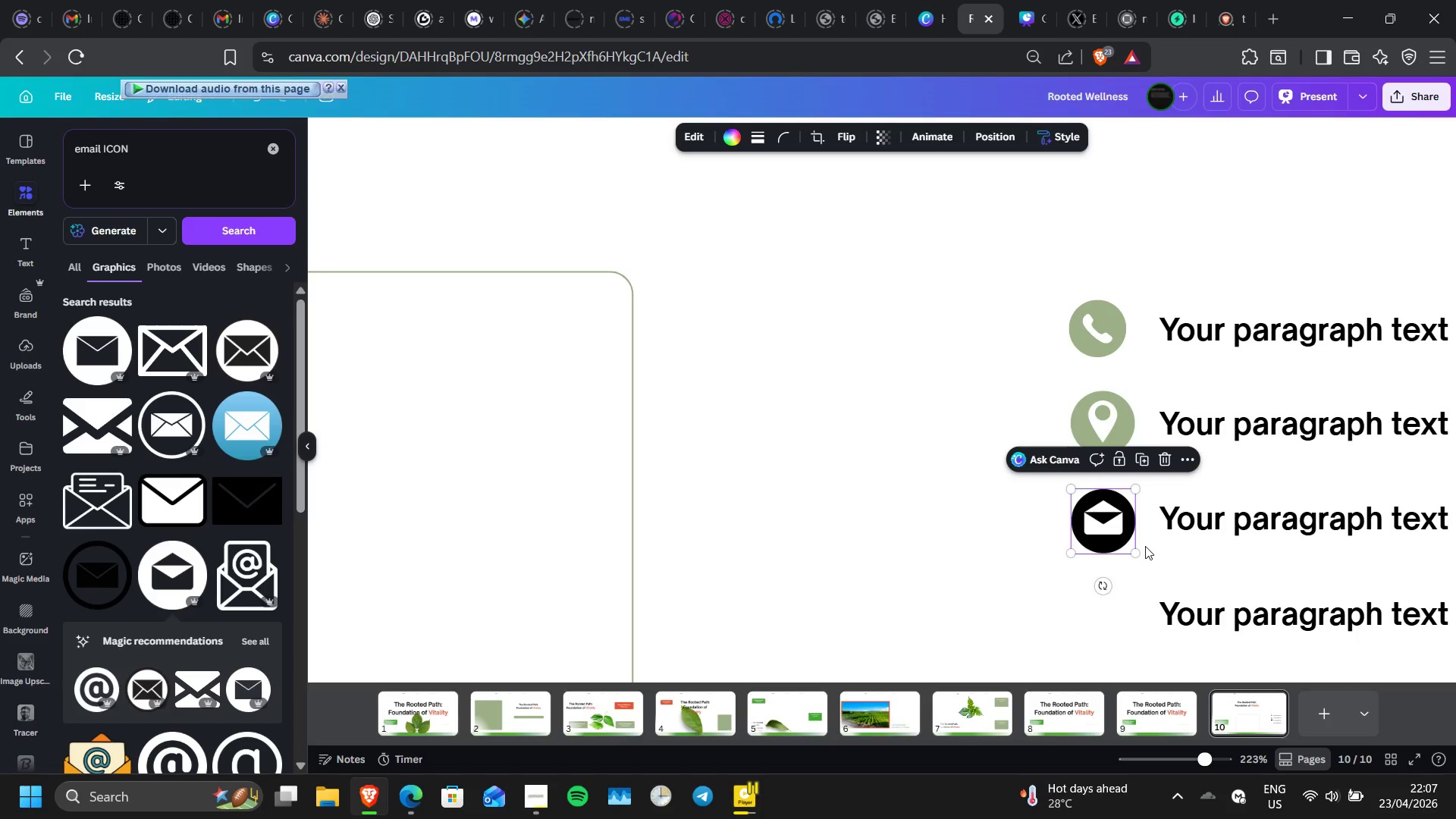 
left_click([1145, 546])
 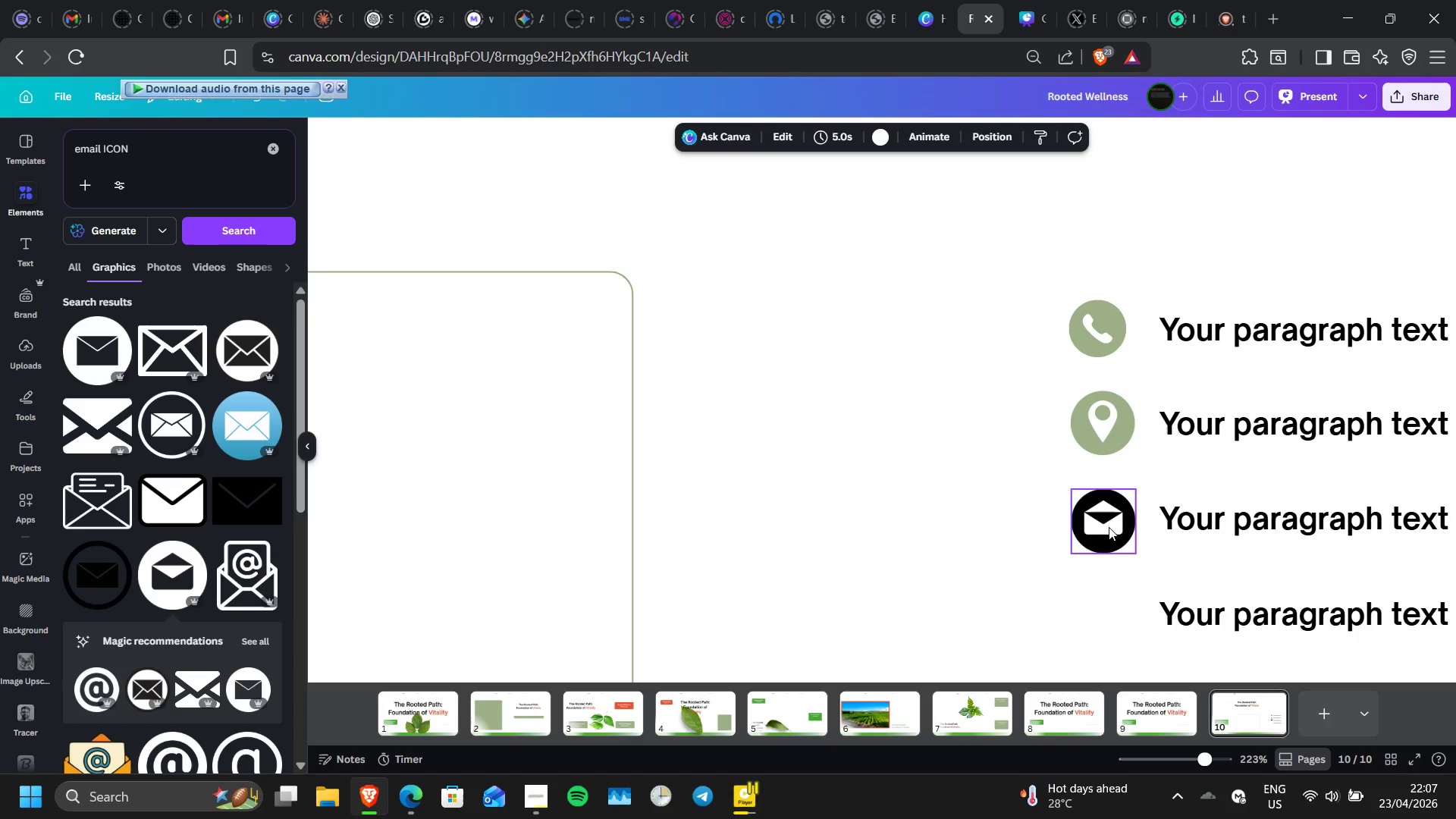 
left_click([1109, 527])
 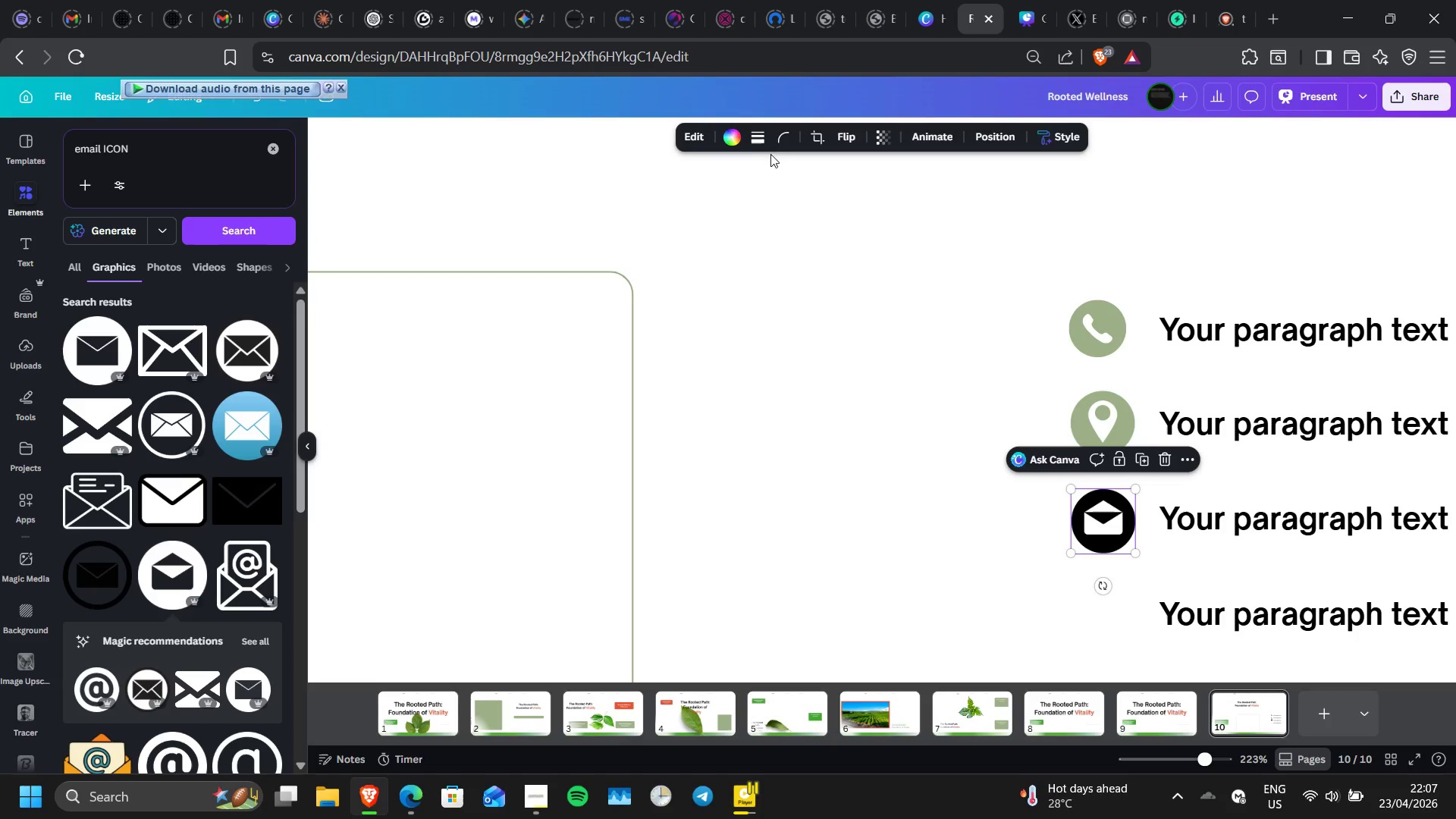 
left_click([736, 136])
 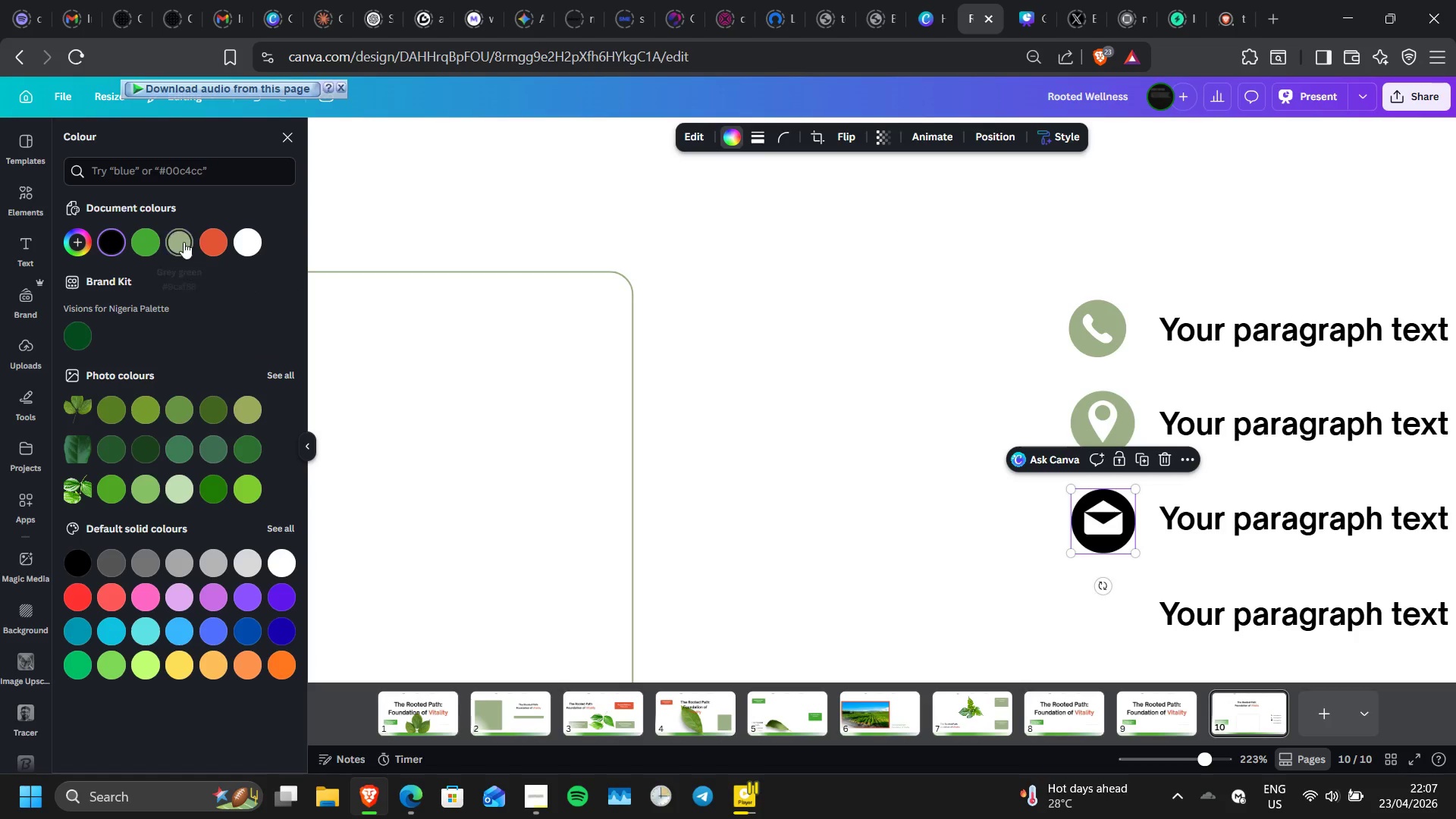 
left_click([182, 242])
 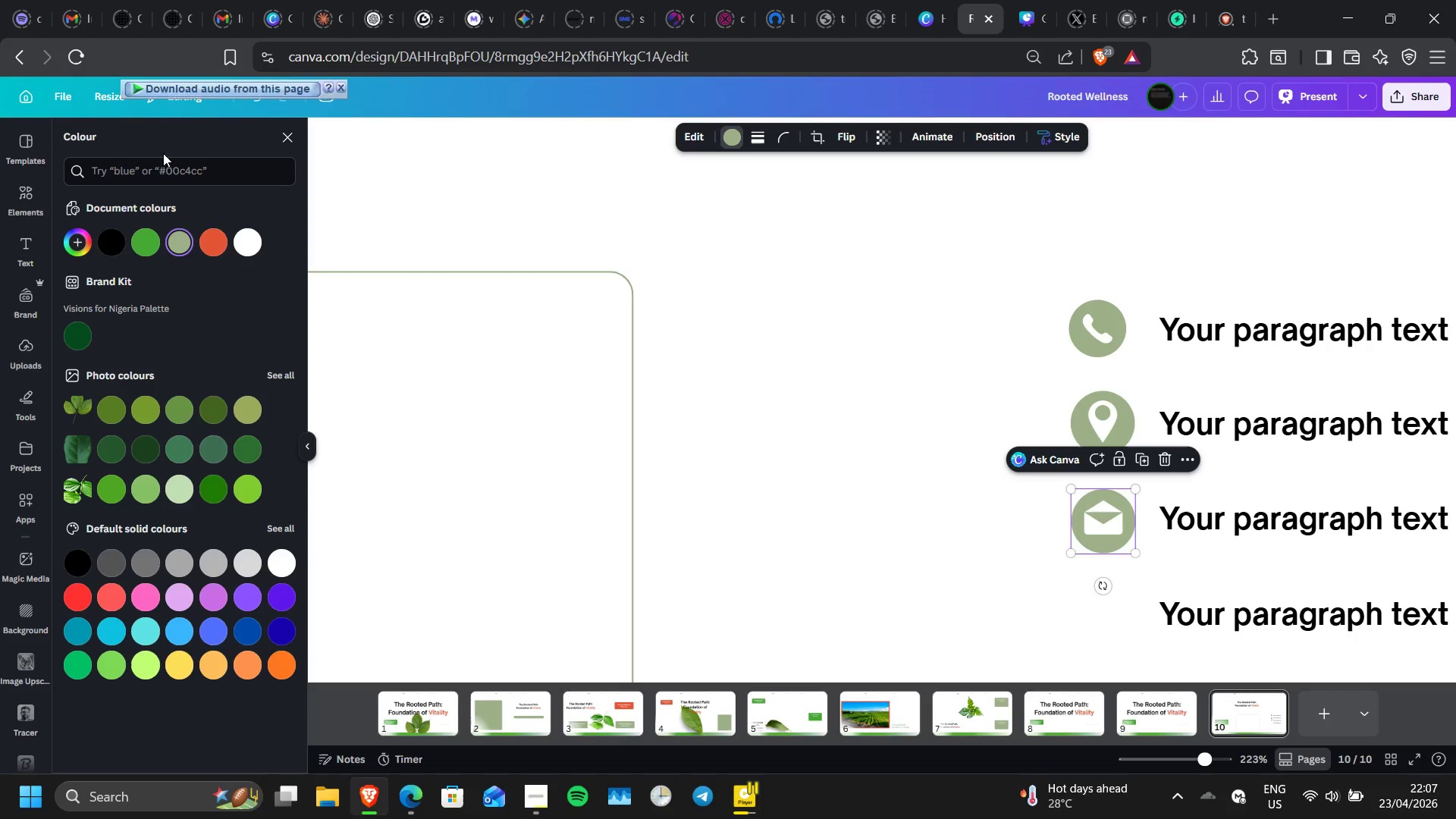 
left_click([146, 165])
 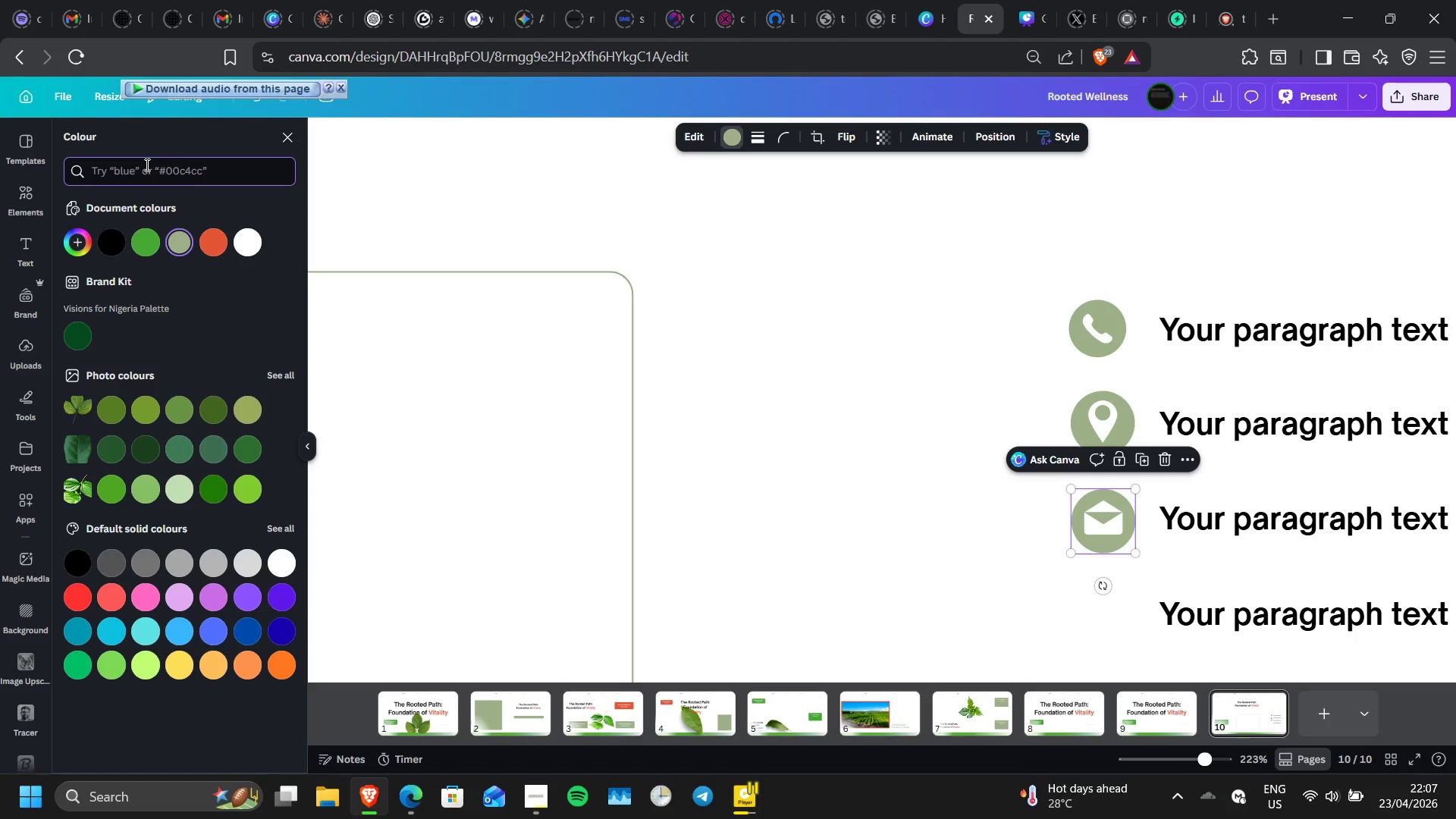 
type(inter)
 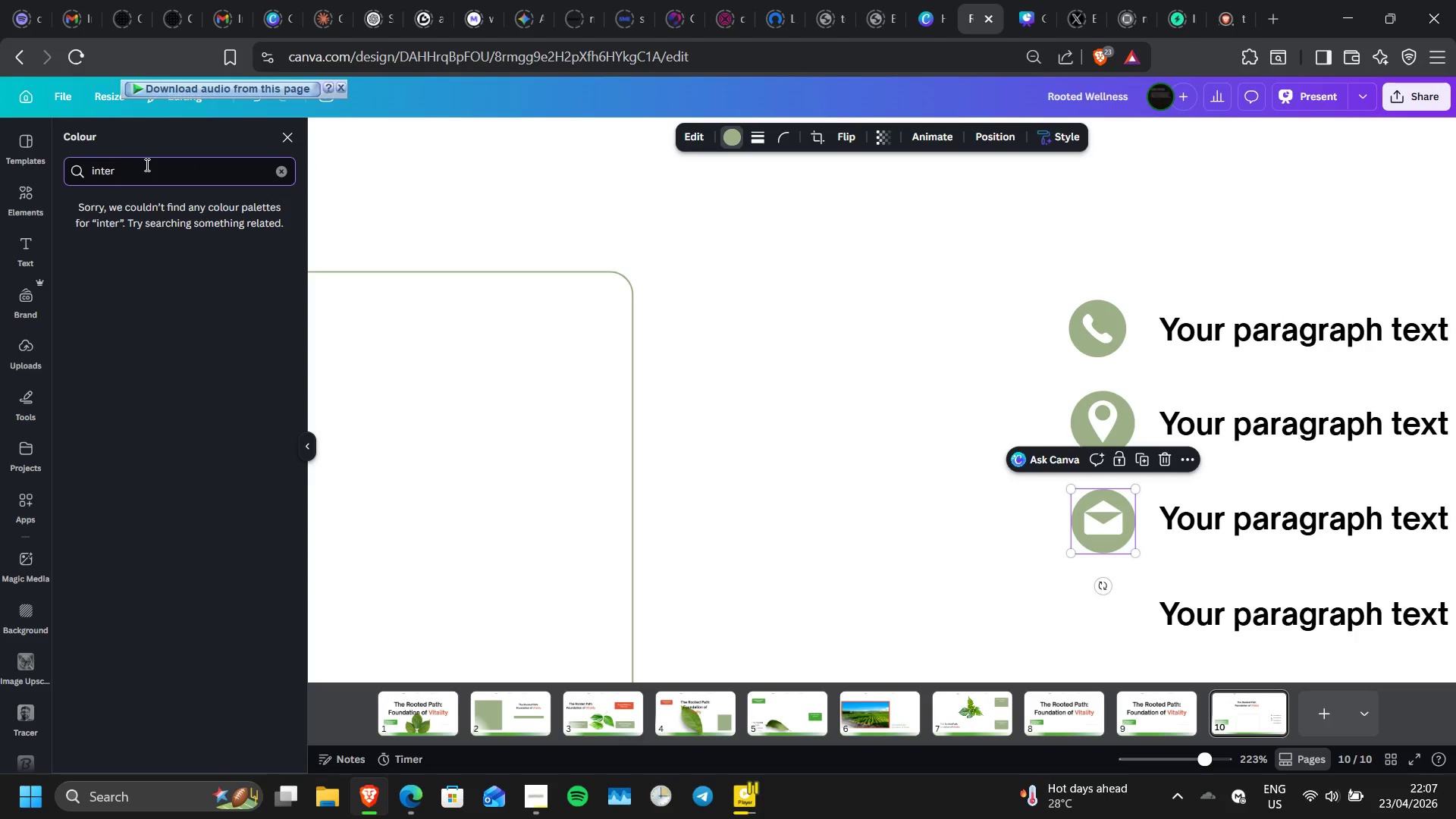 
left_click([21, 196])
 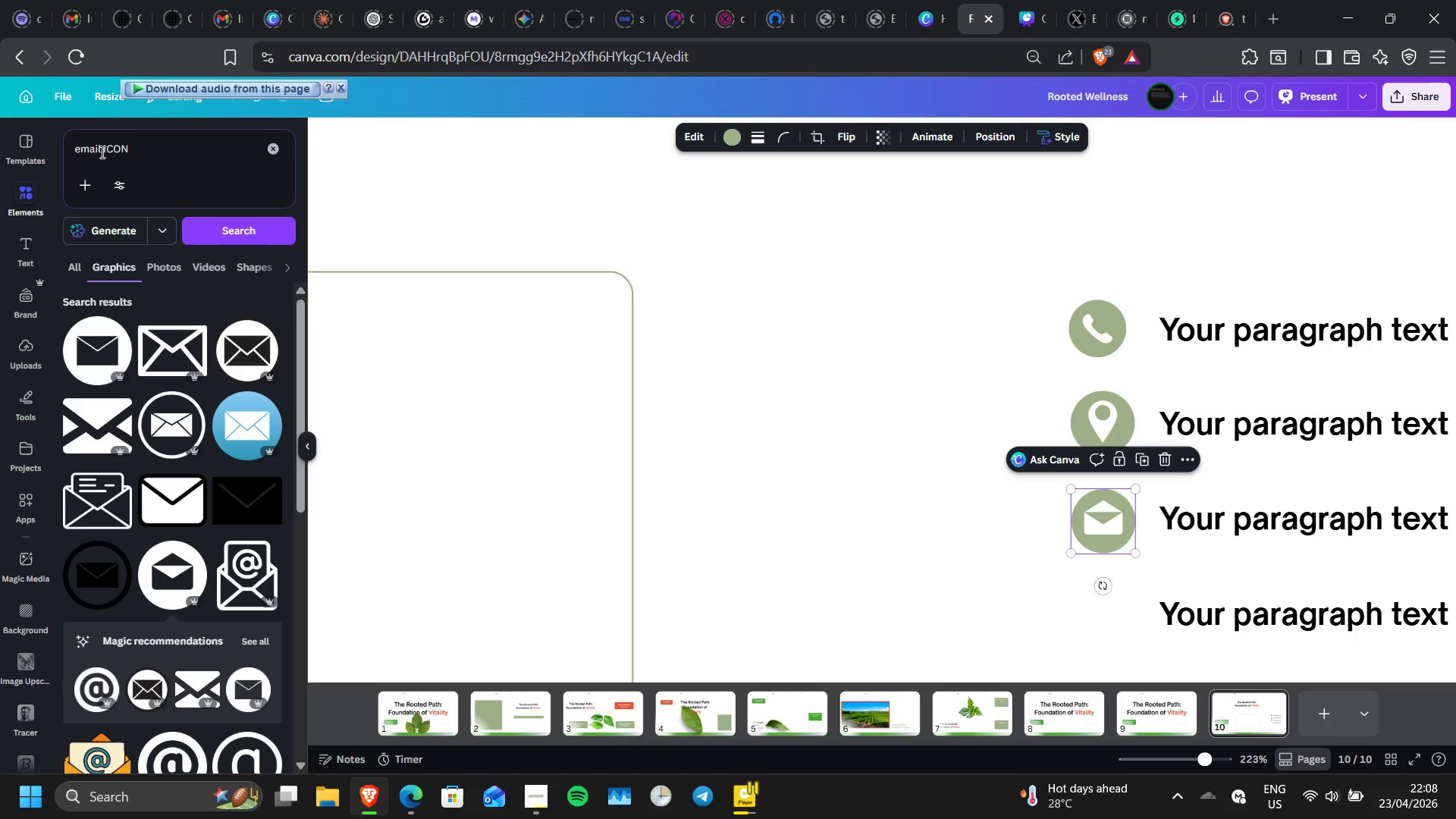 
left_click_drag(start_coordinate=[102, 152], to_coordinate=[58, 152])
 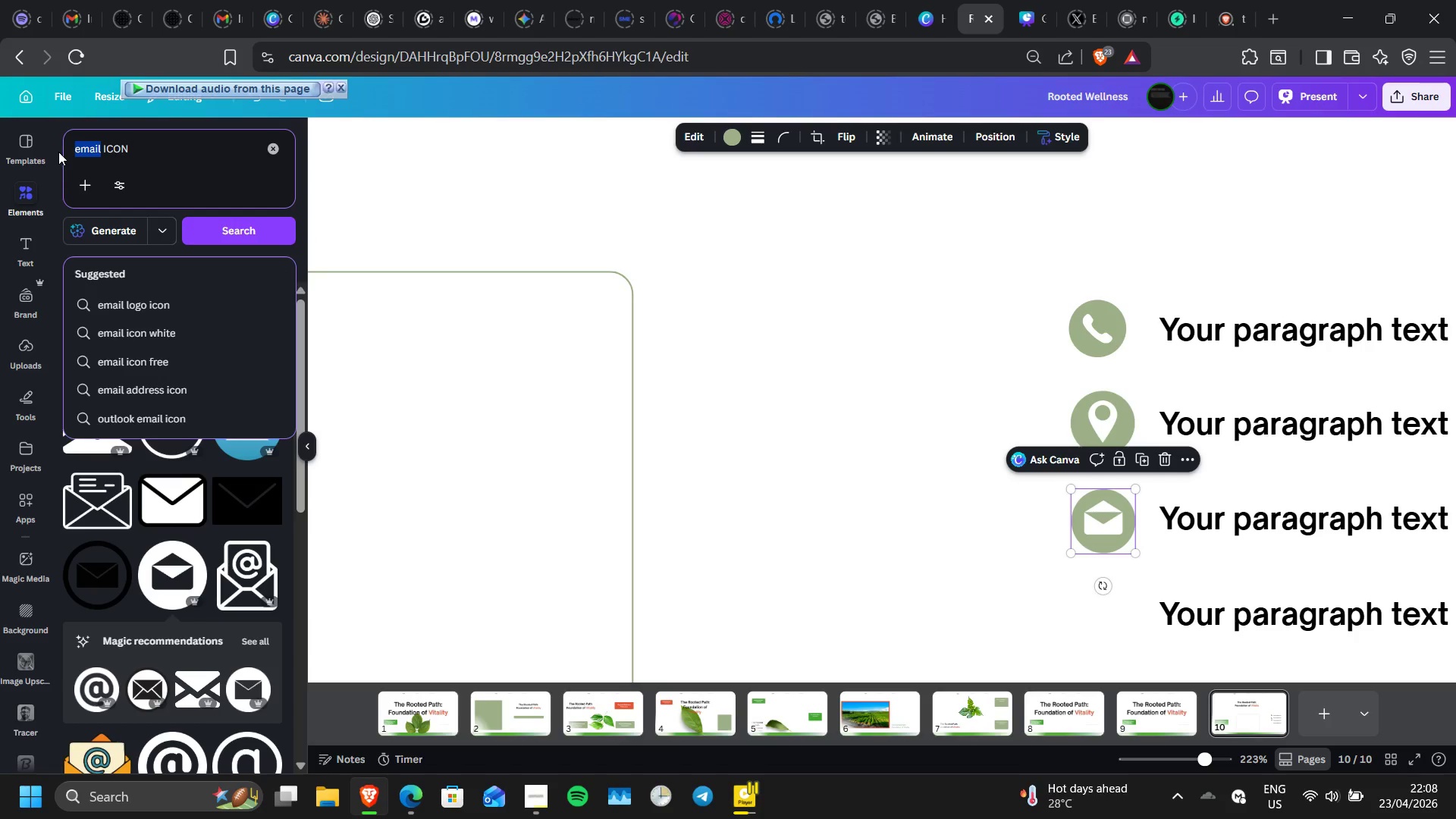 
type(internet)
 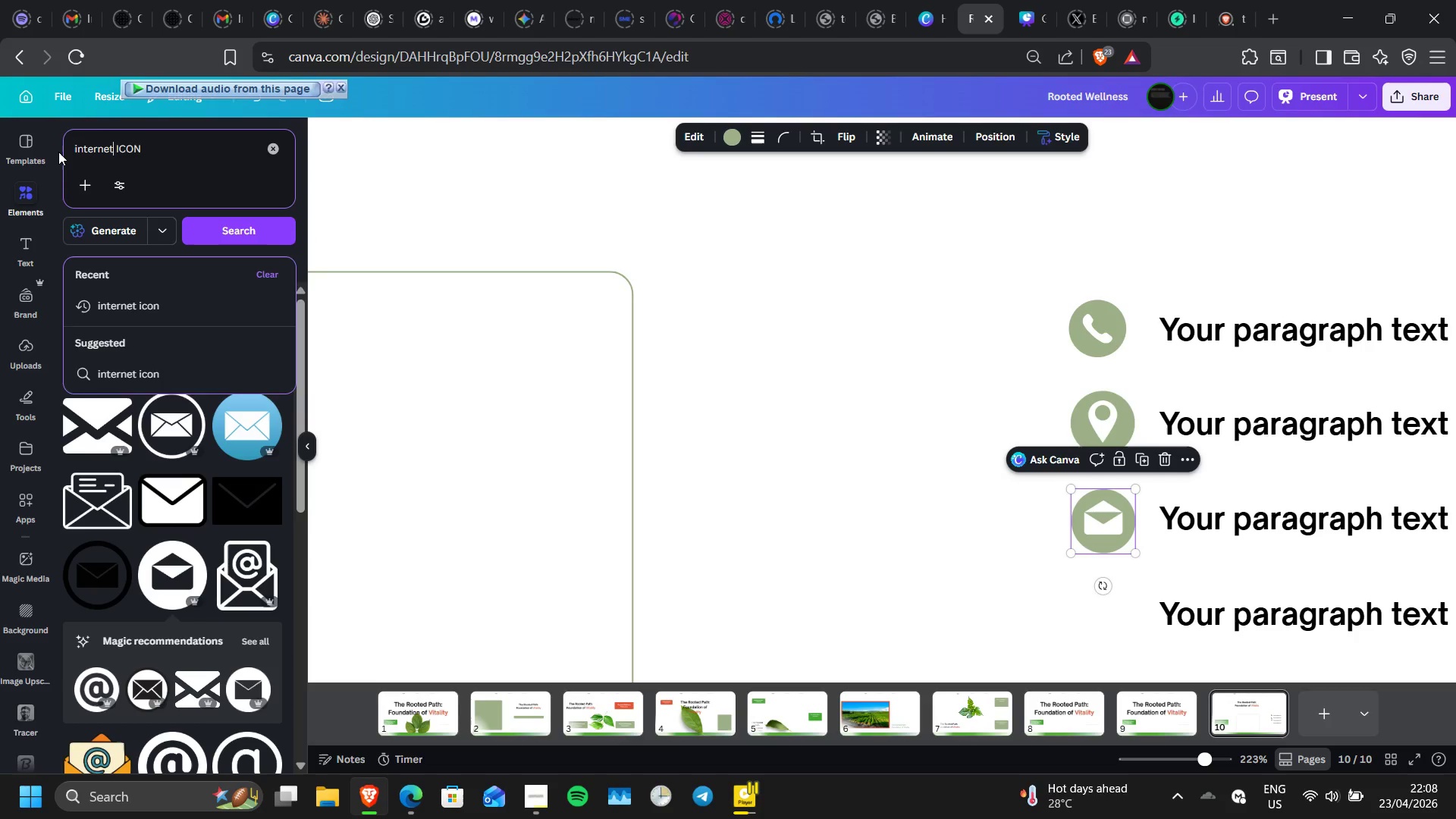 
key(Enter)
 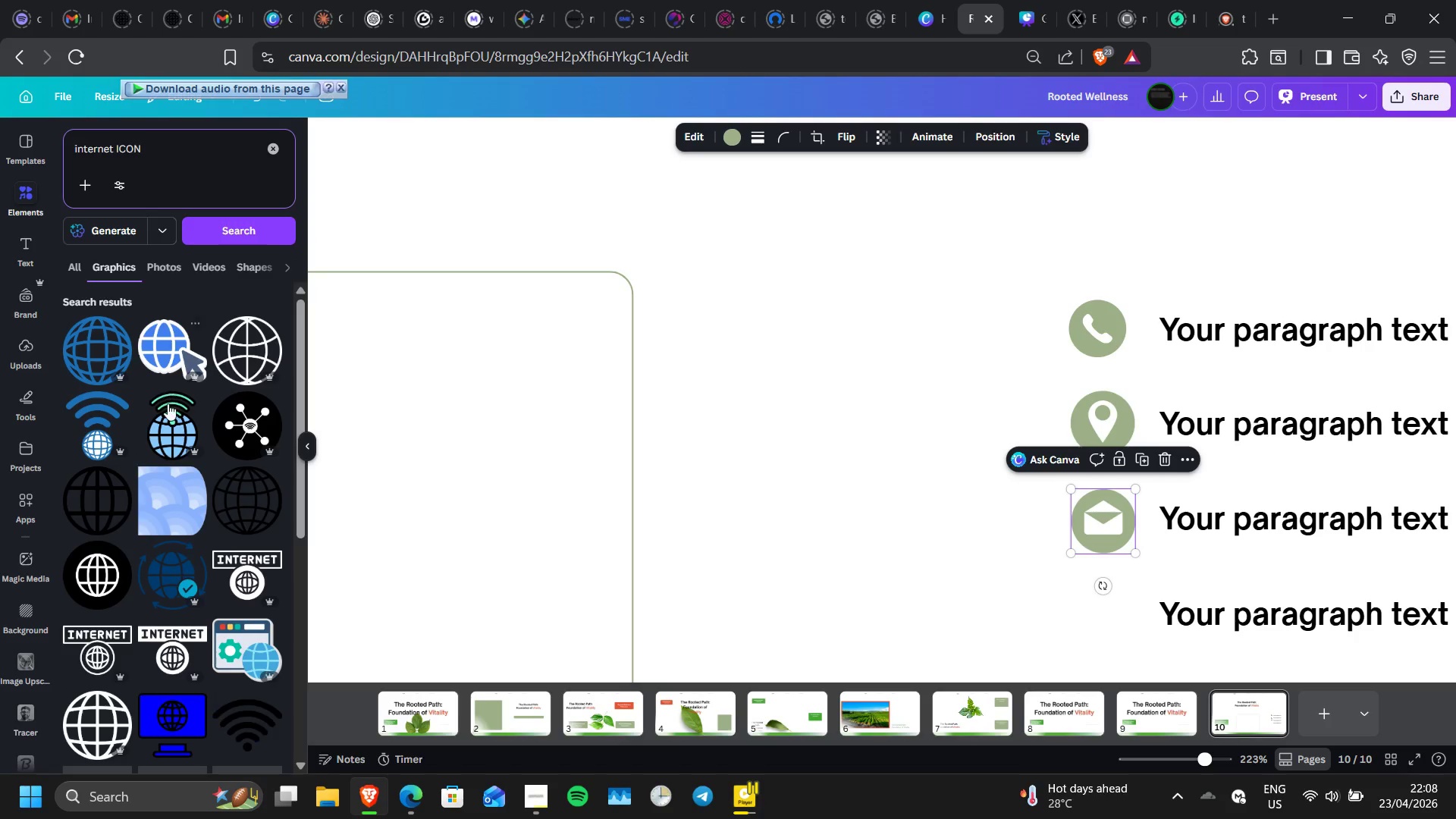 
scroll: coordinate [181, 548], scroll_direction: none, amount: 0.0
 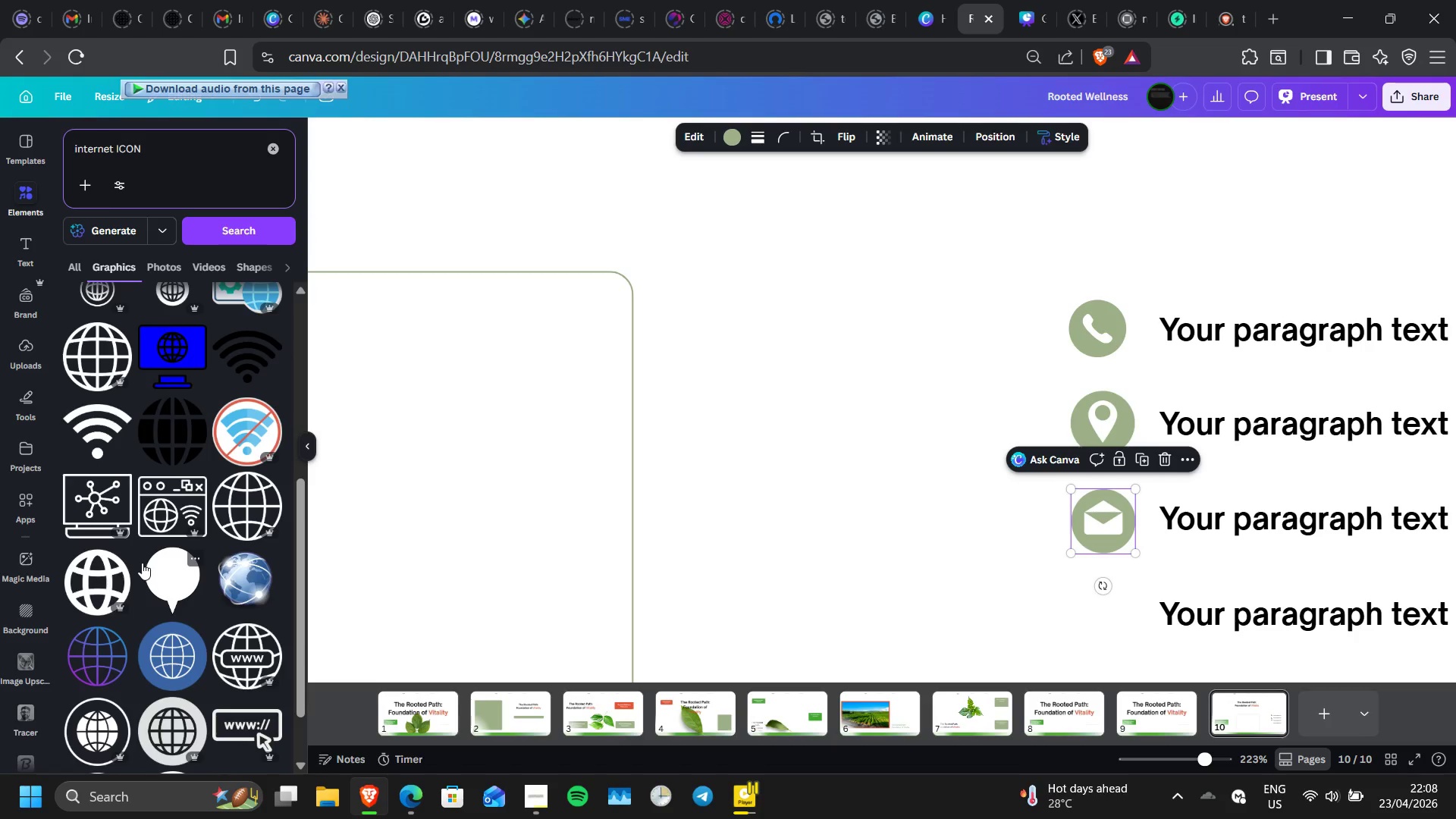 
scroll: coordinate [135, 616], scroll_direction: down, amount: 1.0
 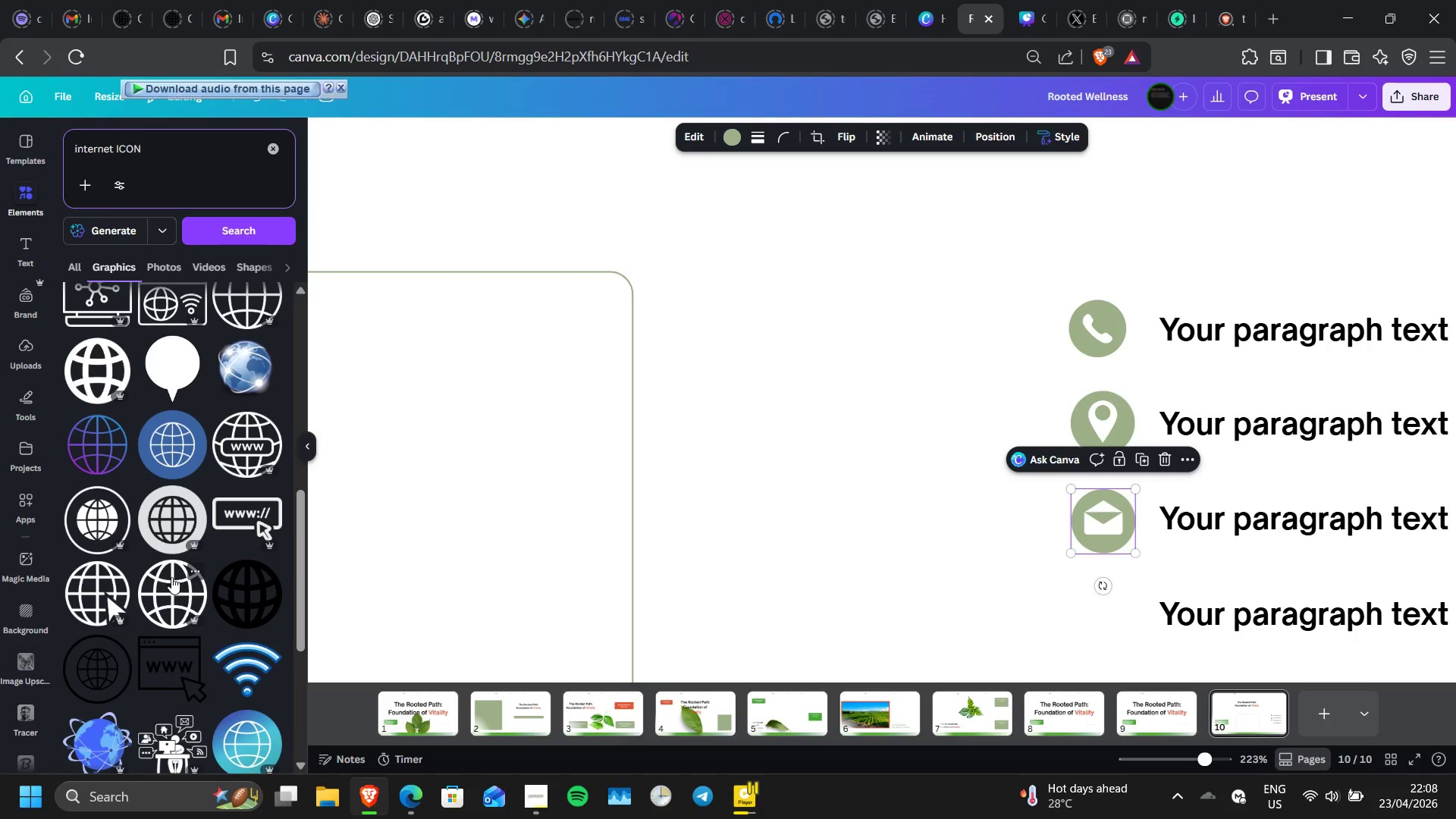 
left_click([176, 542])
 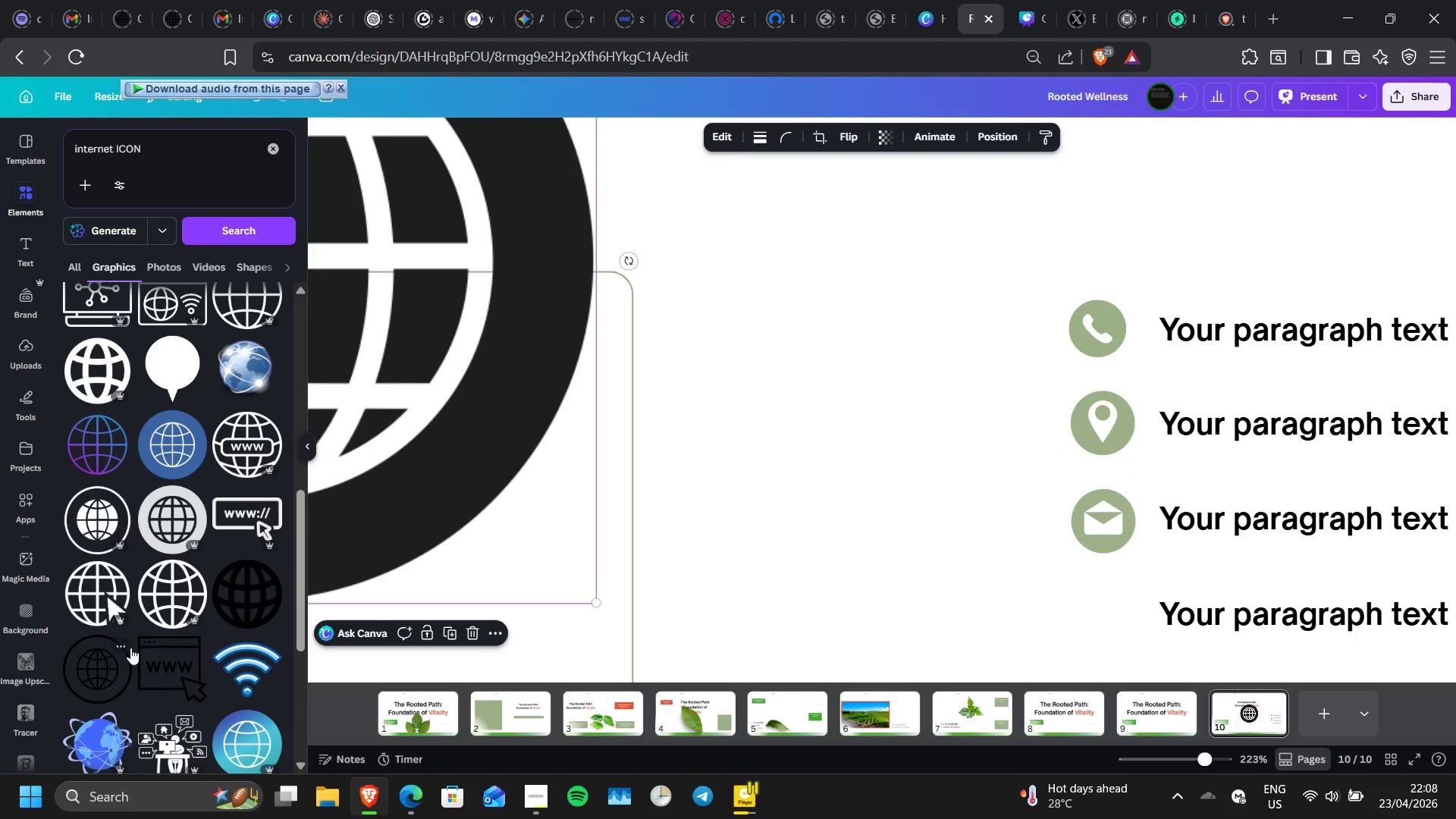 
scroll: coordinate [130, 648], scroll_direction: none, amount: 0.0
 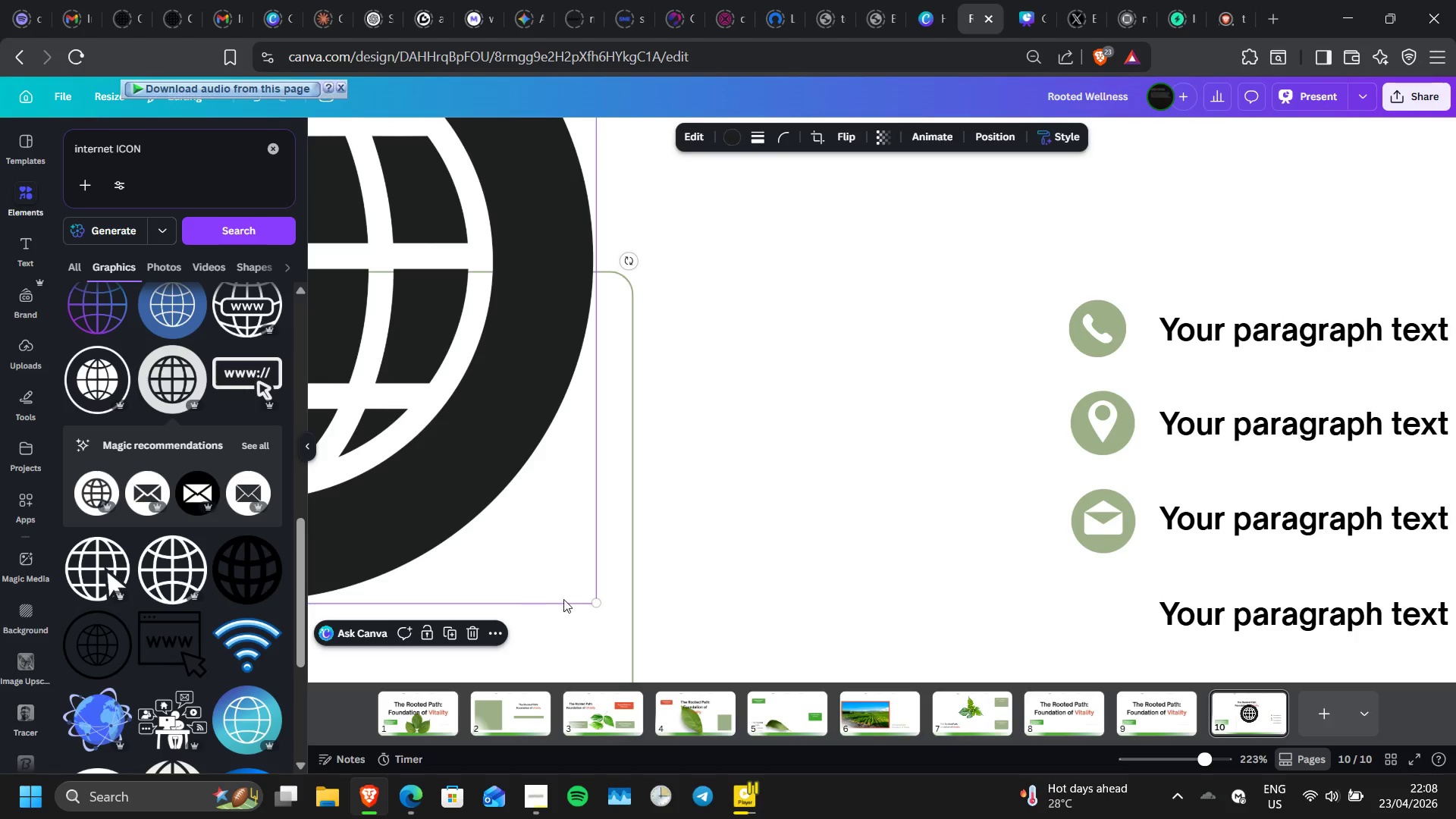 
key(Control+ControlLeft)
 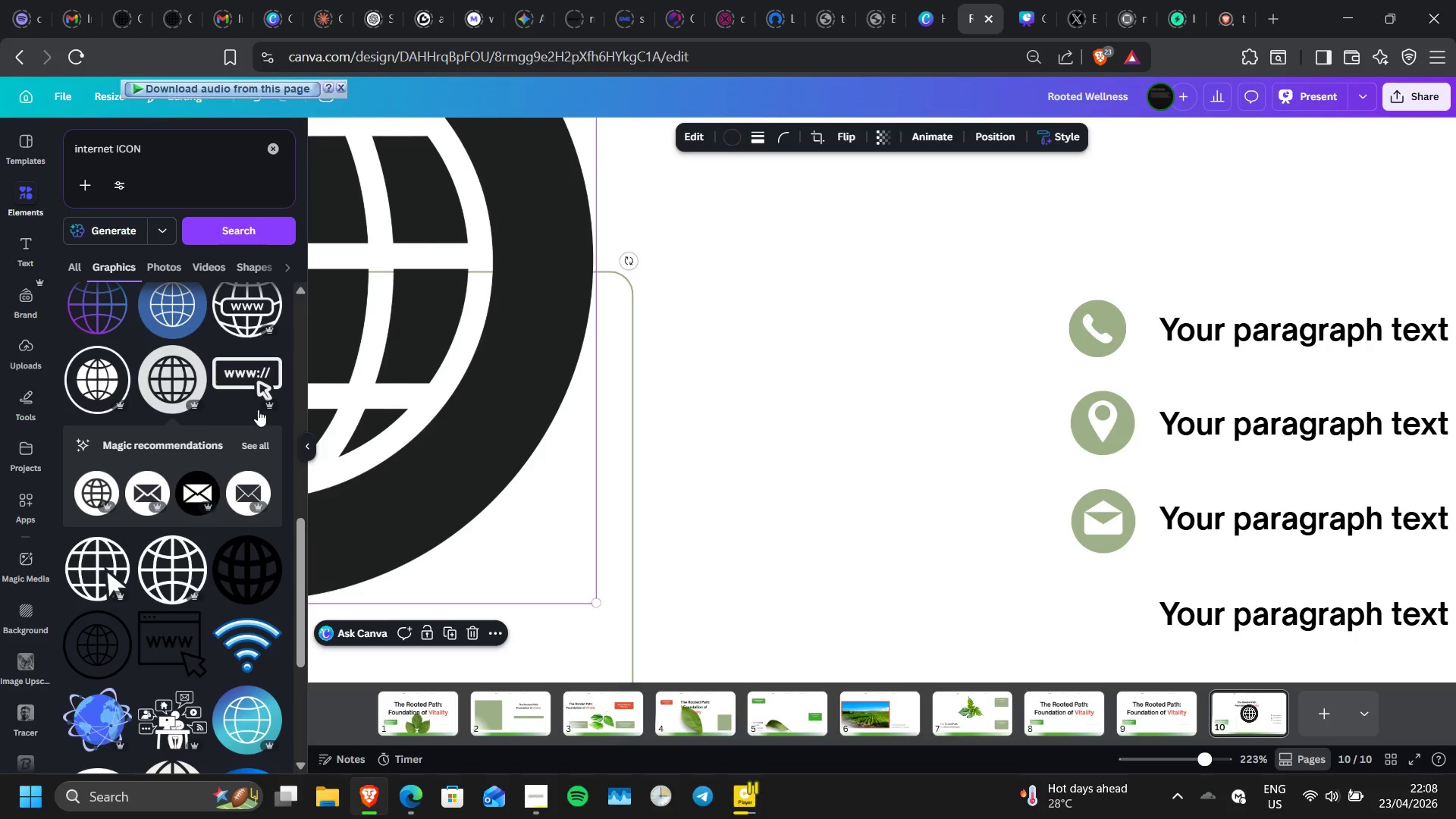 
left_click([96, 481])
 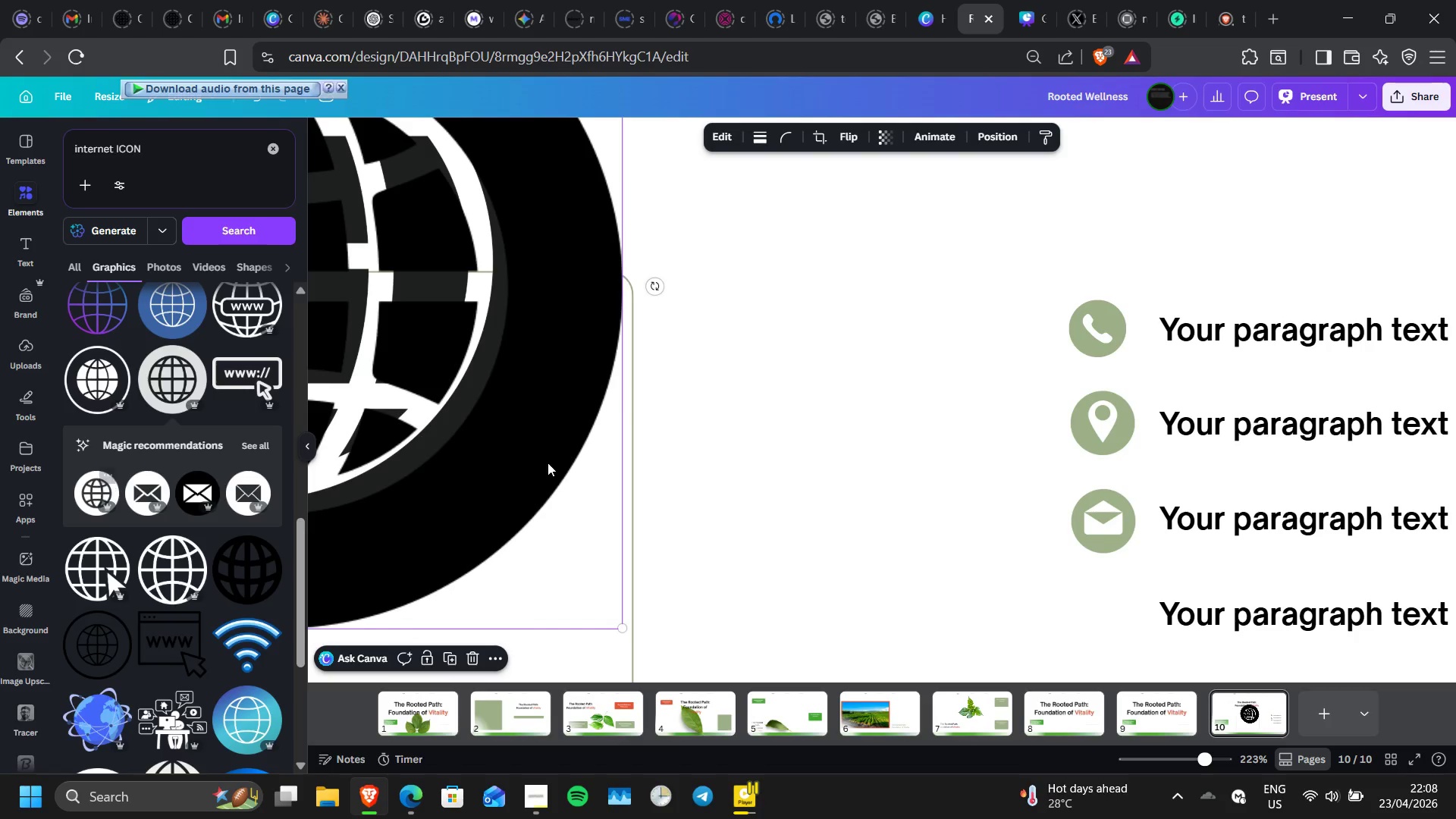 
key(Control+ControlLeft)
 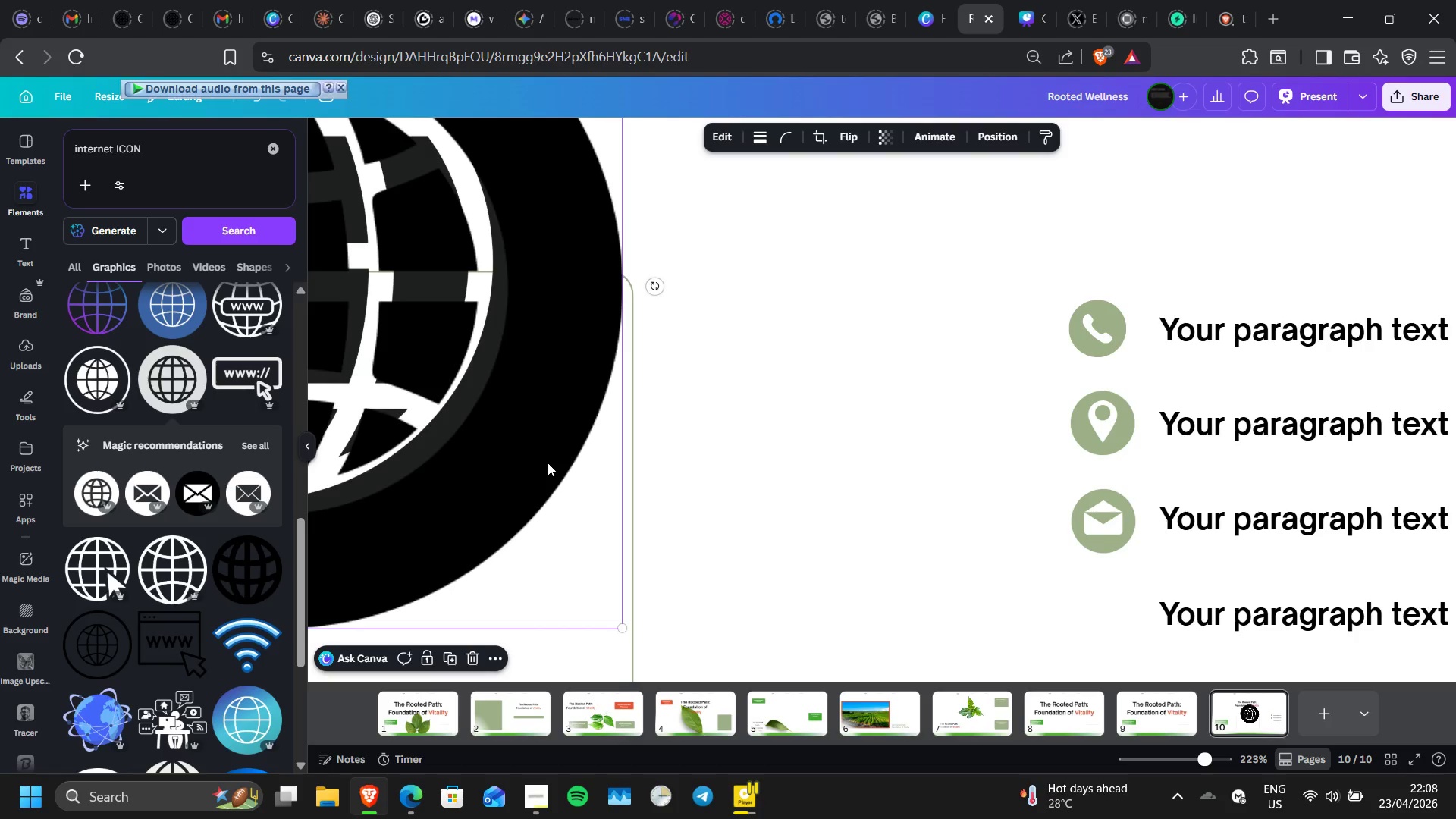 
scroll: coordinate [548, 463], scroll_direction: down, amount: 2.0
 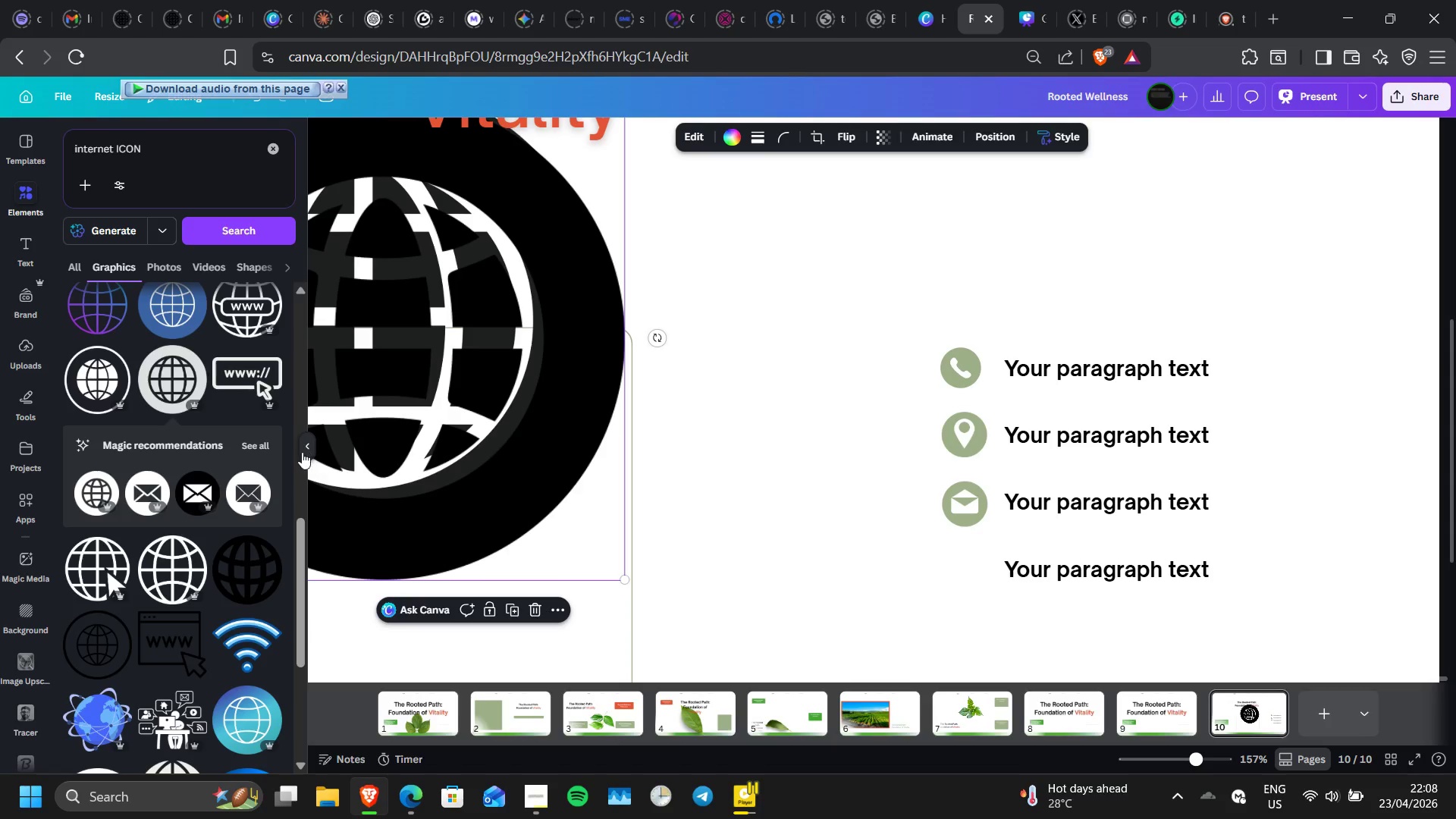 
left_click([301, 451])
 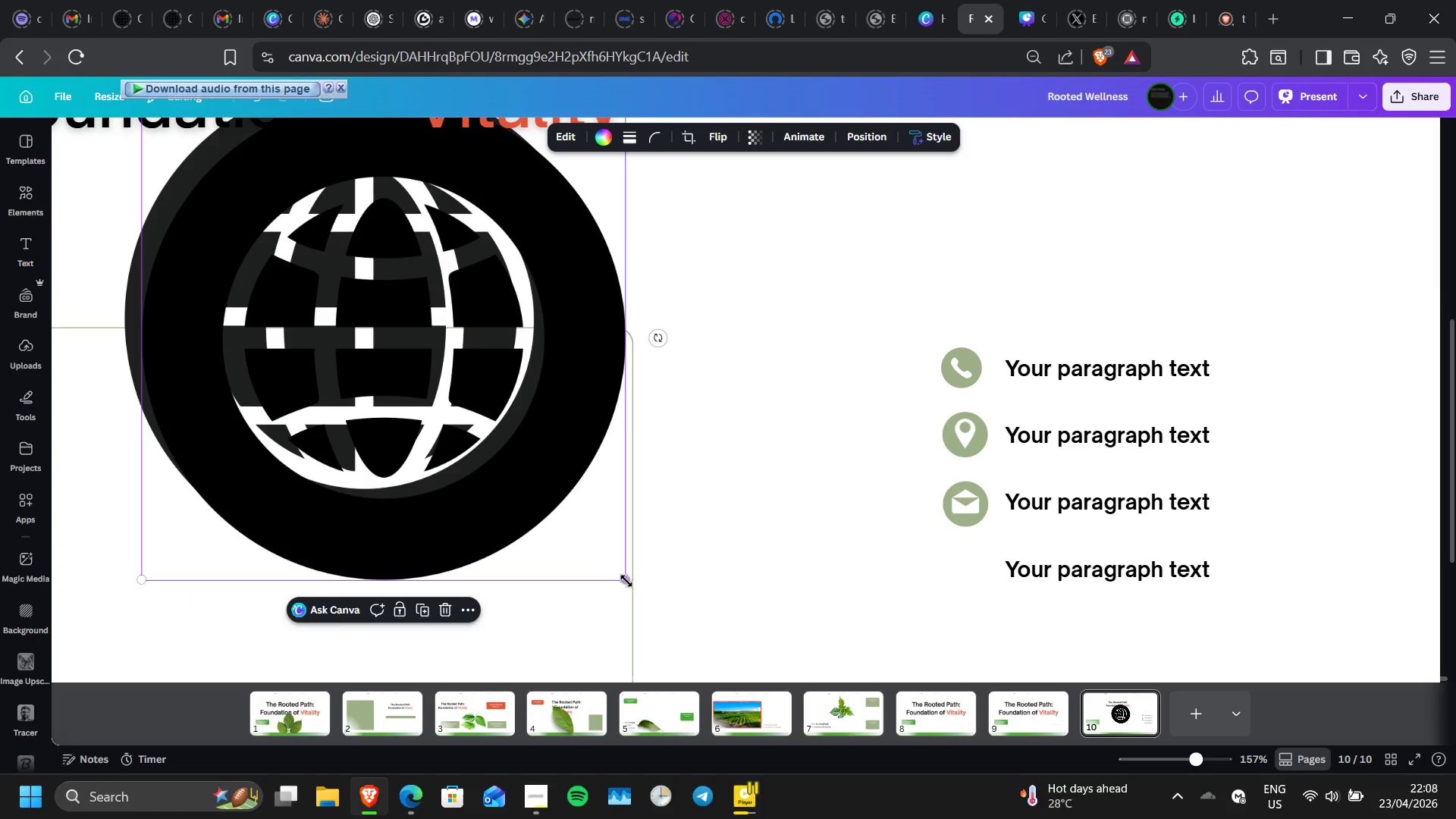 
left_click_drag(start_coordinate=[626, 579], to_coordinate=[400, 423])
 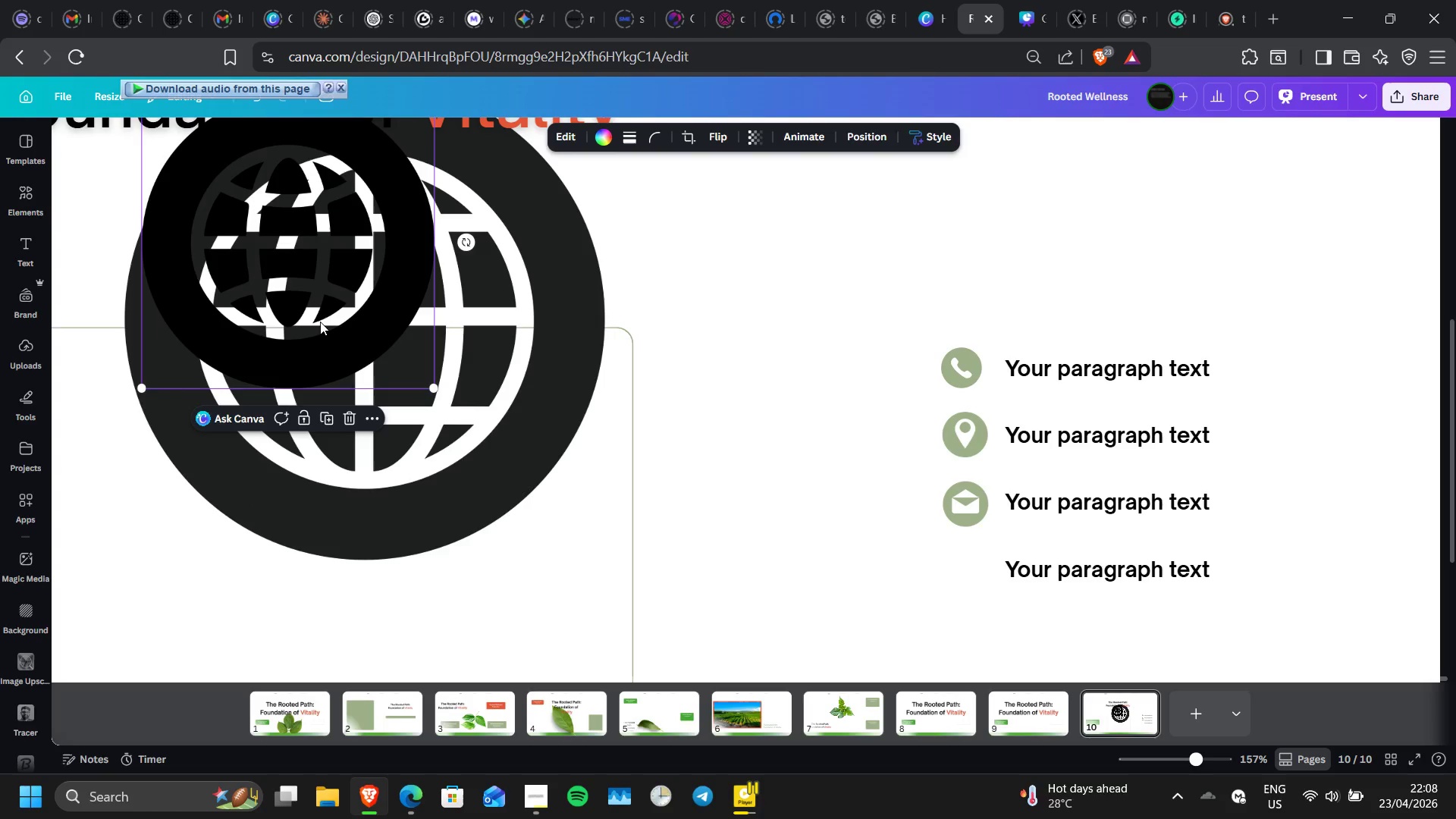 
left_click_drag(start_coordinate=[320, 322], to_coordinate=[816, 435])
 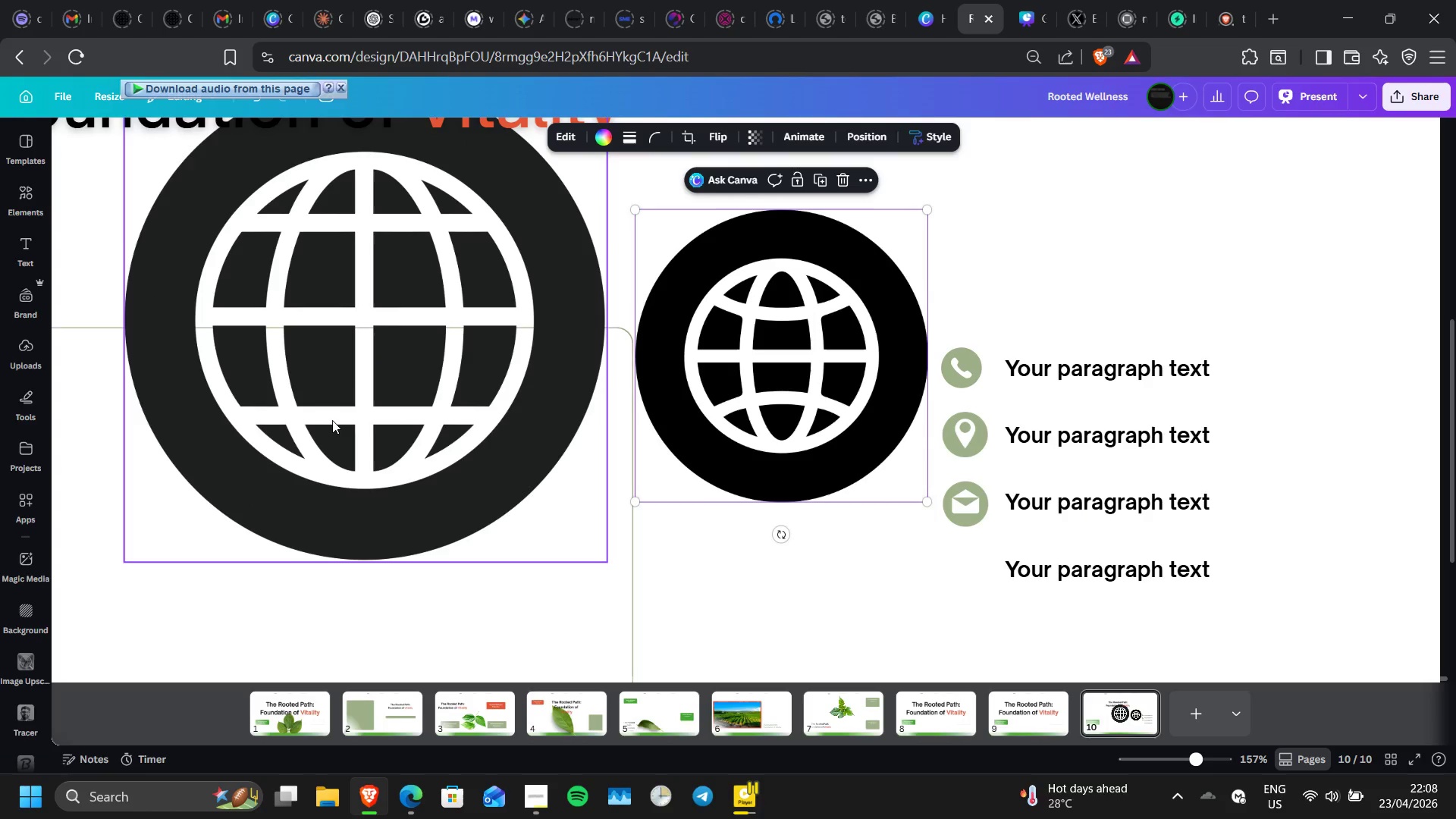 
left_click([332, 420])
 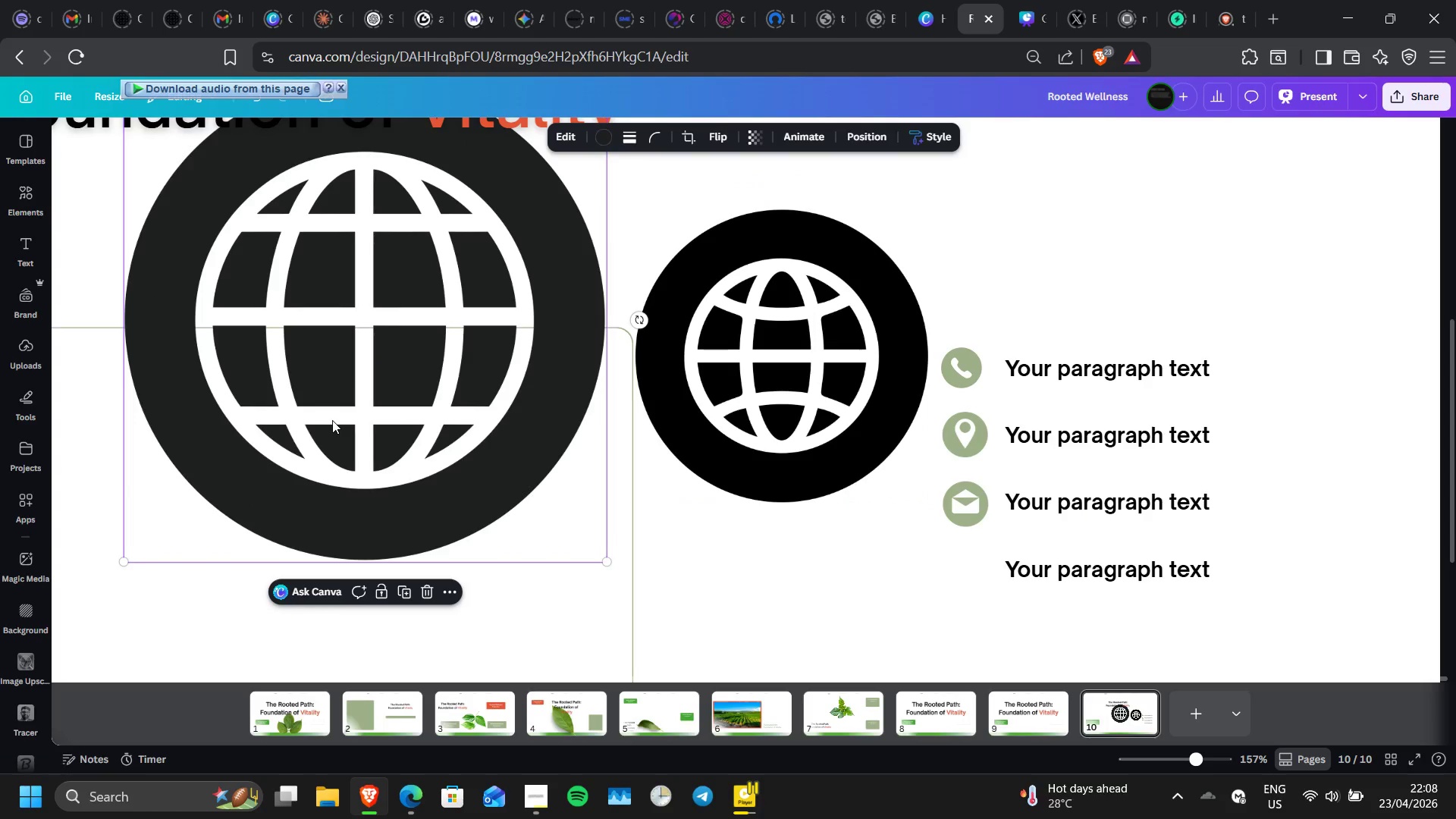 
key(Delete)
 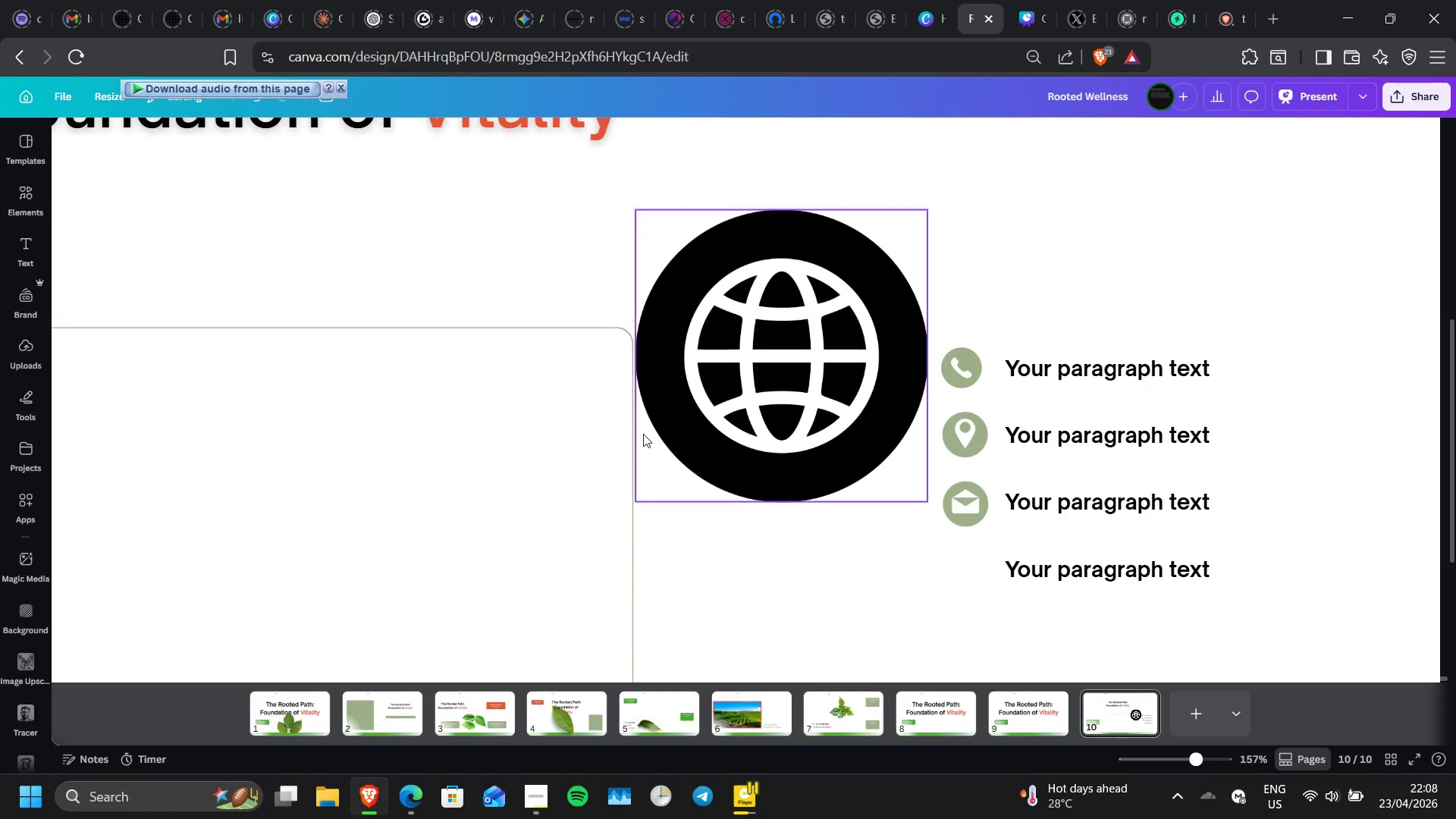 
left_click([643, 434])
 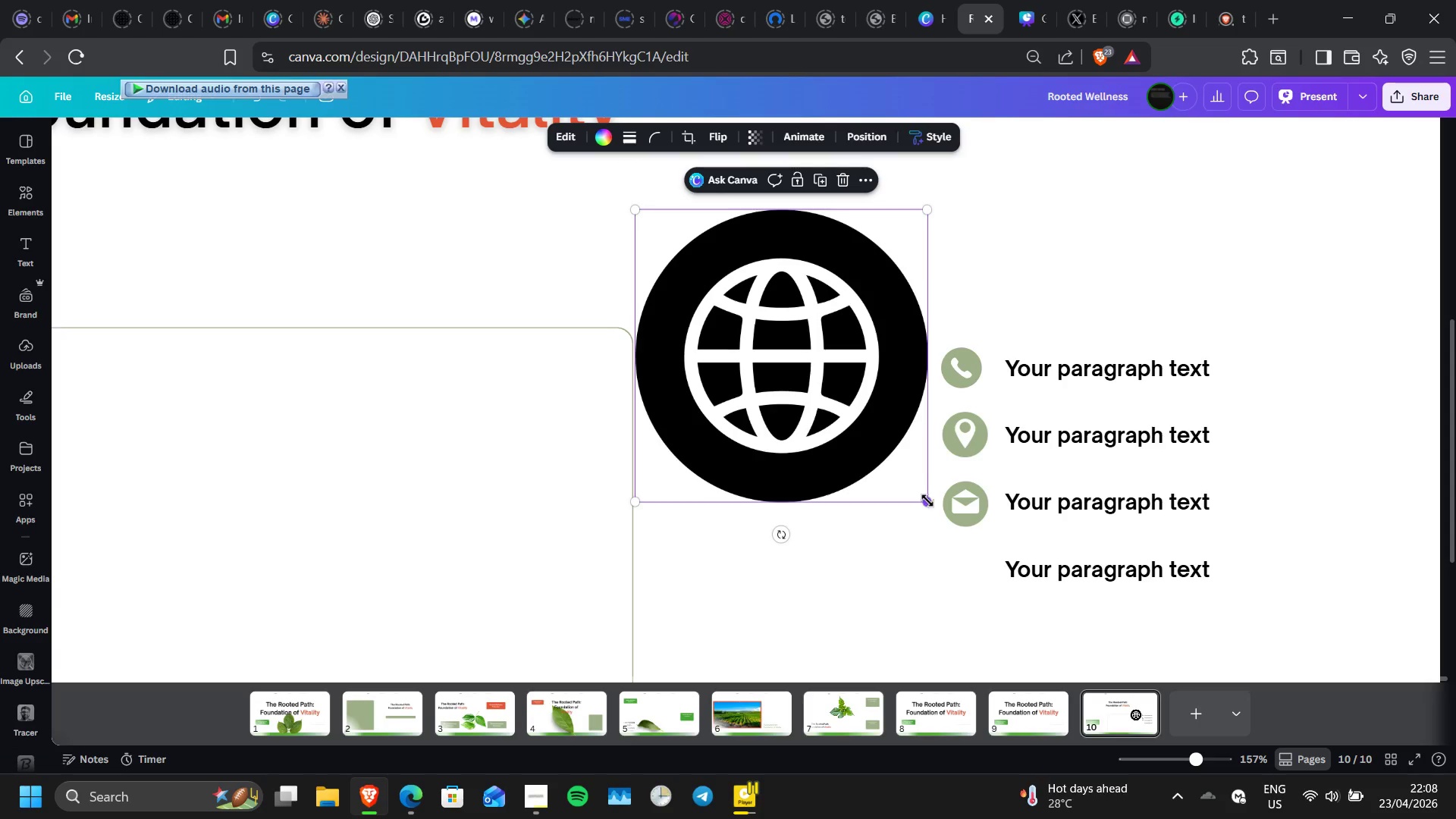 
left_click_drag(start_coordinate=[928, 500], to_coordinate=[723, 334])
 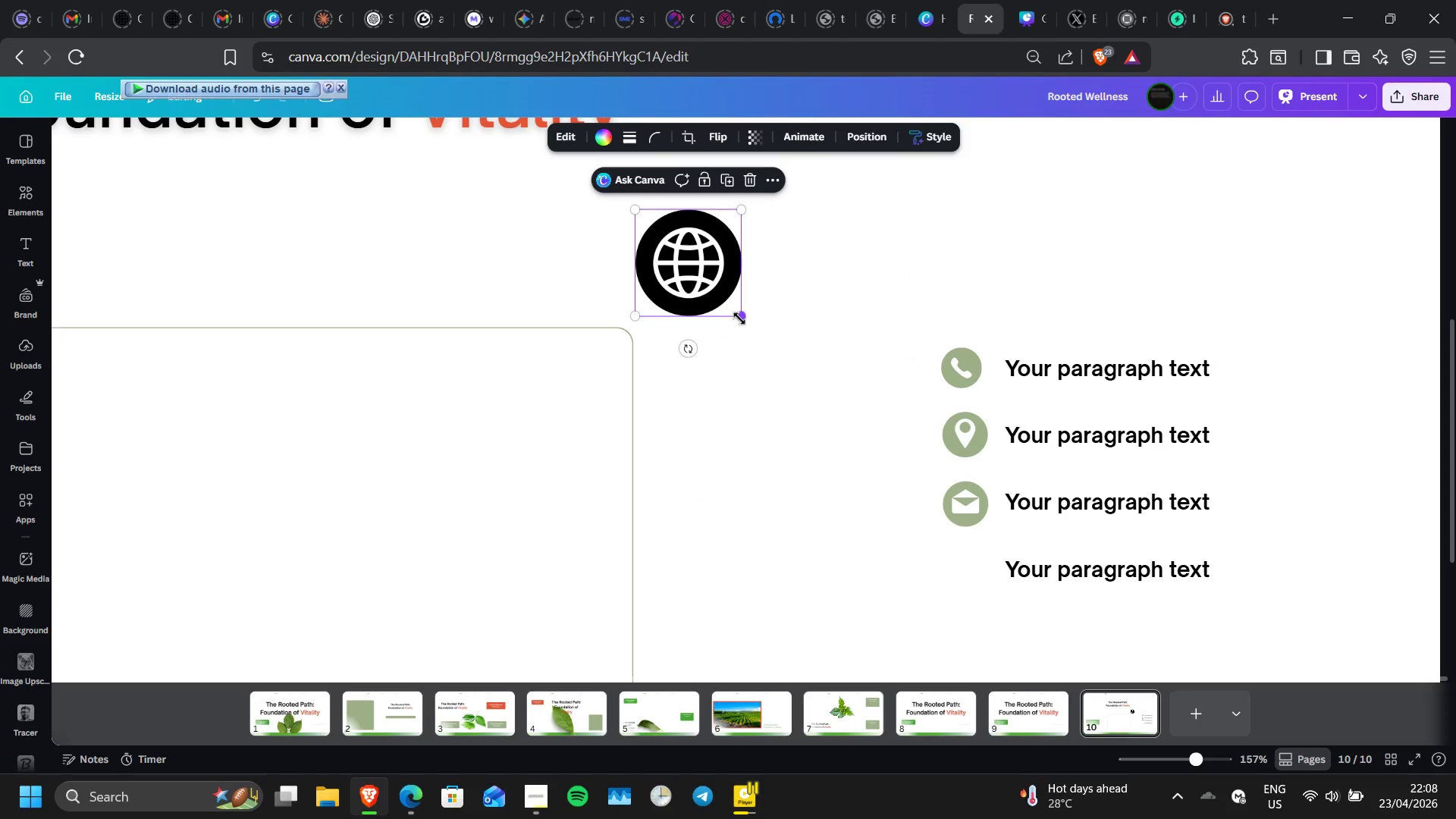 
left_click_drag(start_coordinate=[739, 318], to_coordinate=[695, 292])
 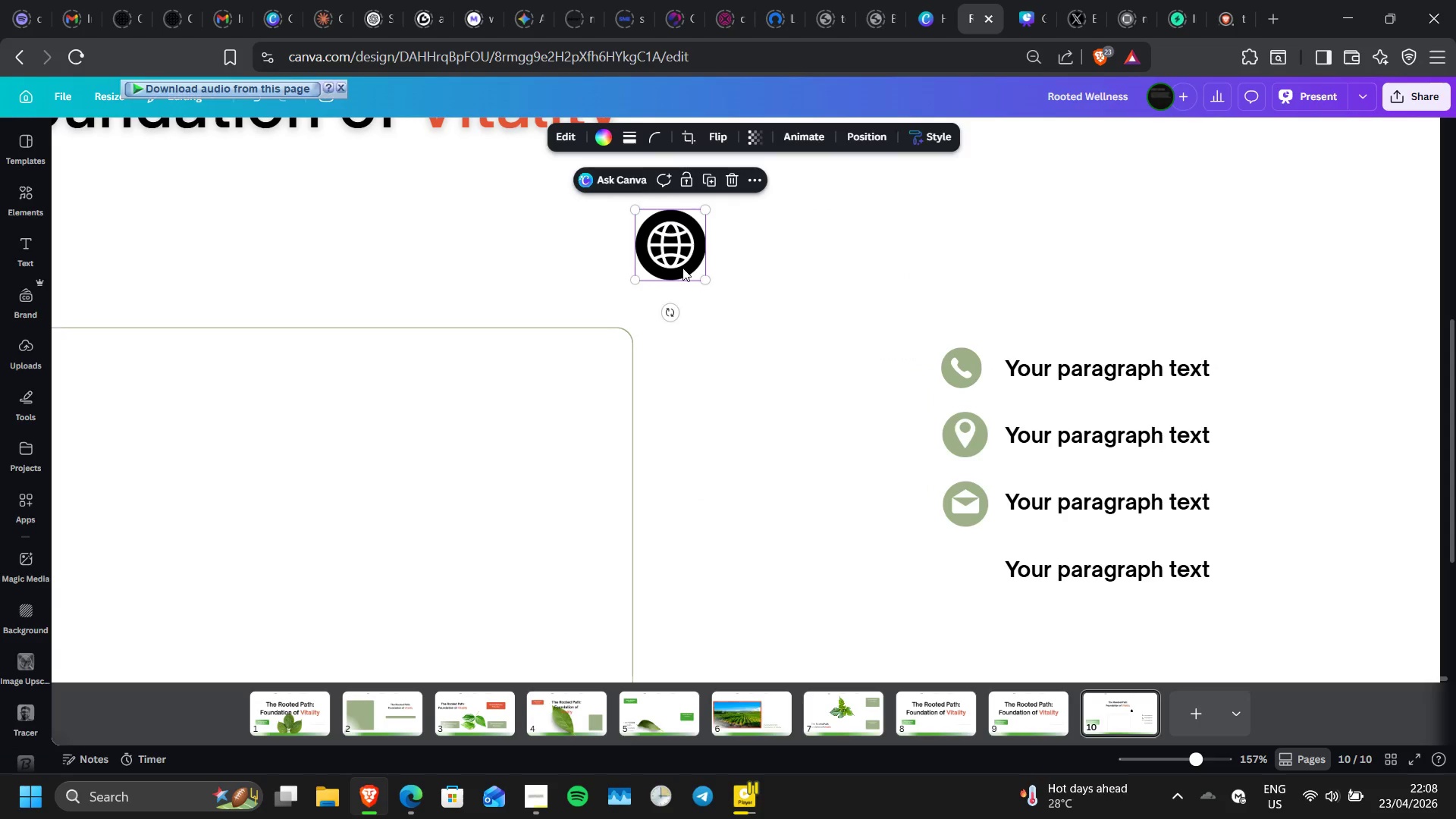 
left_click_drag(start_coordinate=[682, 268], to_coordinate=[972, 597])
 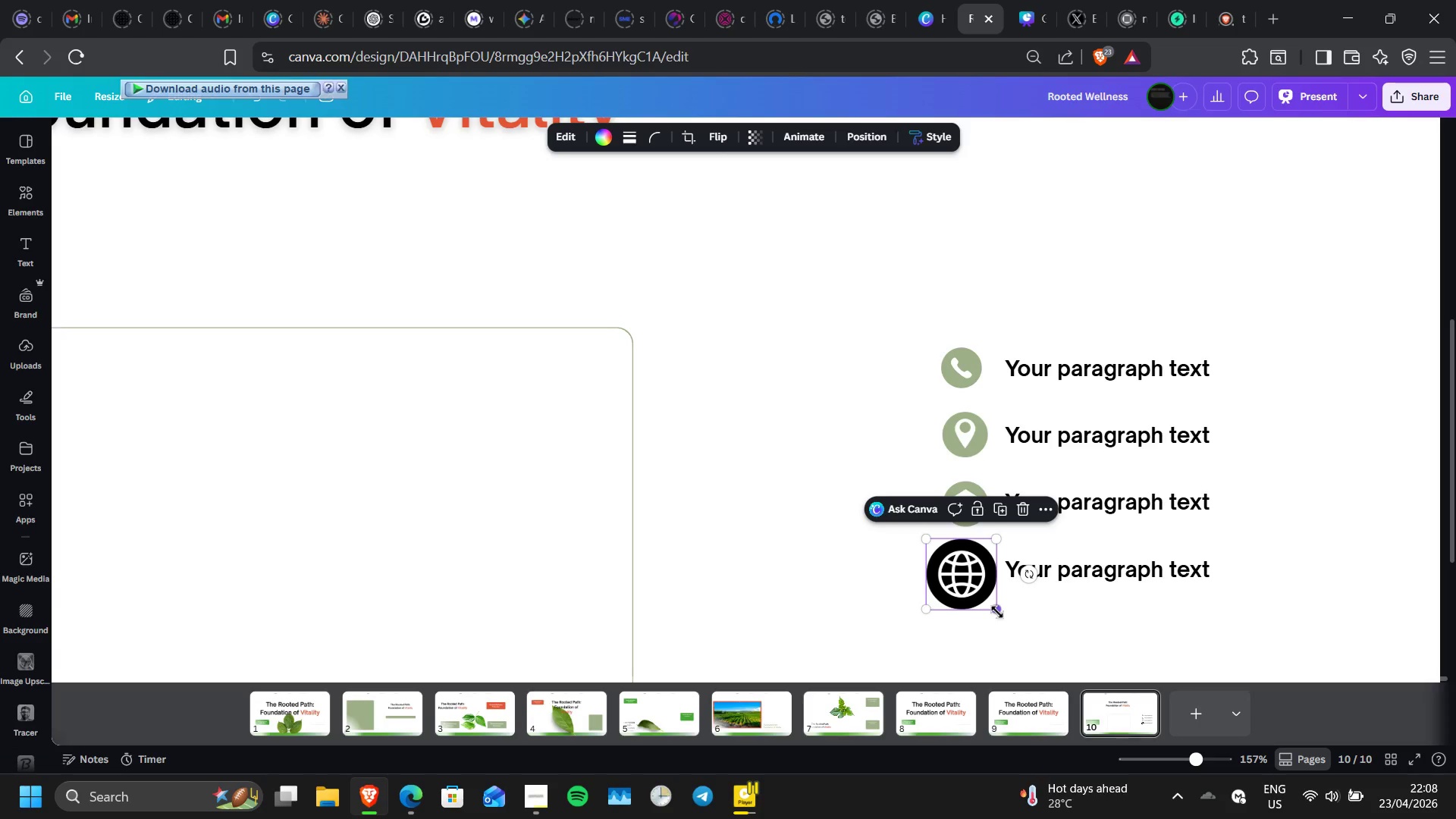 
left_click_drag(start_coordinate=[997, 612], to_coordinate=[977, 585])
 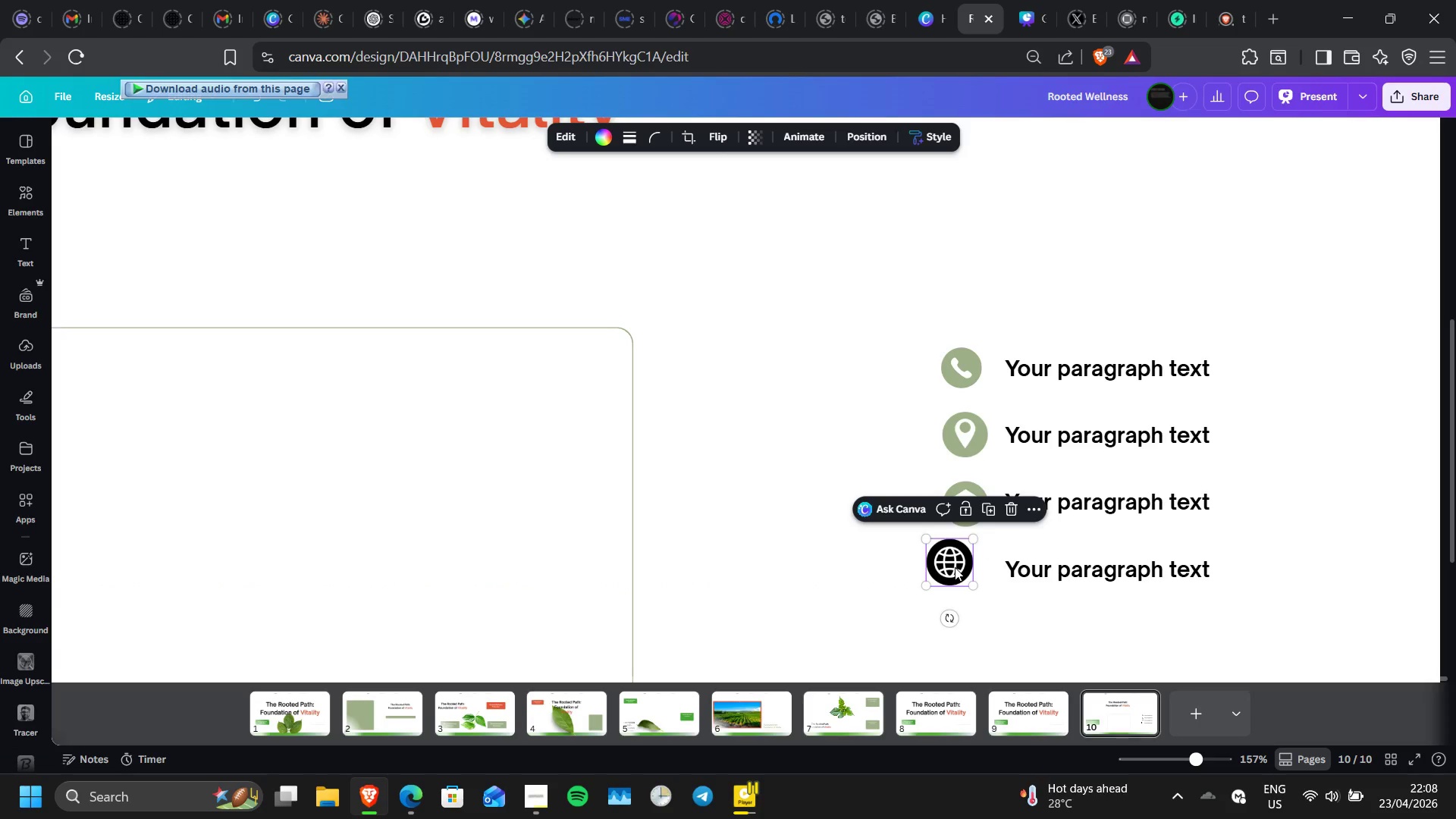 
left_click_drag(start_coordinate=[955, 567], to_coordinate=[974, 573])
 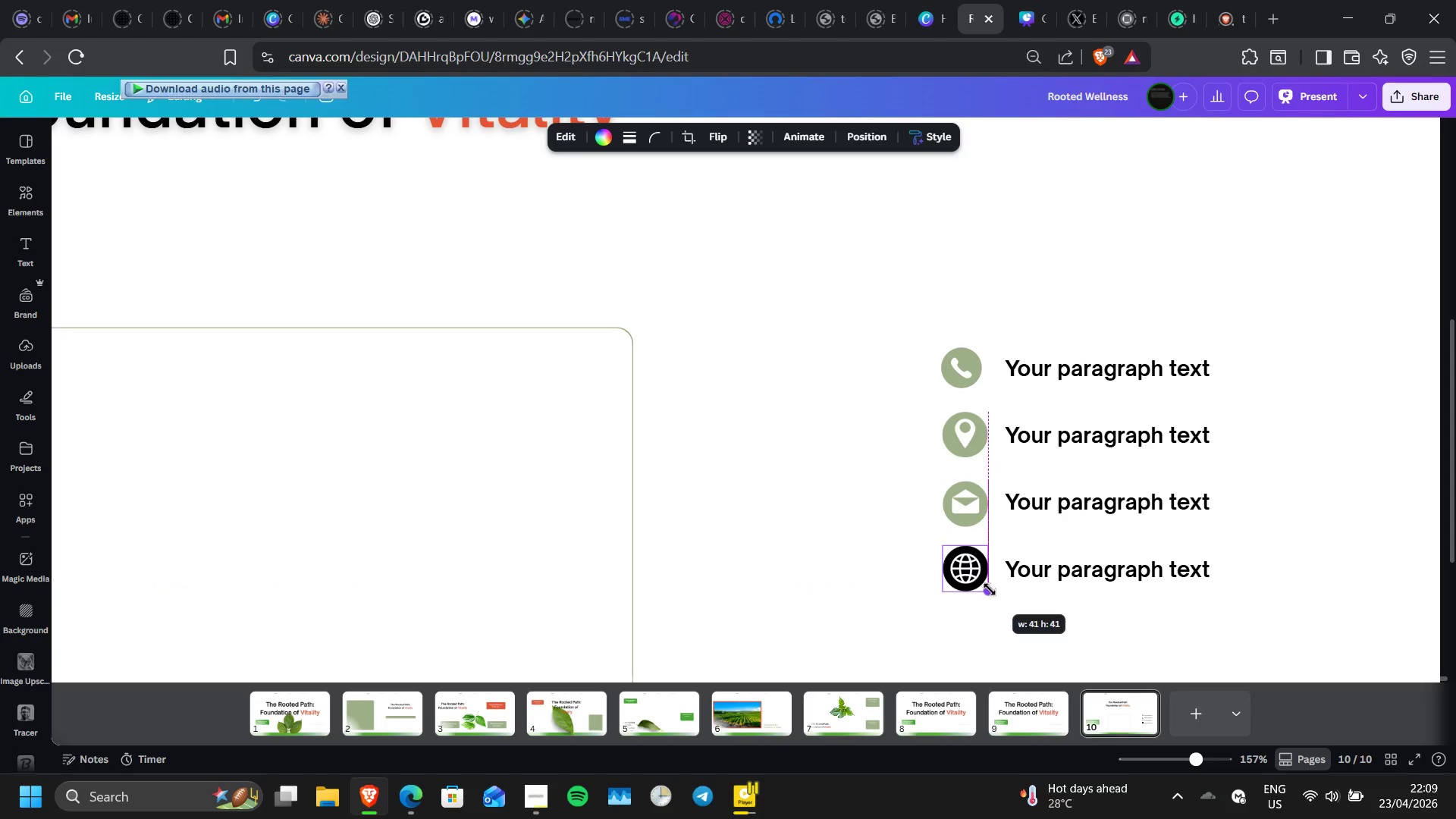 
left_click_drag(start_coordinate=[968, 574], to_coordinate=[973, 572])
 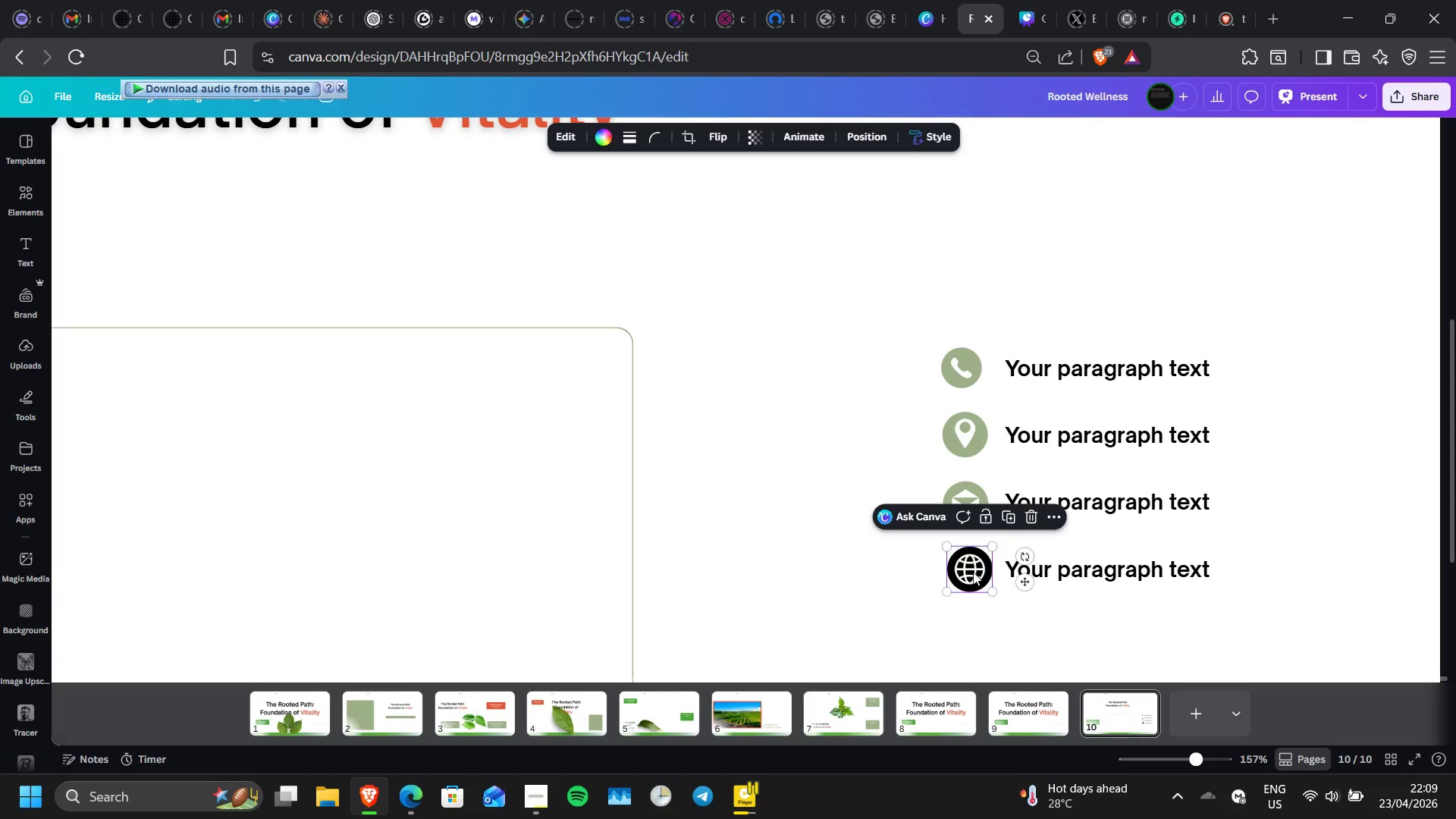 
key(Shift+ShiftLeft)
 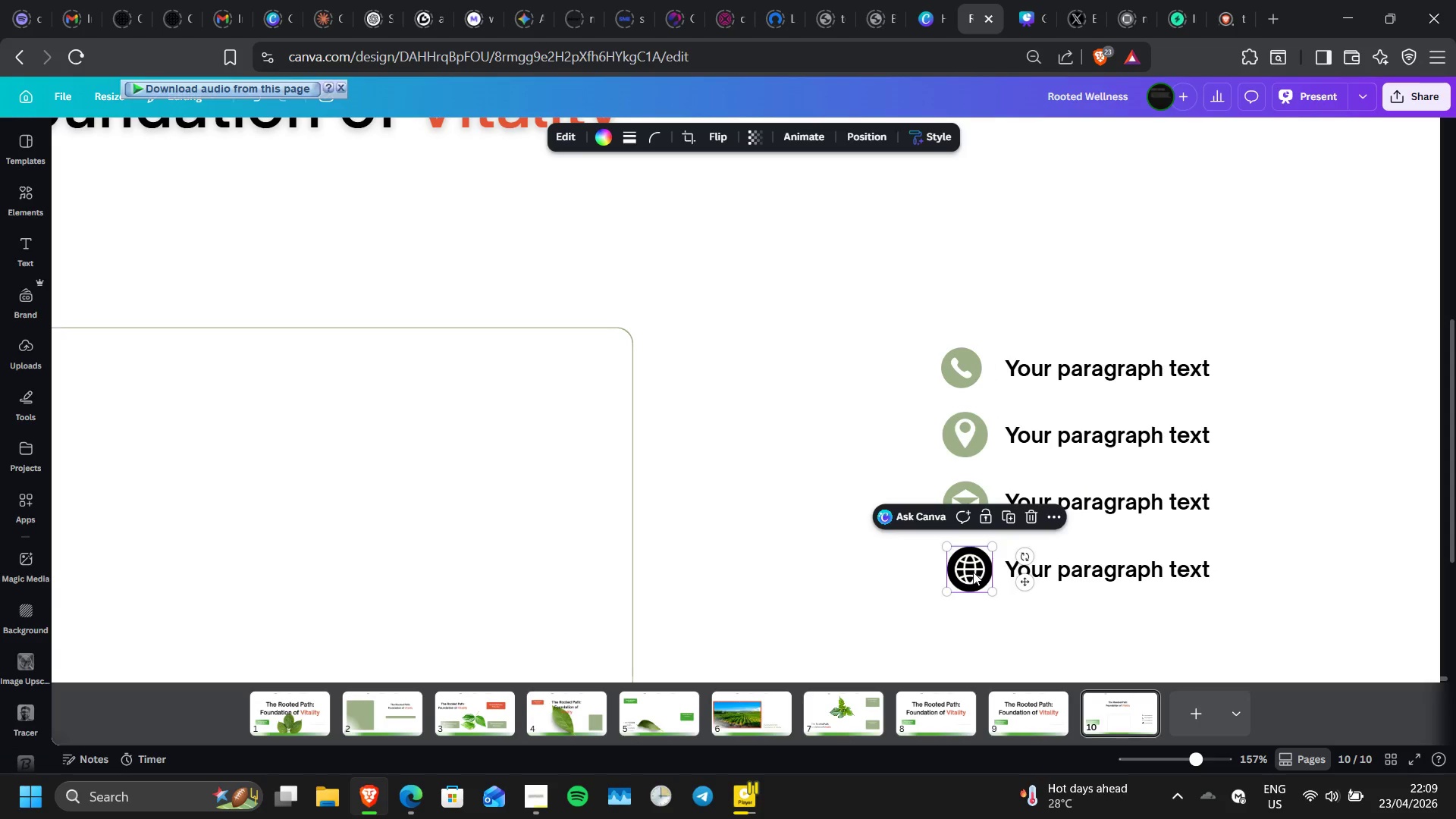 
key(R)
 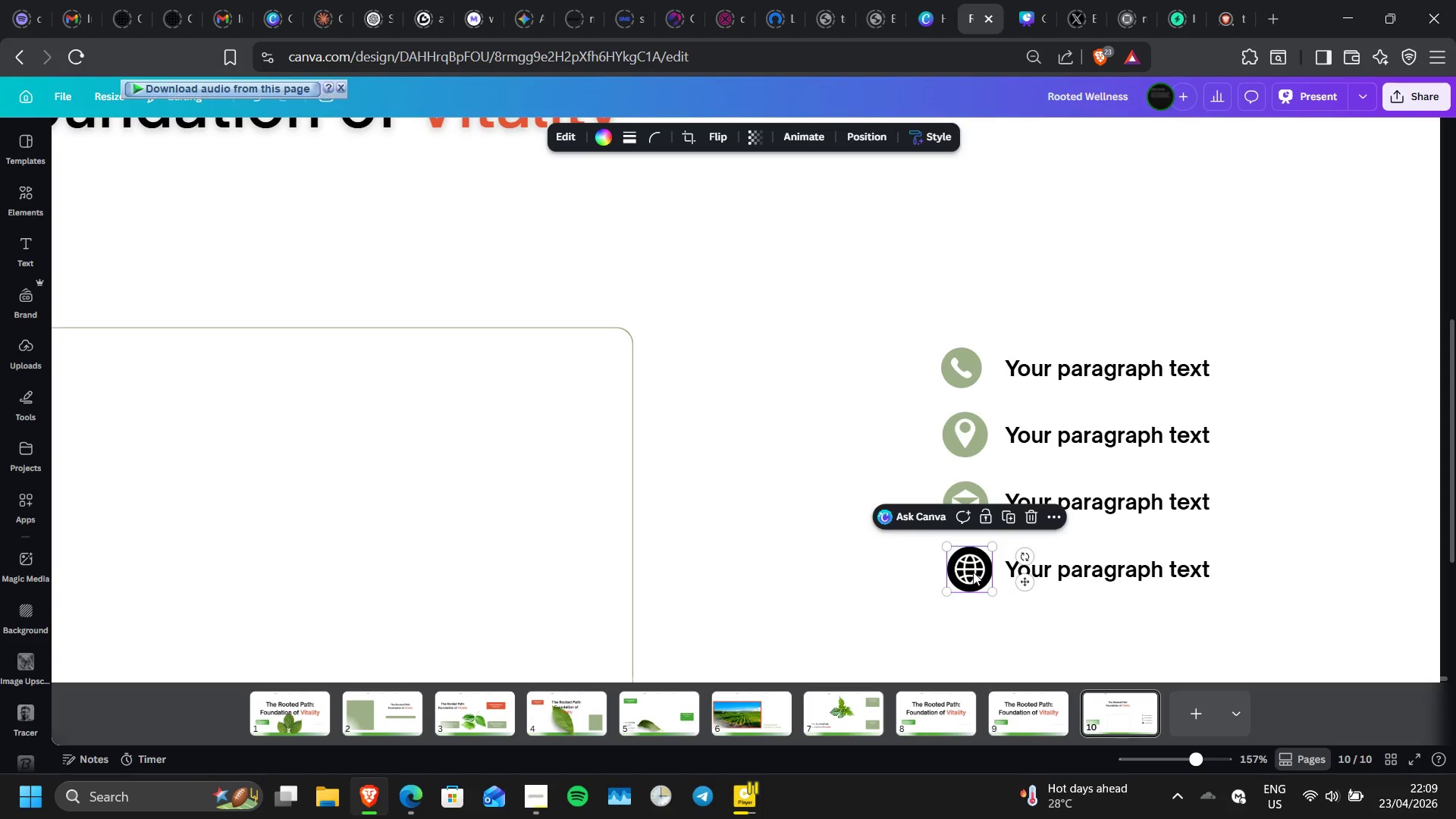 
hold_key(key=ShiftLeft, duration=0.31)
 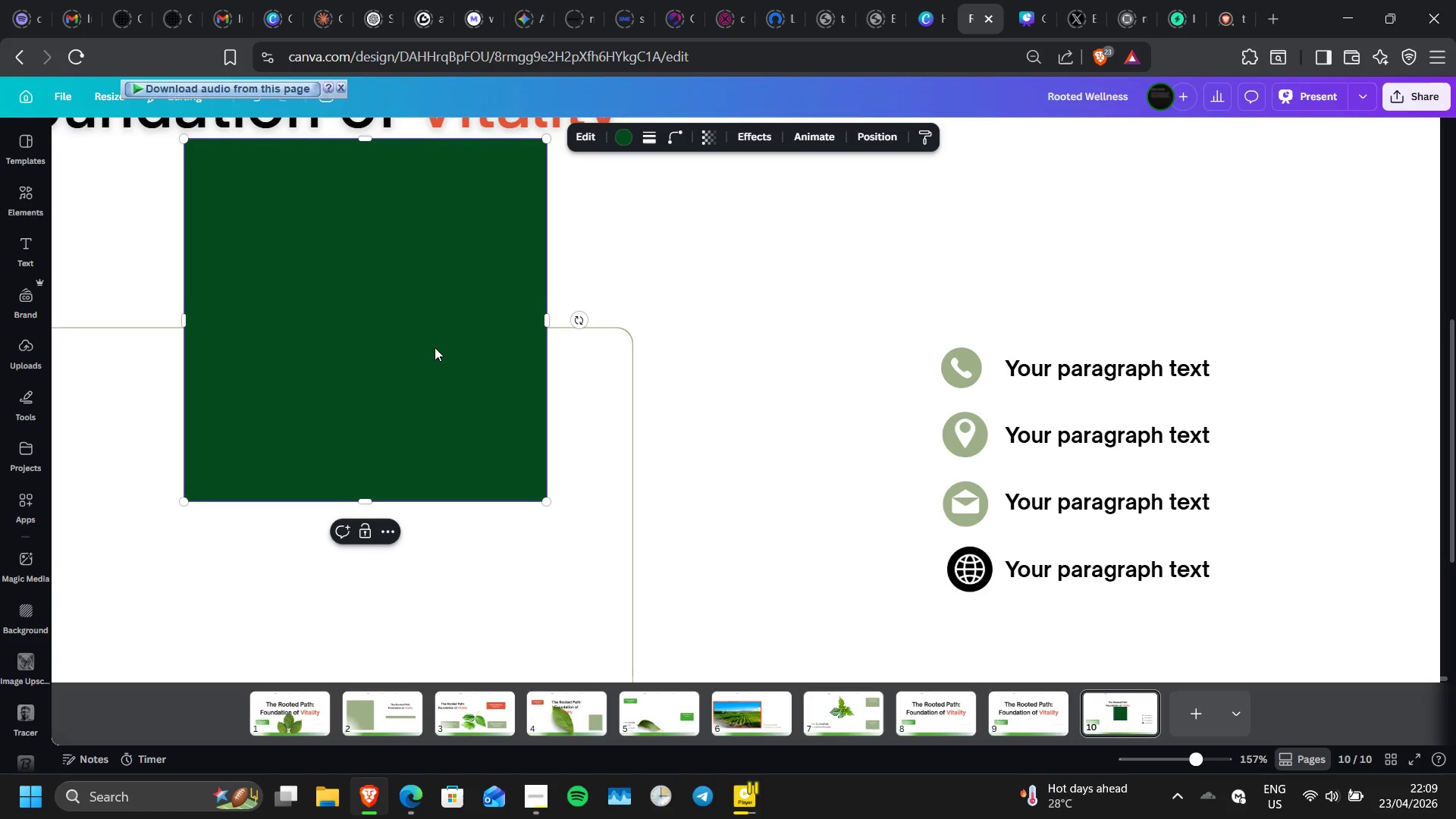 
left_click([463, 408])
 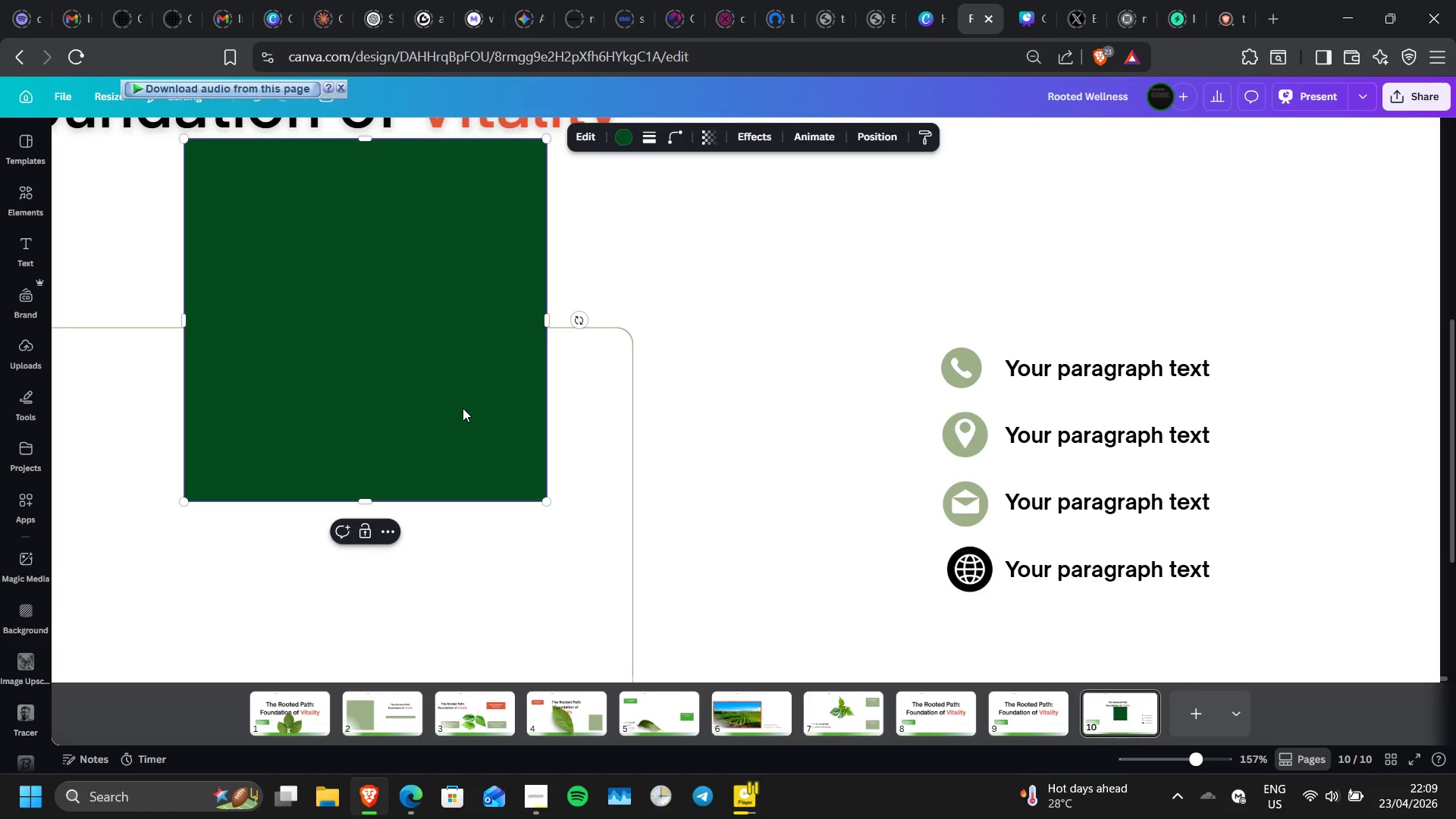 
key(Delete)
 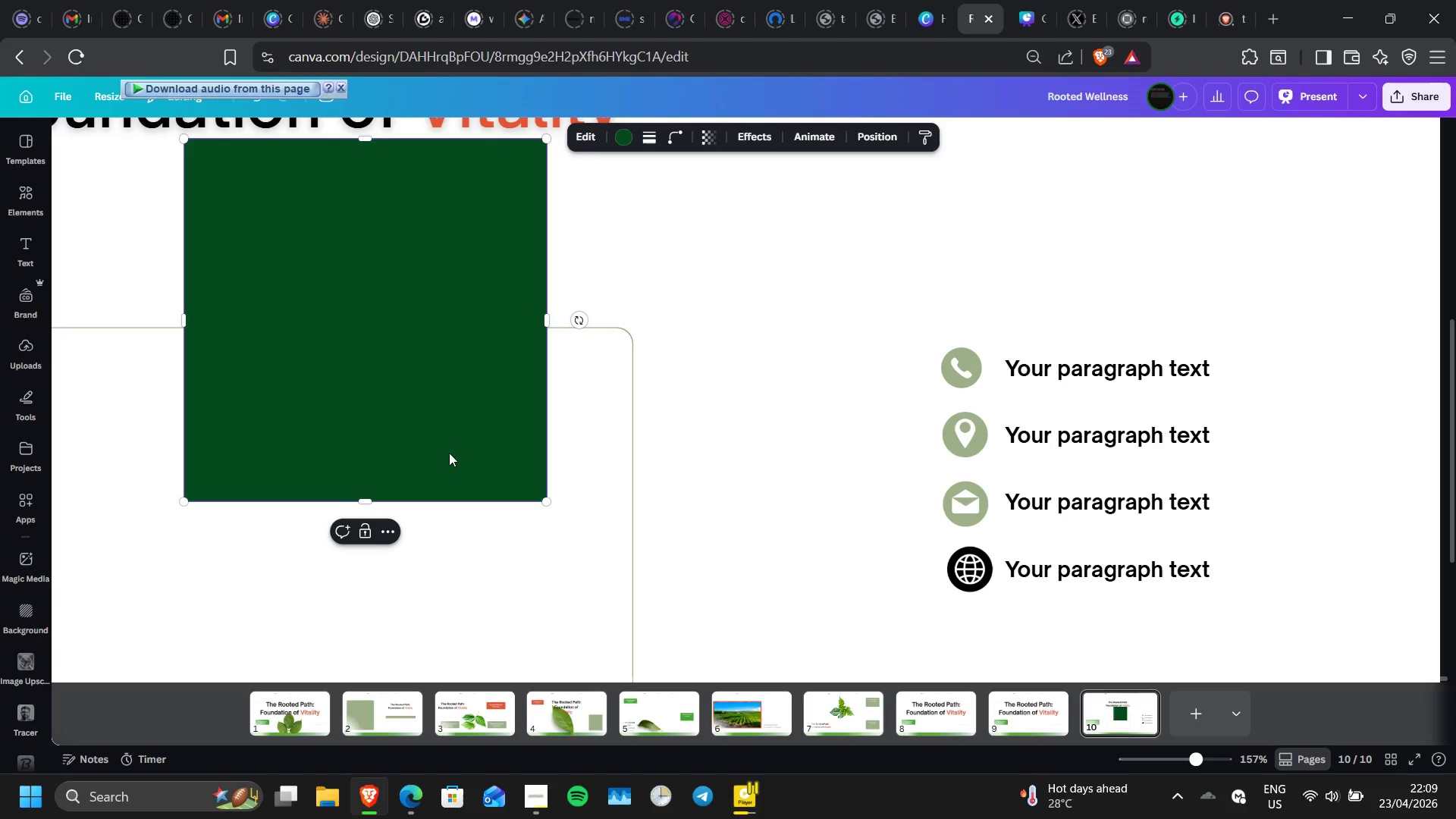 
left_click([451, 461])
 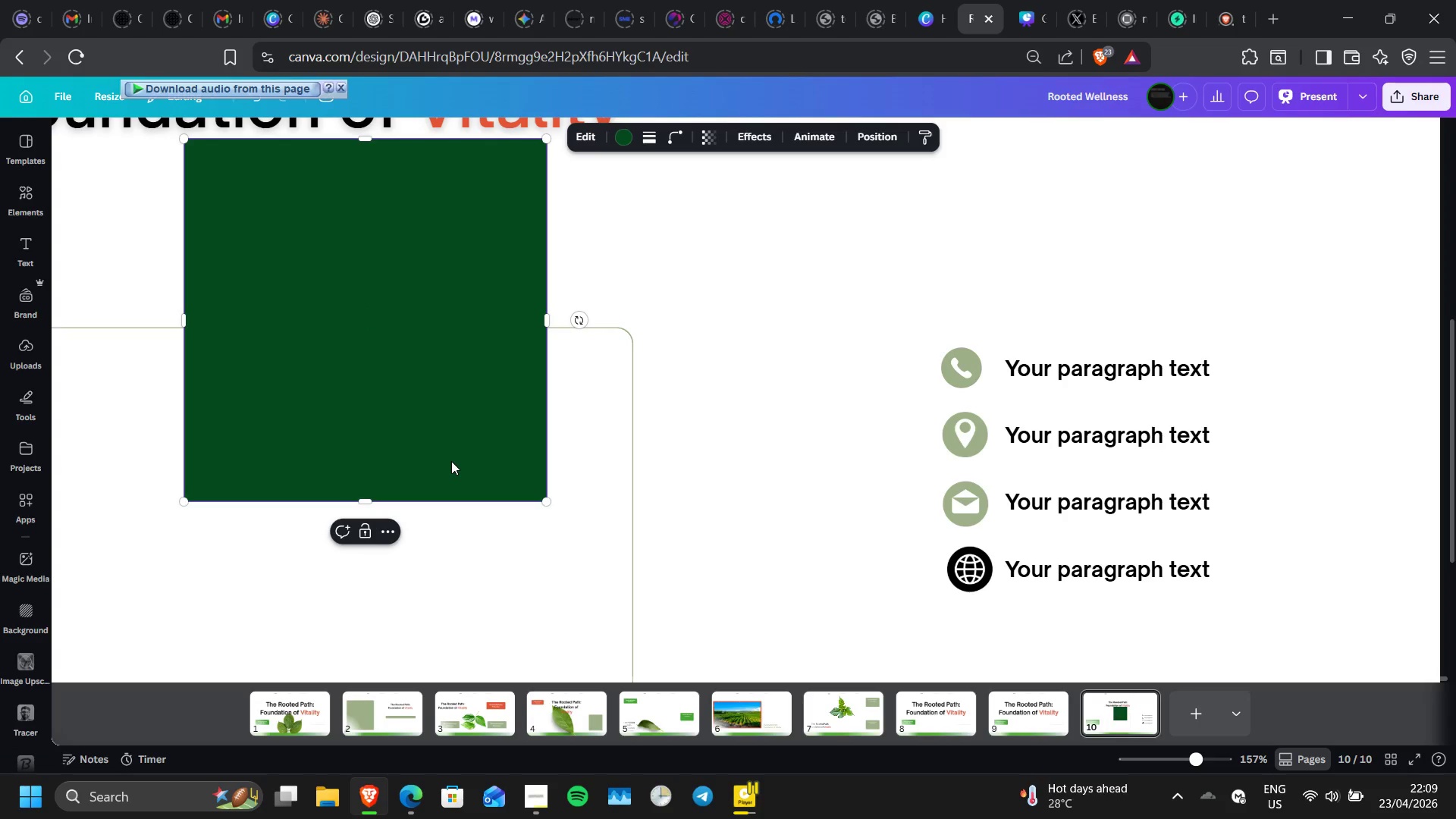 
key(Delete)
 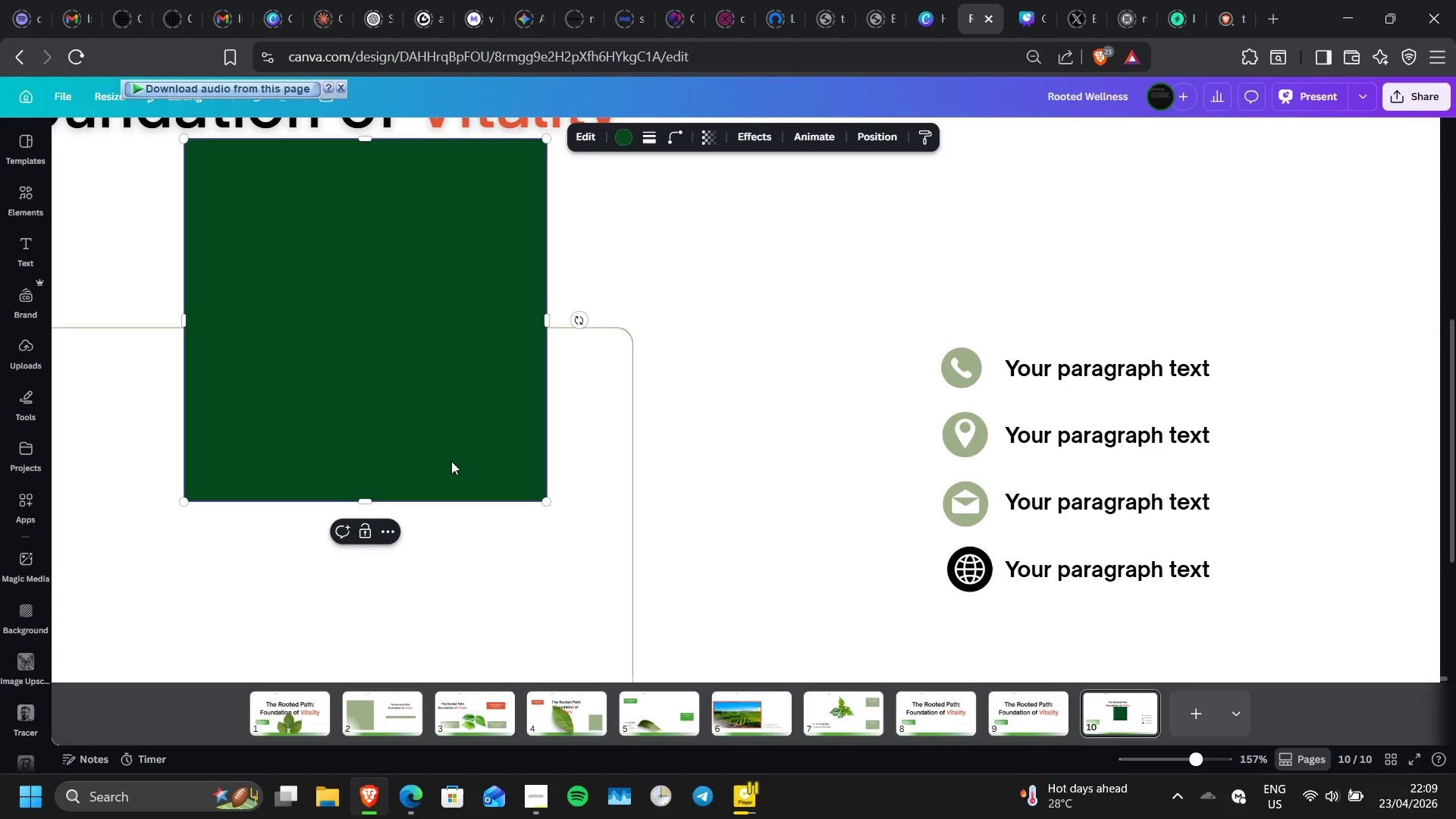 
key(Control+ControlLeft)
 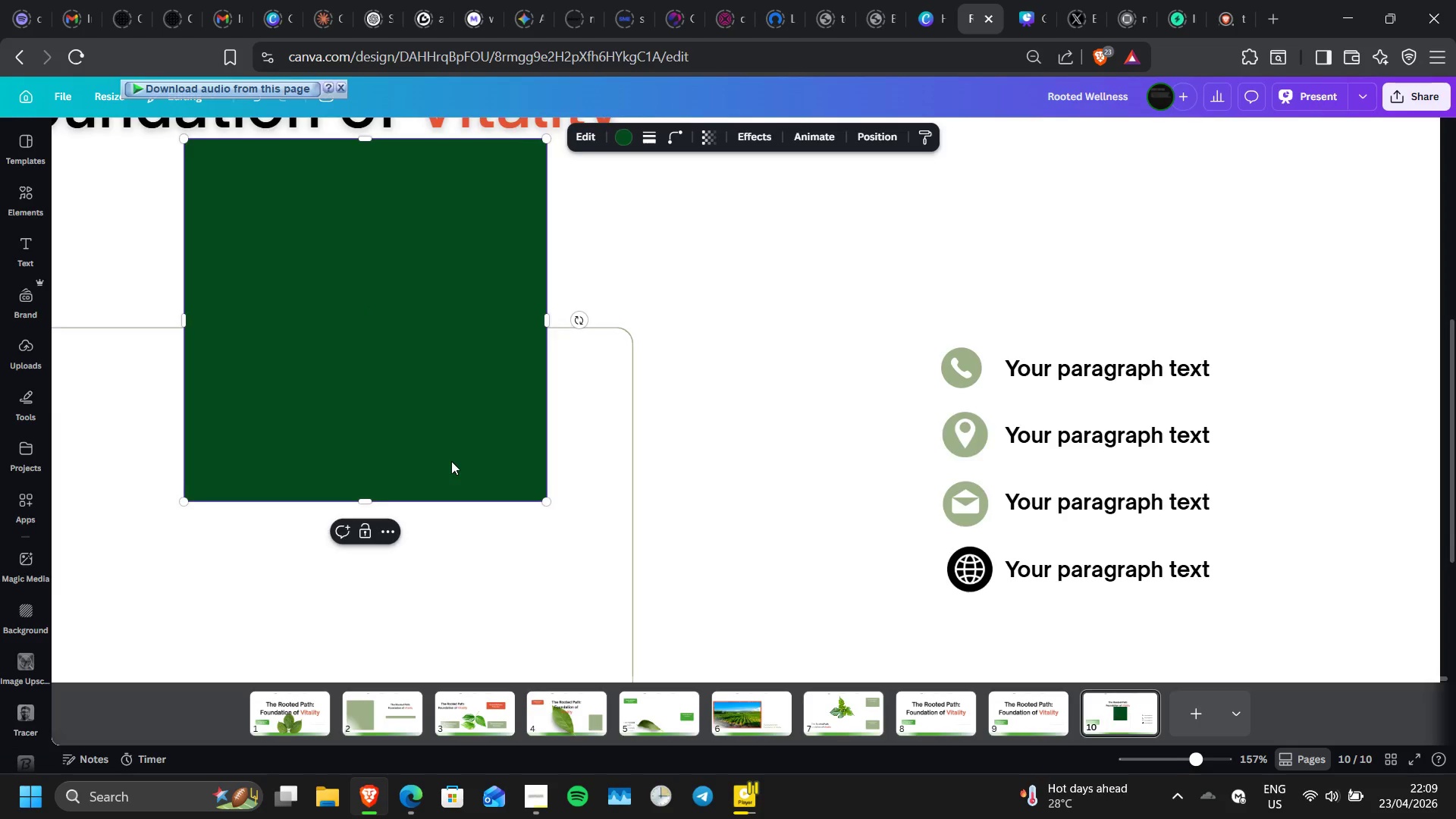 
scroll: coordinate [451, 461], scroll_direction: down, amount: 2.0
 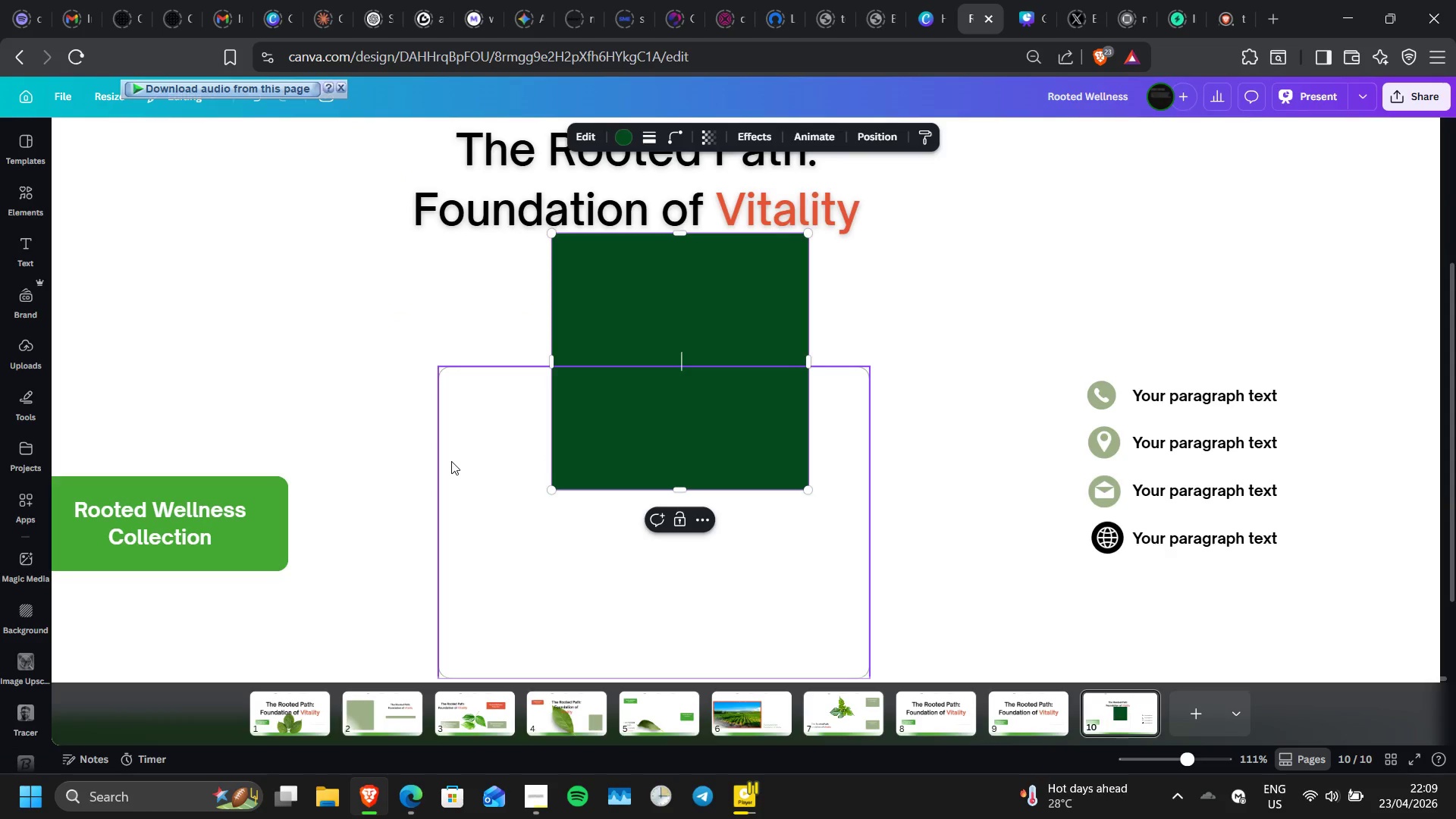 
key(Control+ControlLeft)
 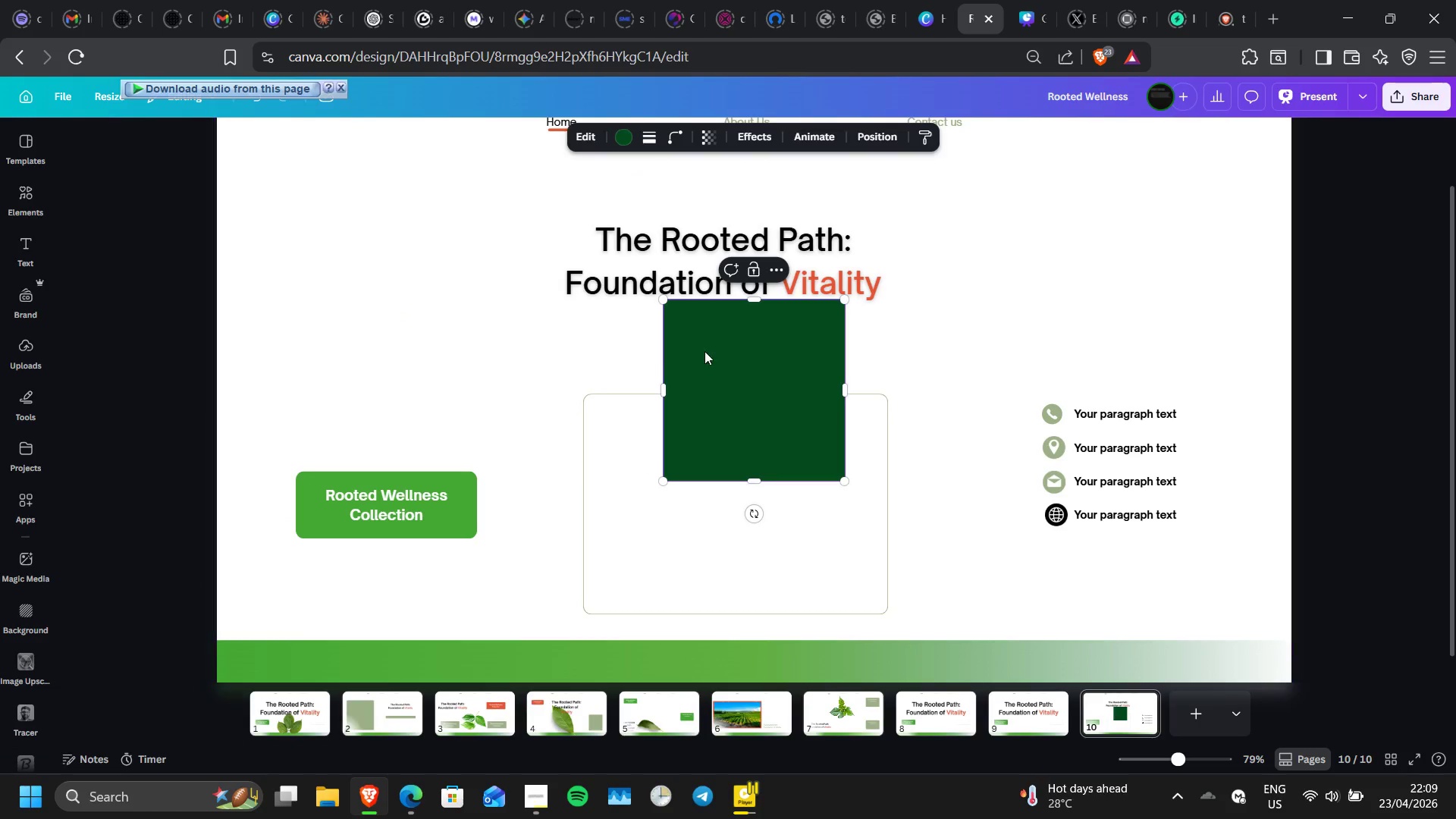 
left_click([704, 351])
 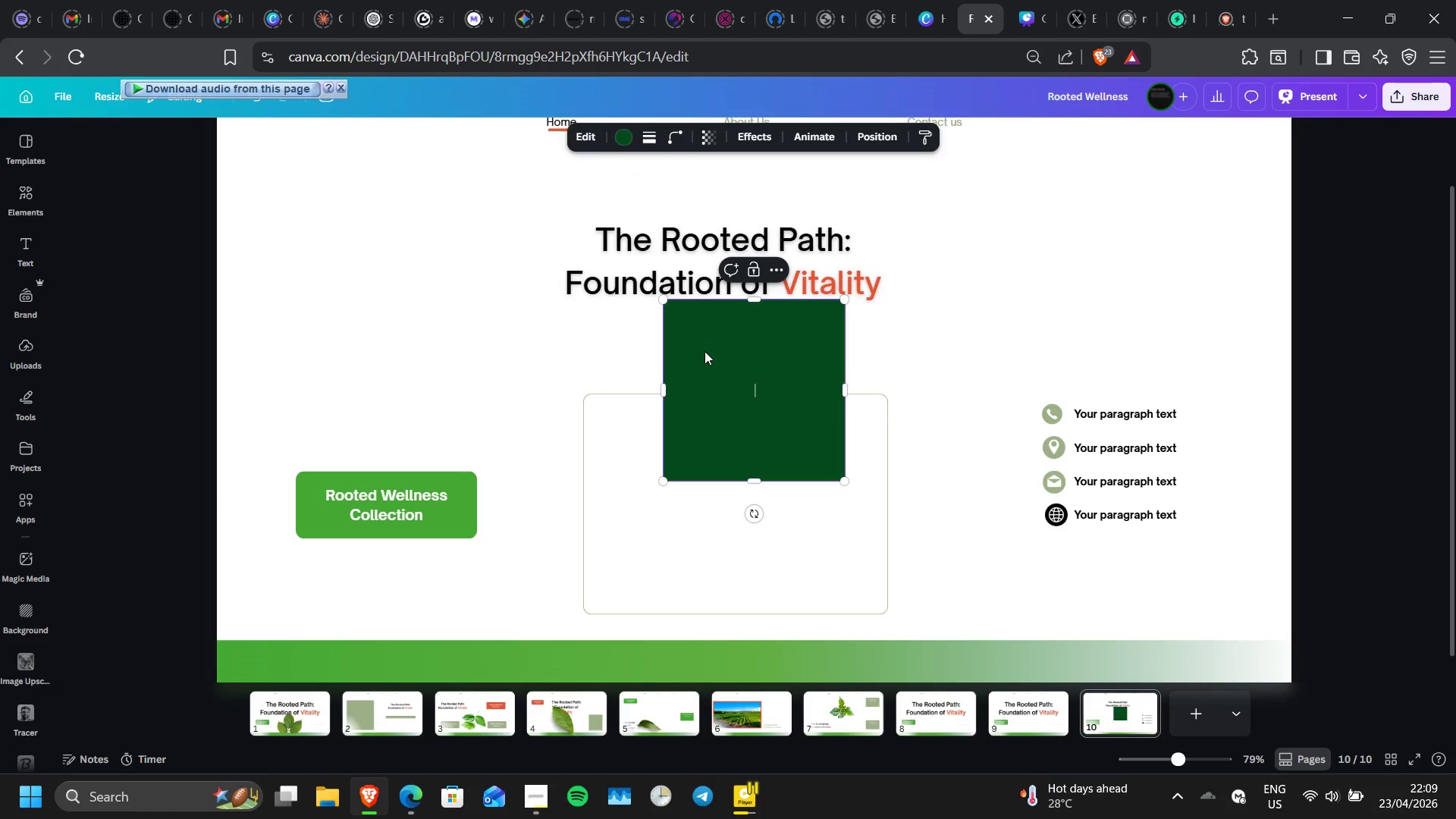 
key(Delete)
 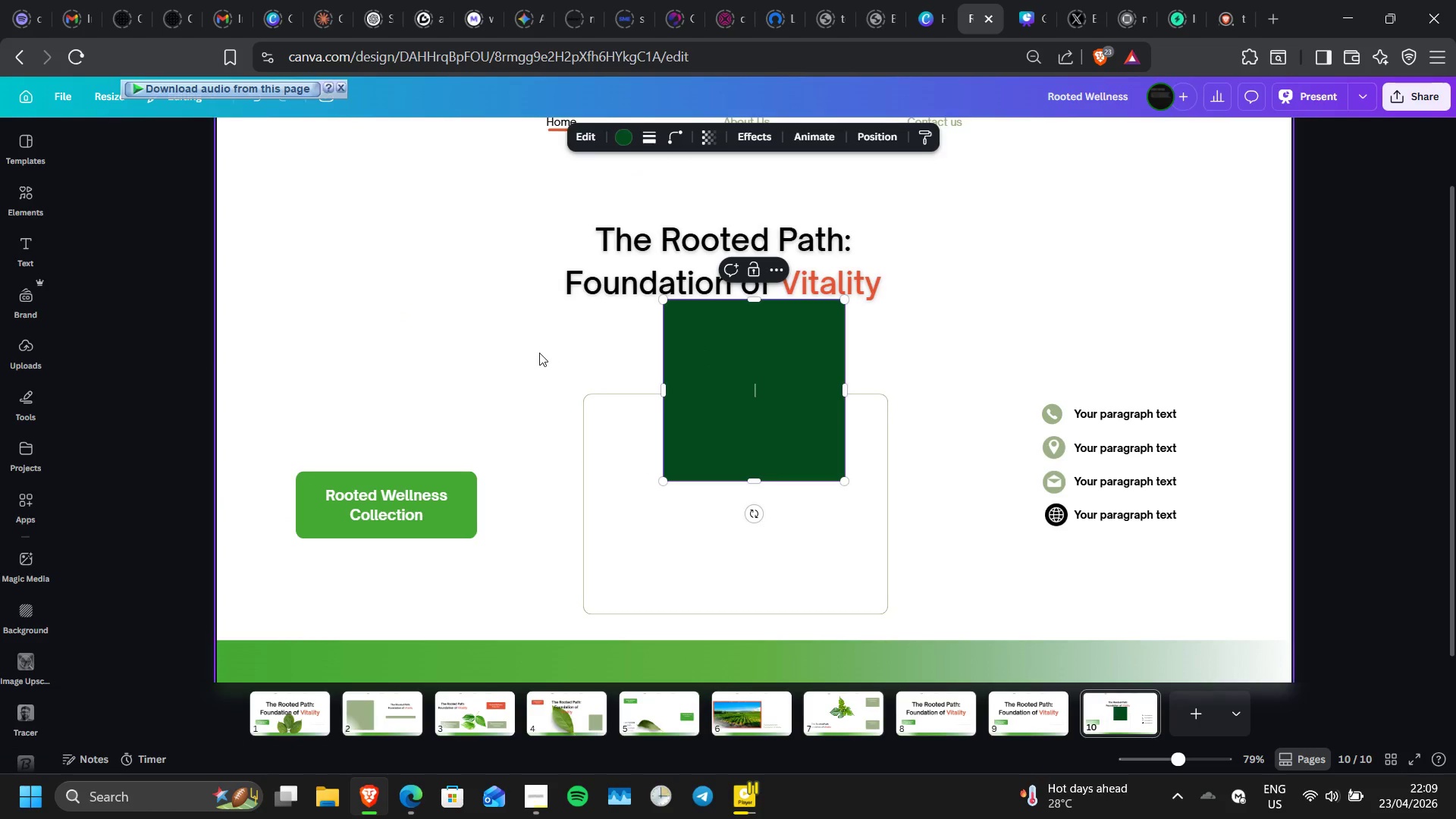 
left_click([539, 353])
 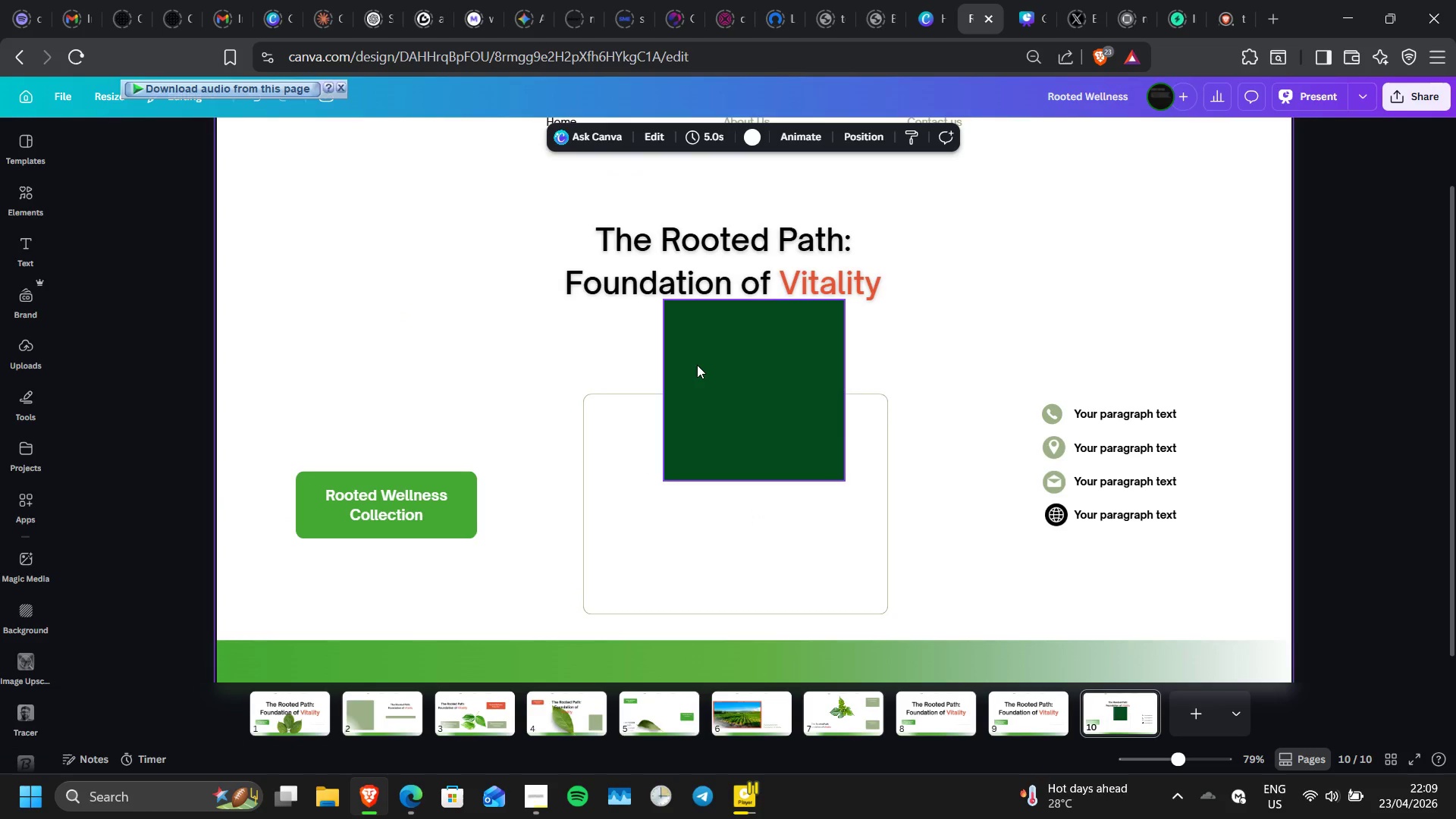 
left_click([697, 365])
 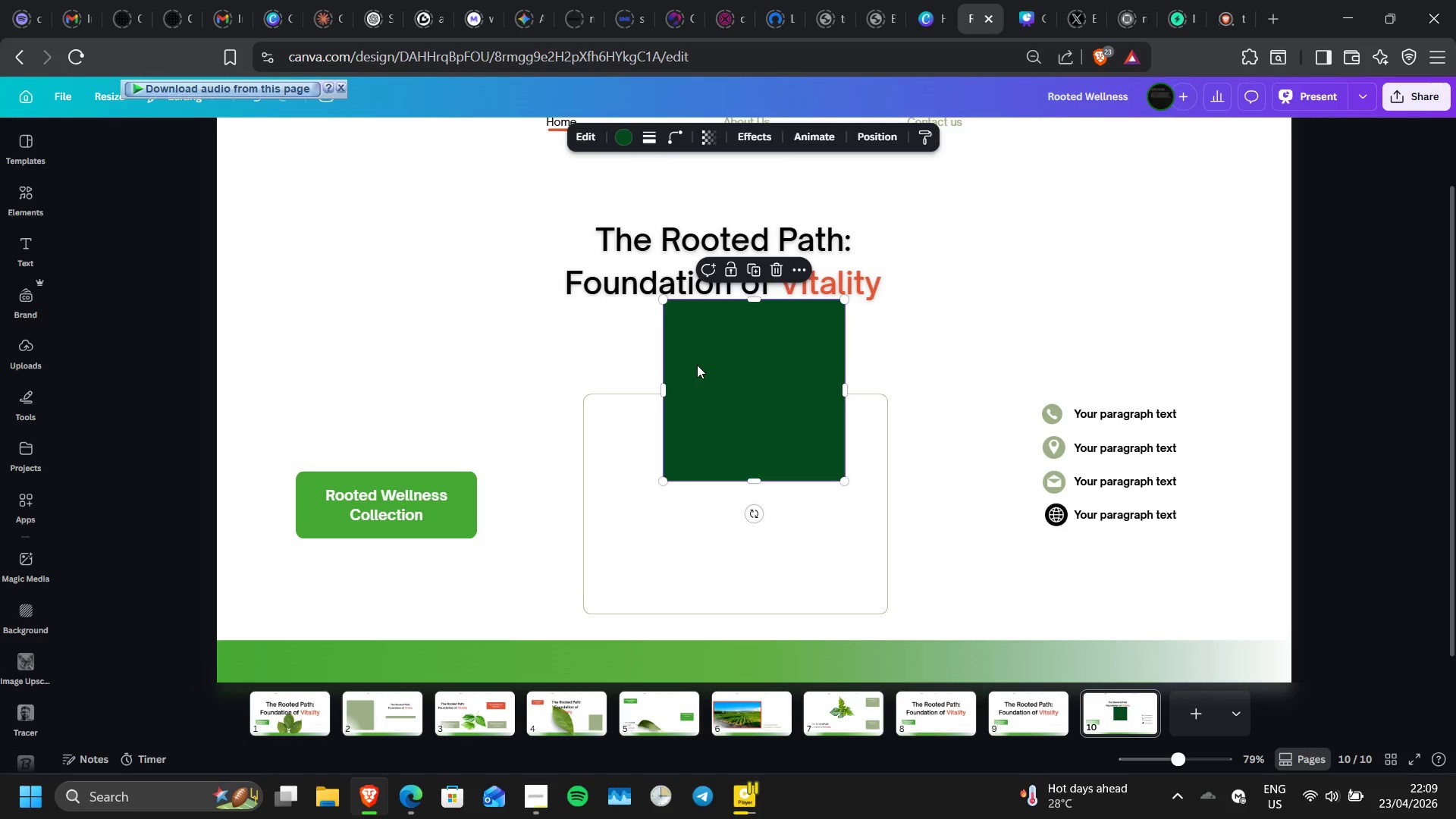 
key(Delete)
 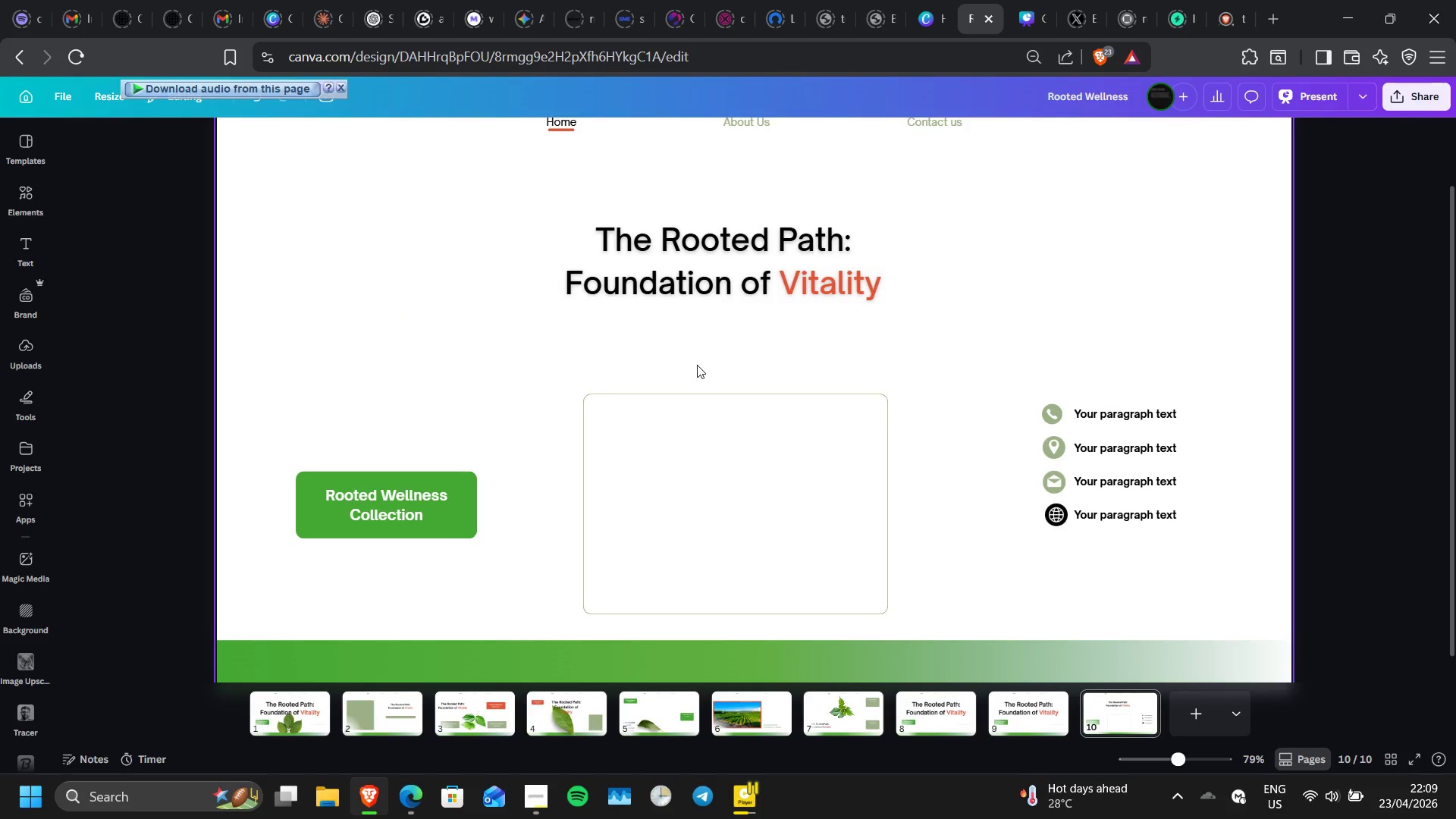 
key(Shift+ShiftLeft)
 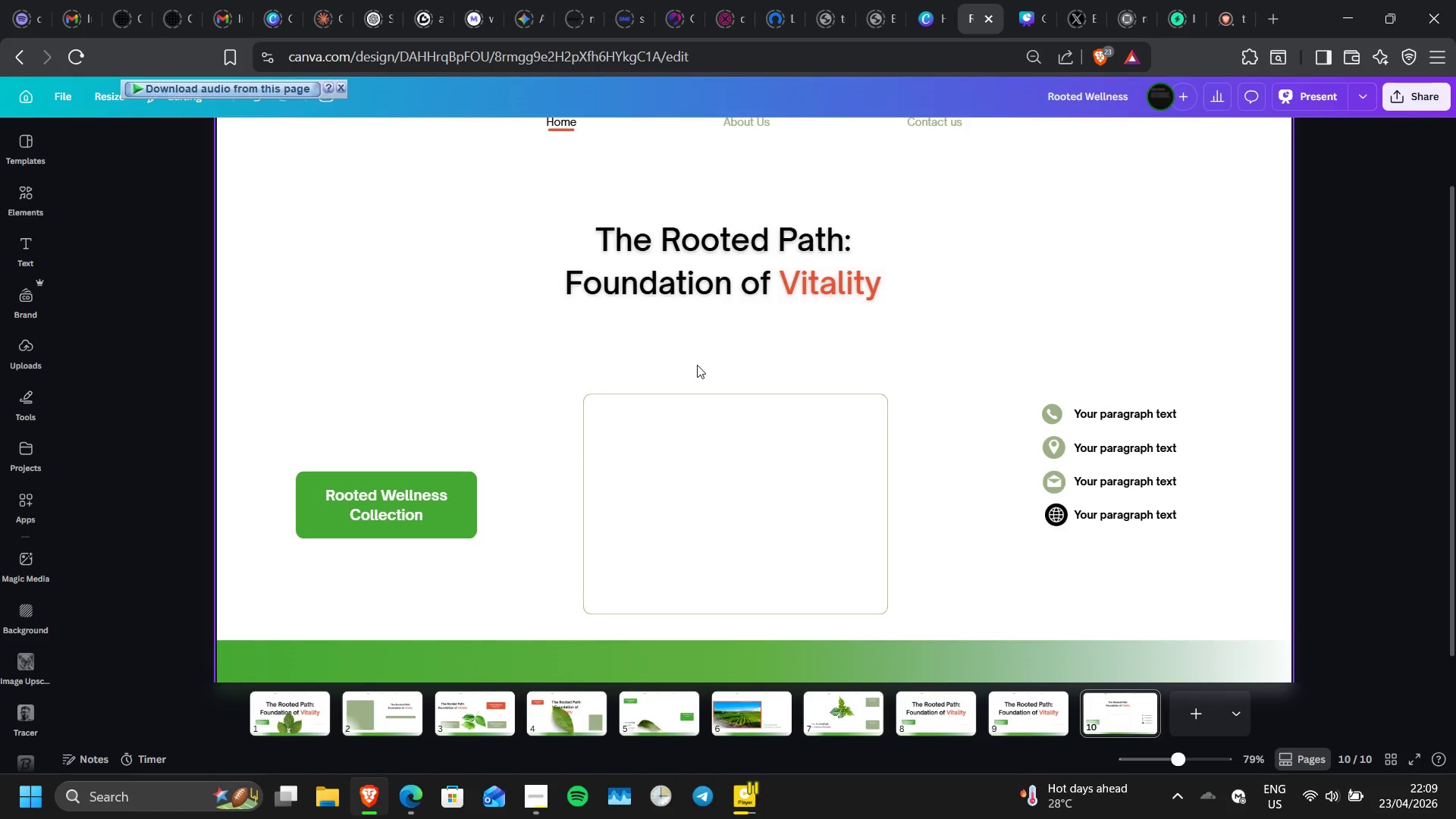 
key(R)
 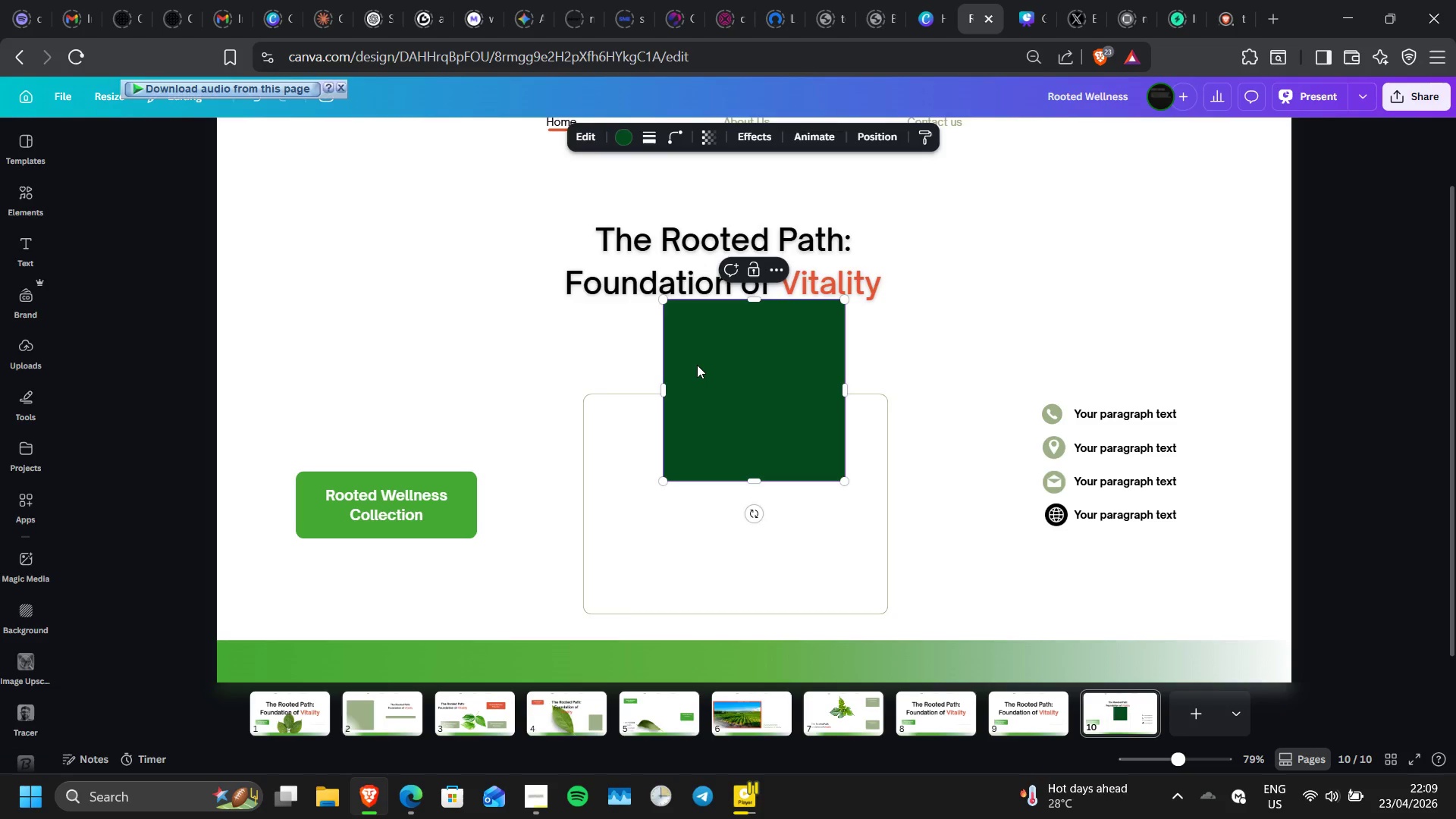 
key(Delete)
 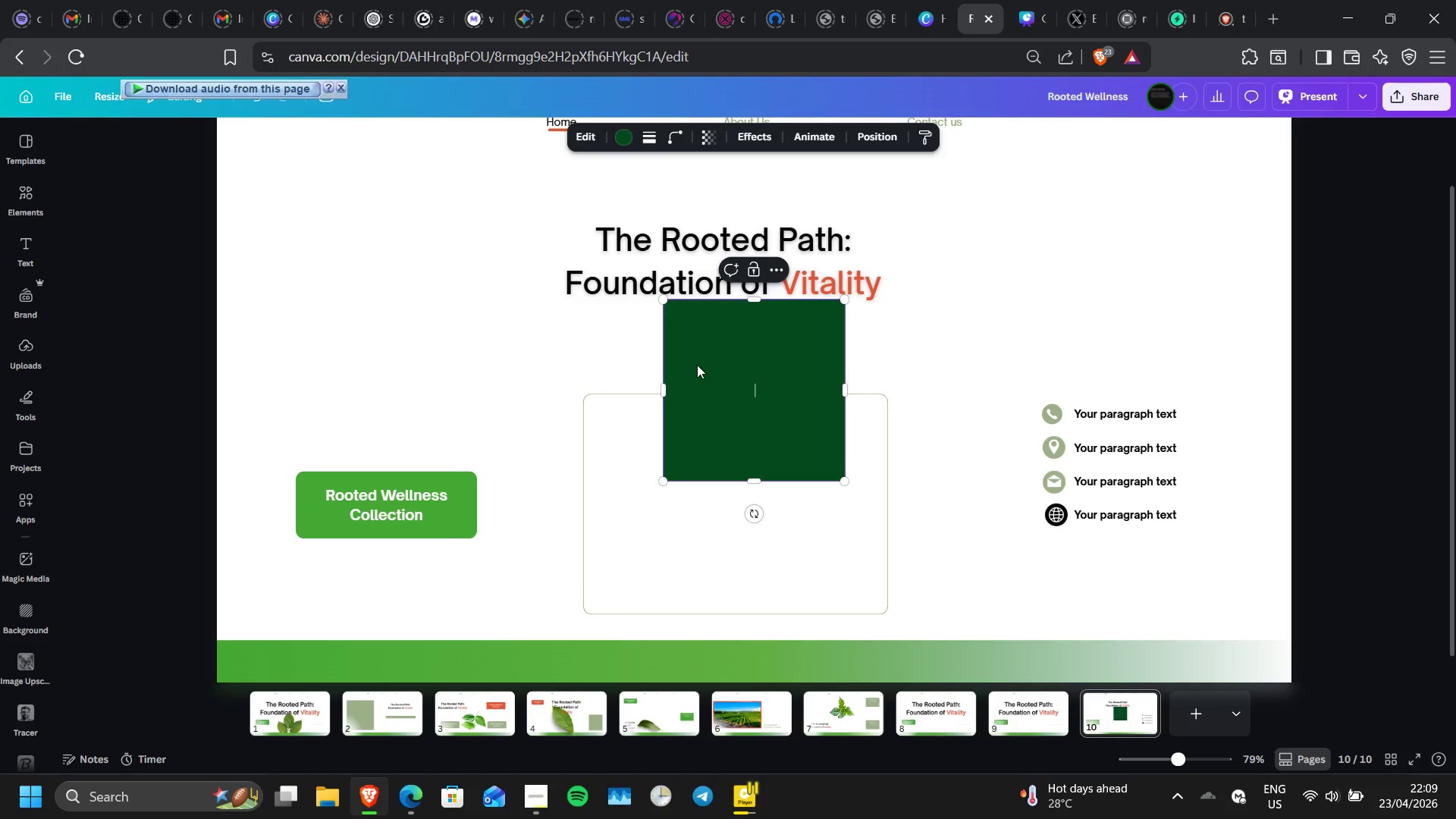 
left_click([697, 365])
 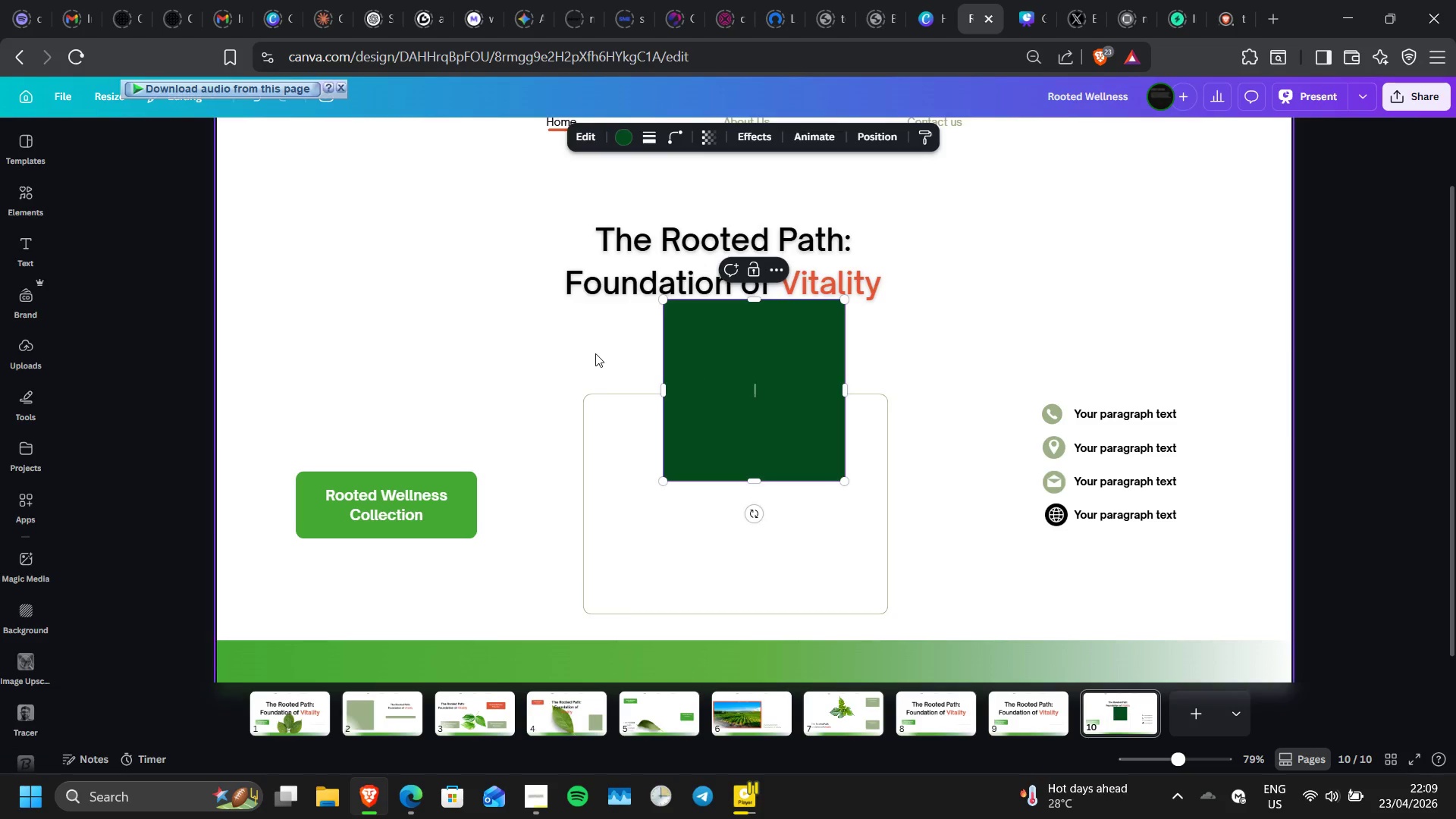 
left_click([595, 353])
 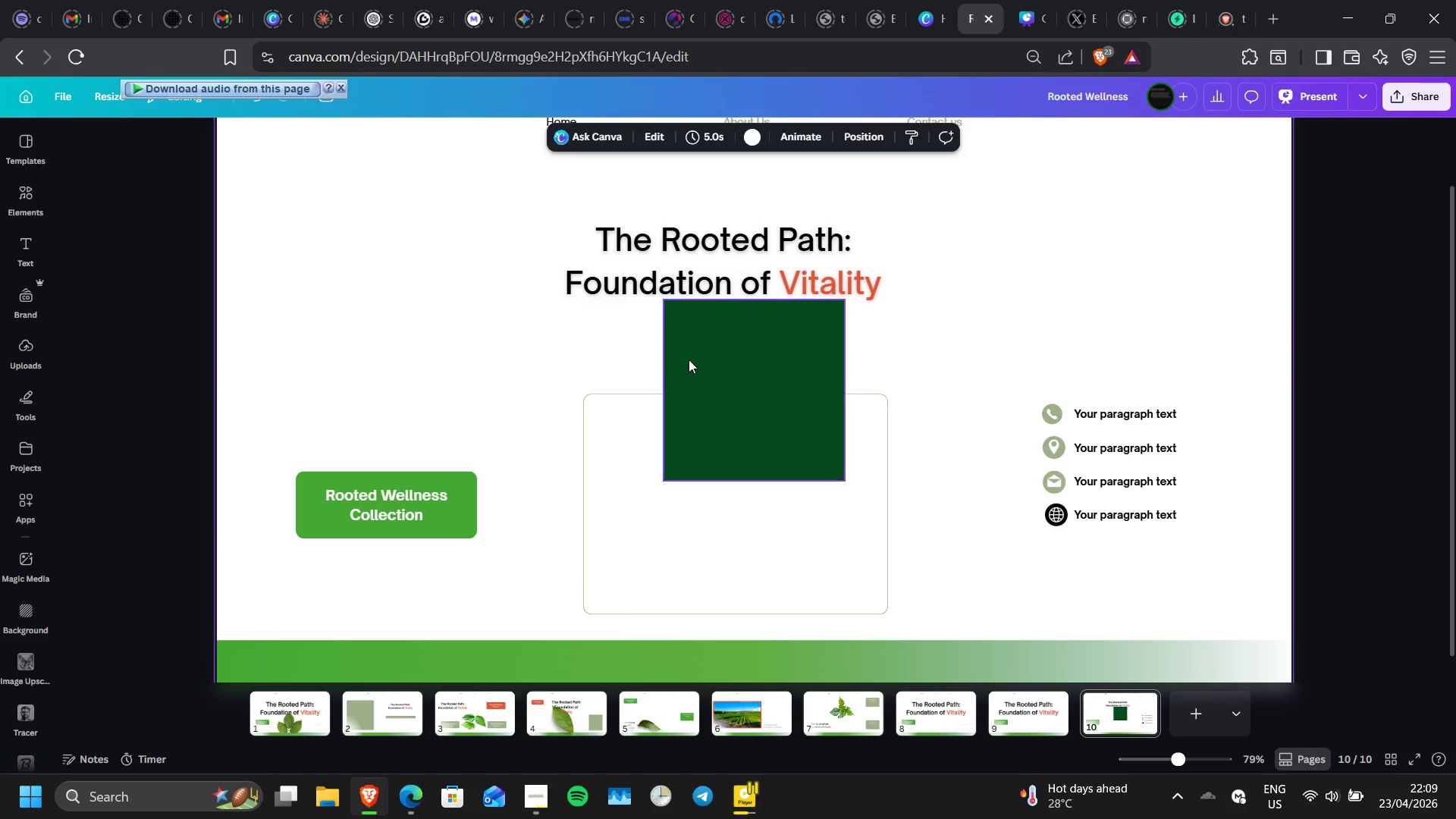 
left_click([689, 359])
 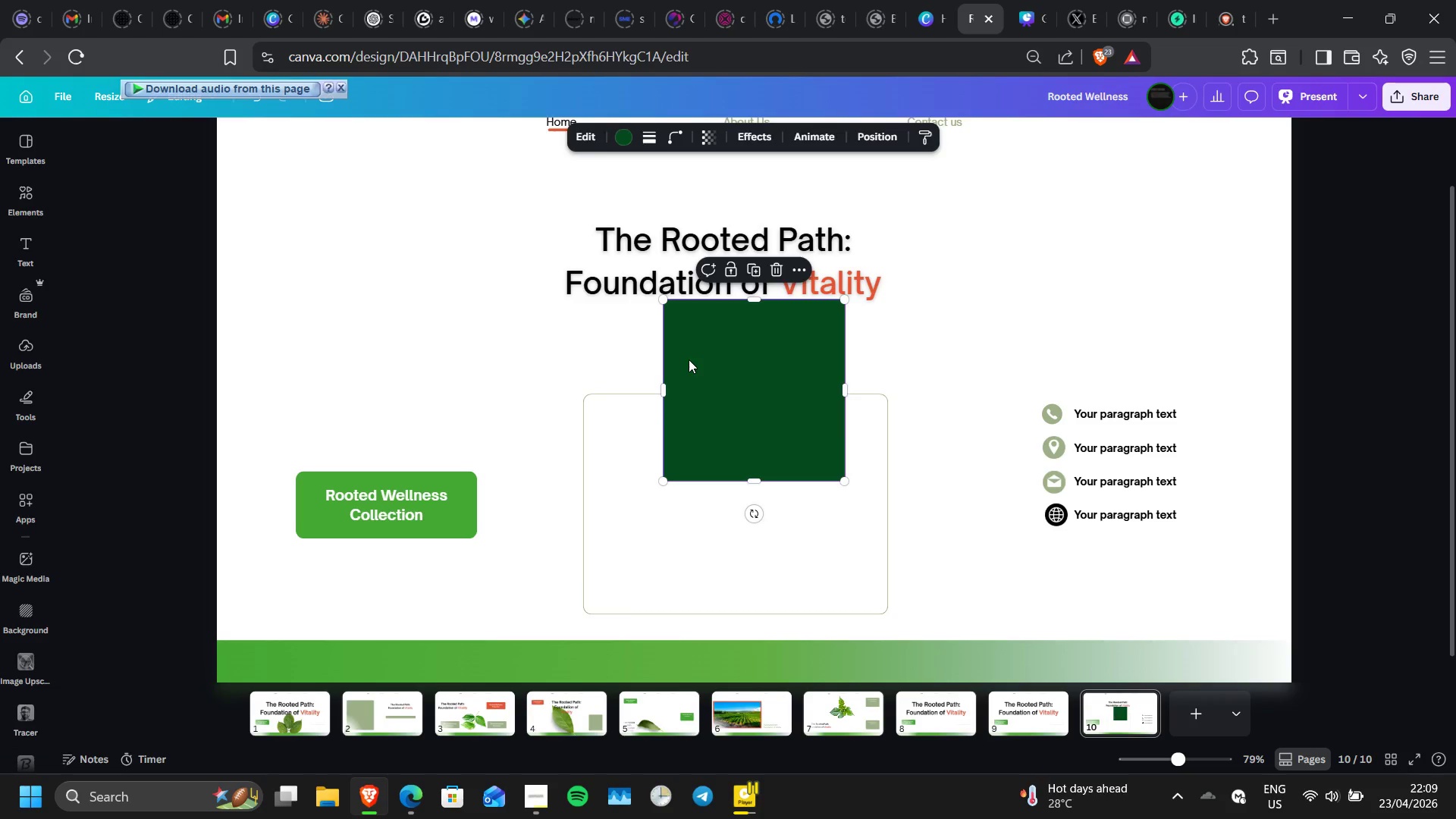 
key(Delete)
 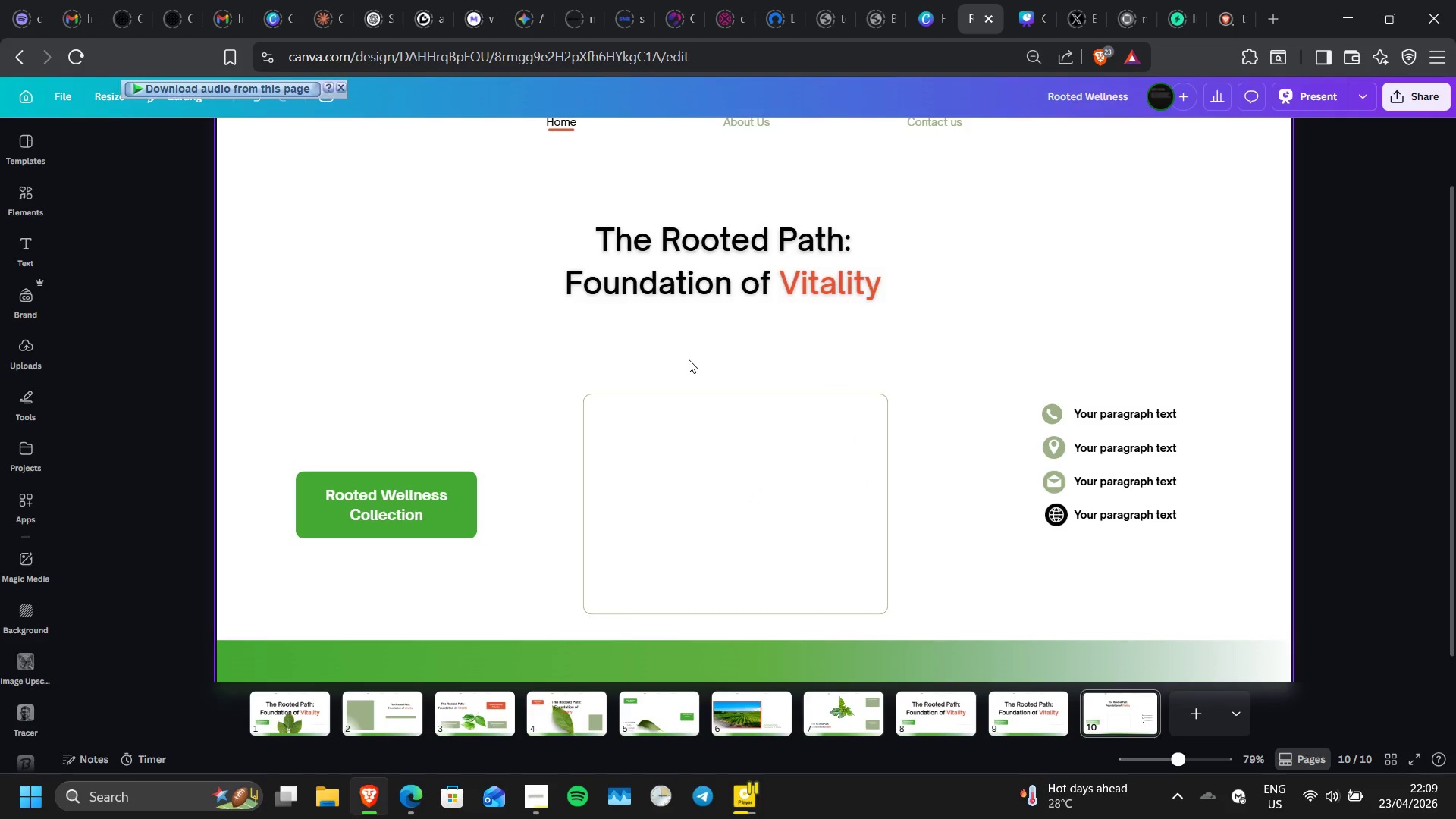 
key(Shift+R)
 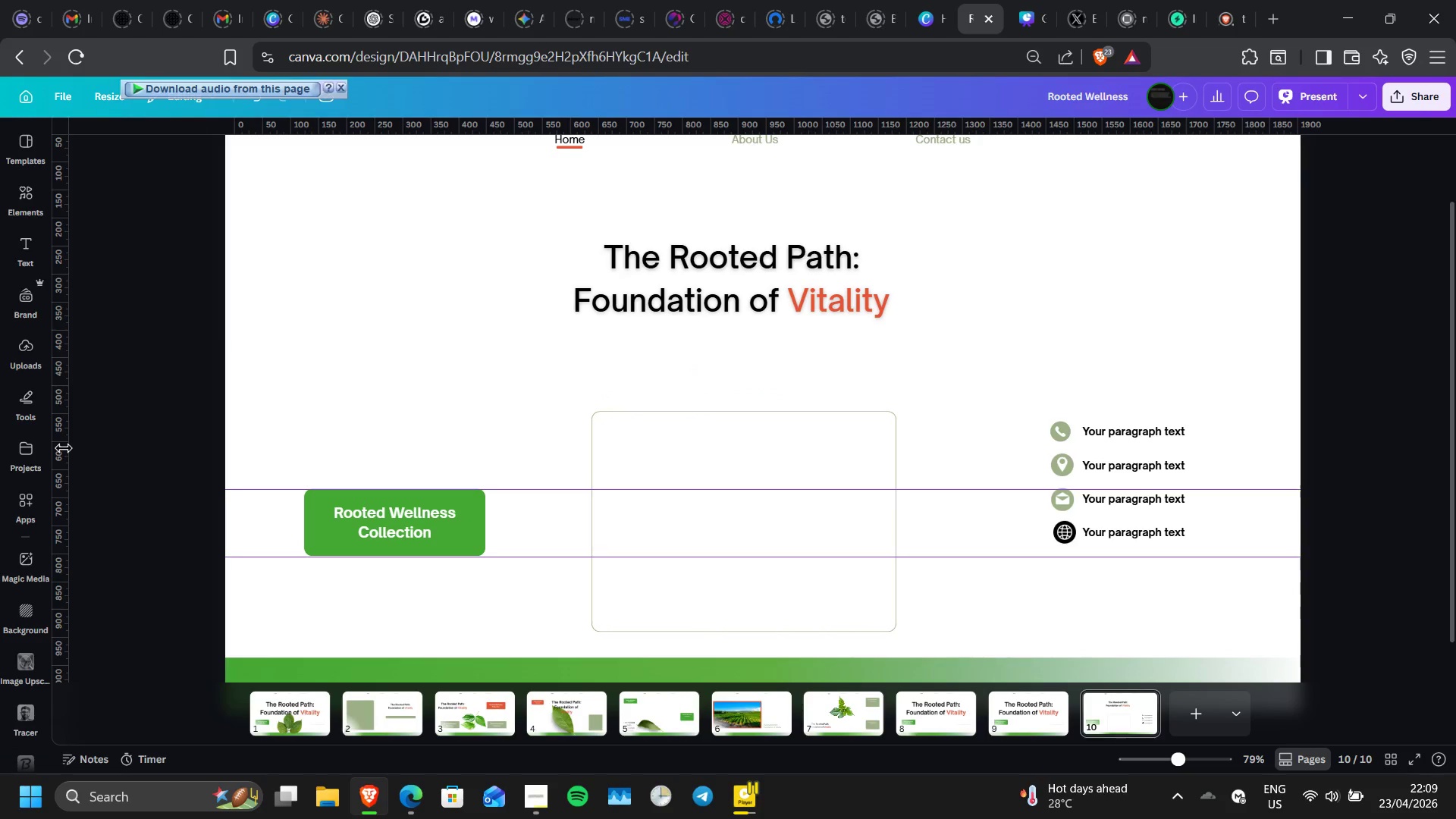 
wait(6.56)
 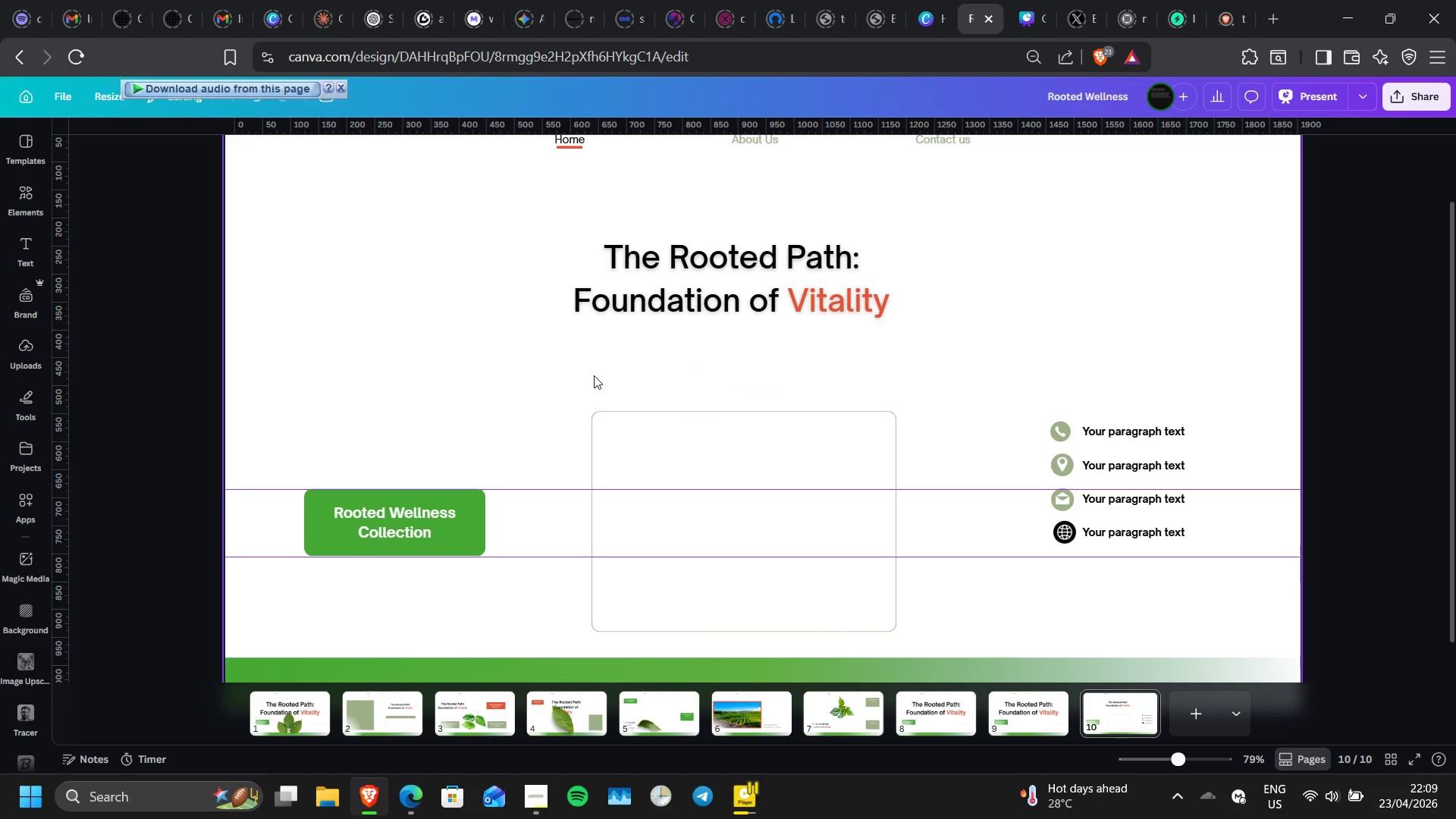 
left_click_drag(start_coordinate=[64, 448], to_coordinate=[1050, 429])
 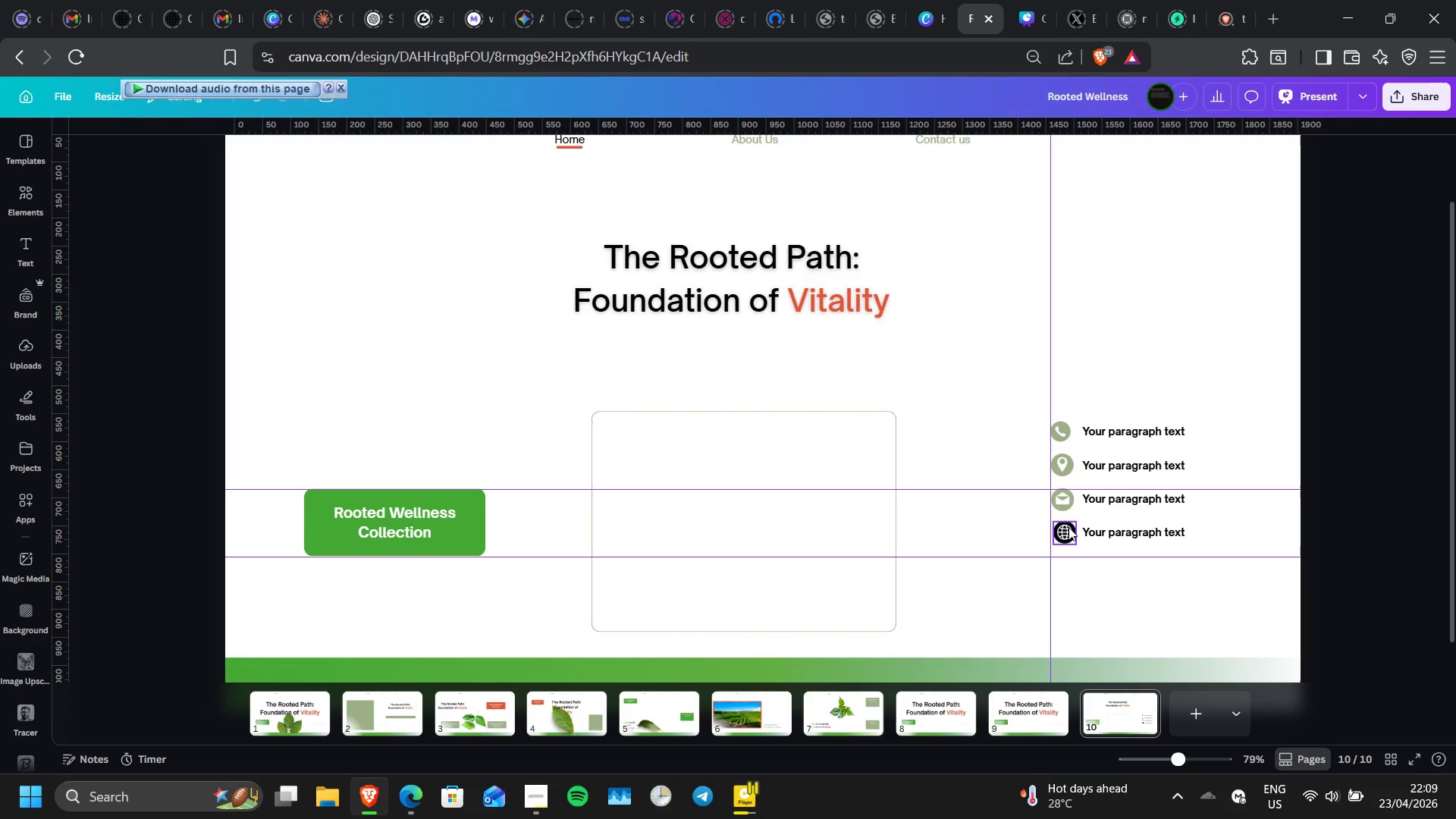 
left_click([1068, 527])
 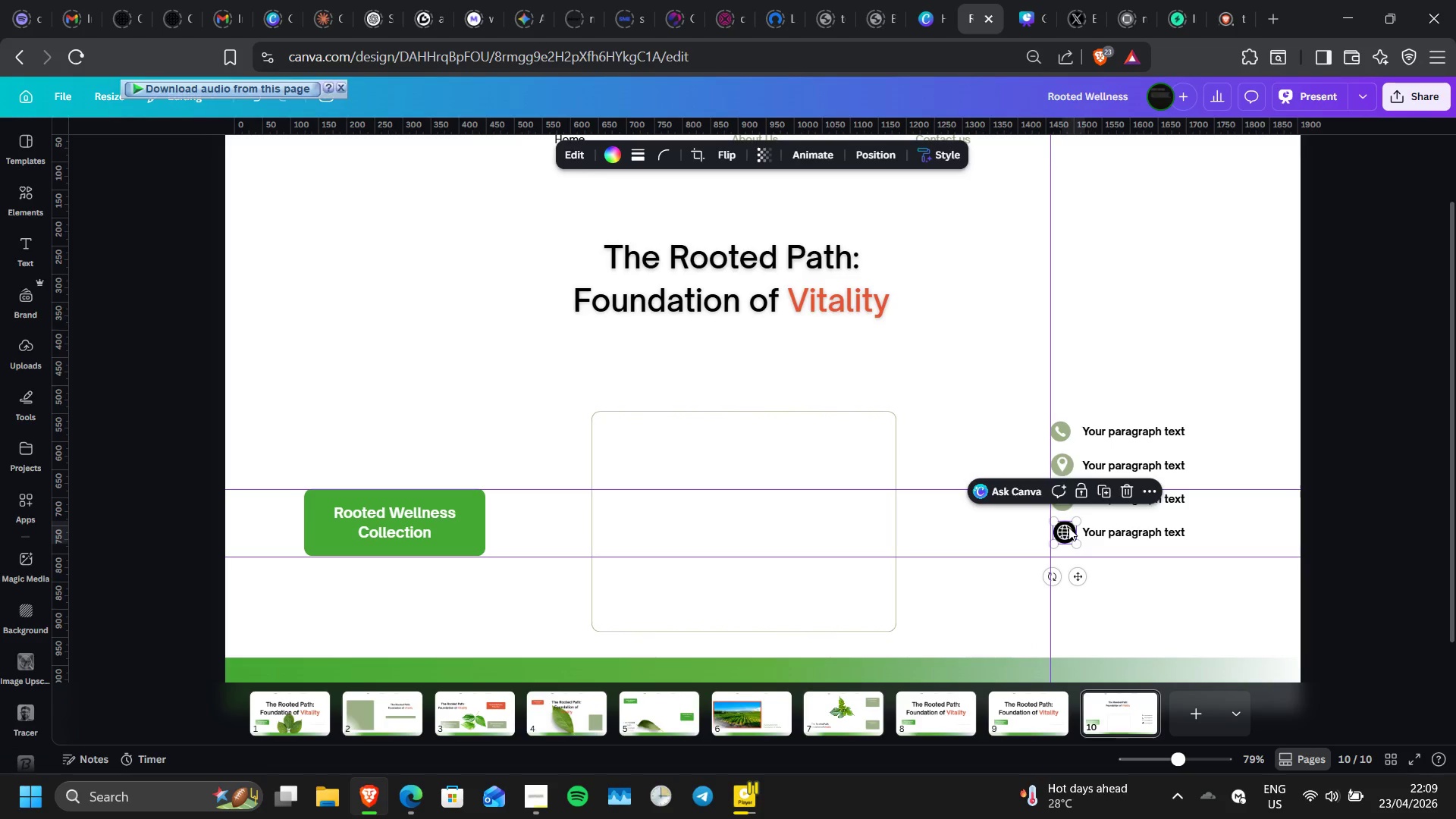 
hold_key(key=ArrowLeft, duration=0.56)
 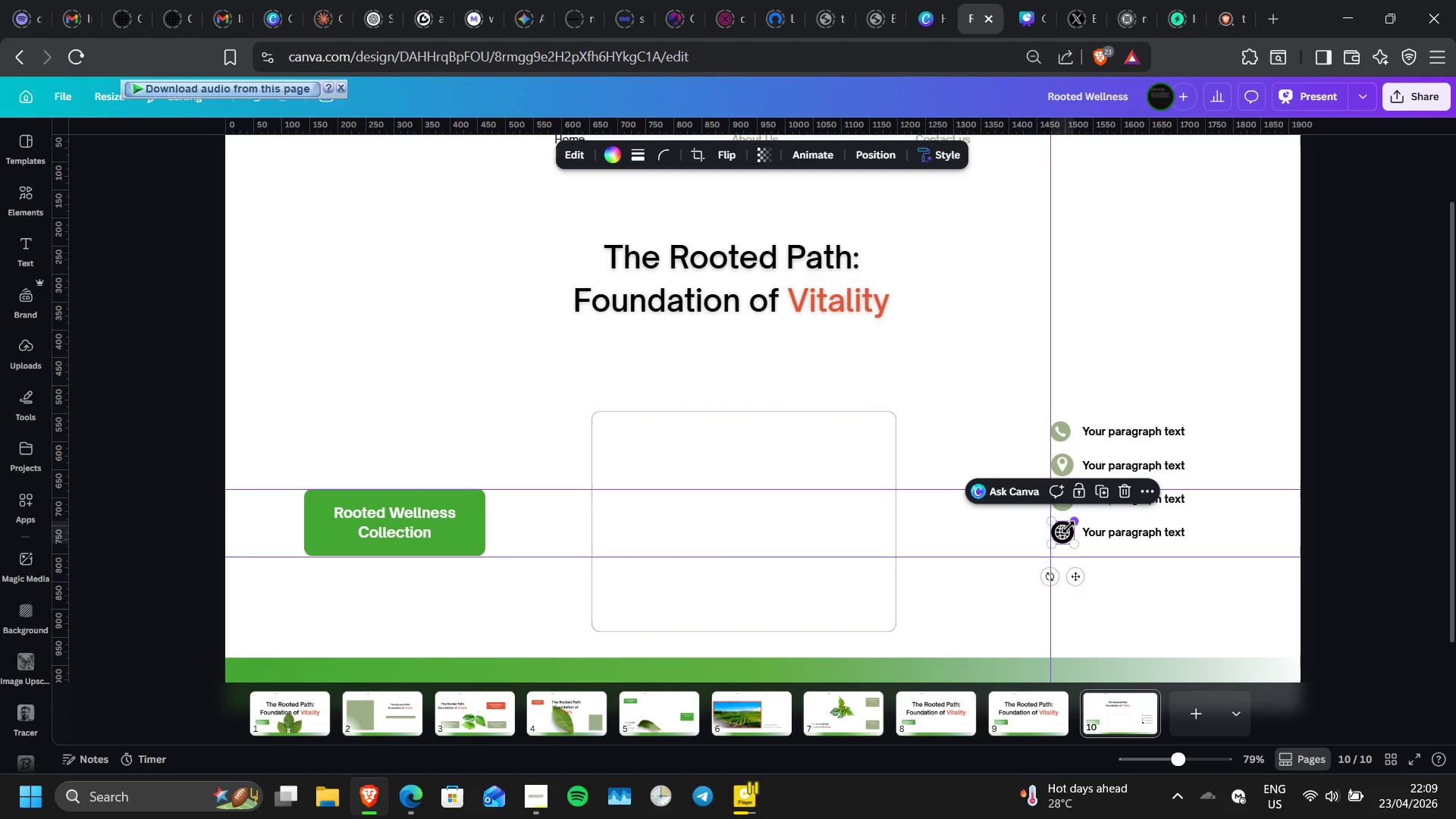 
key(ArrowRight)
 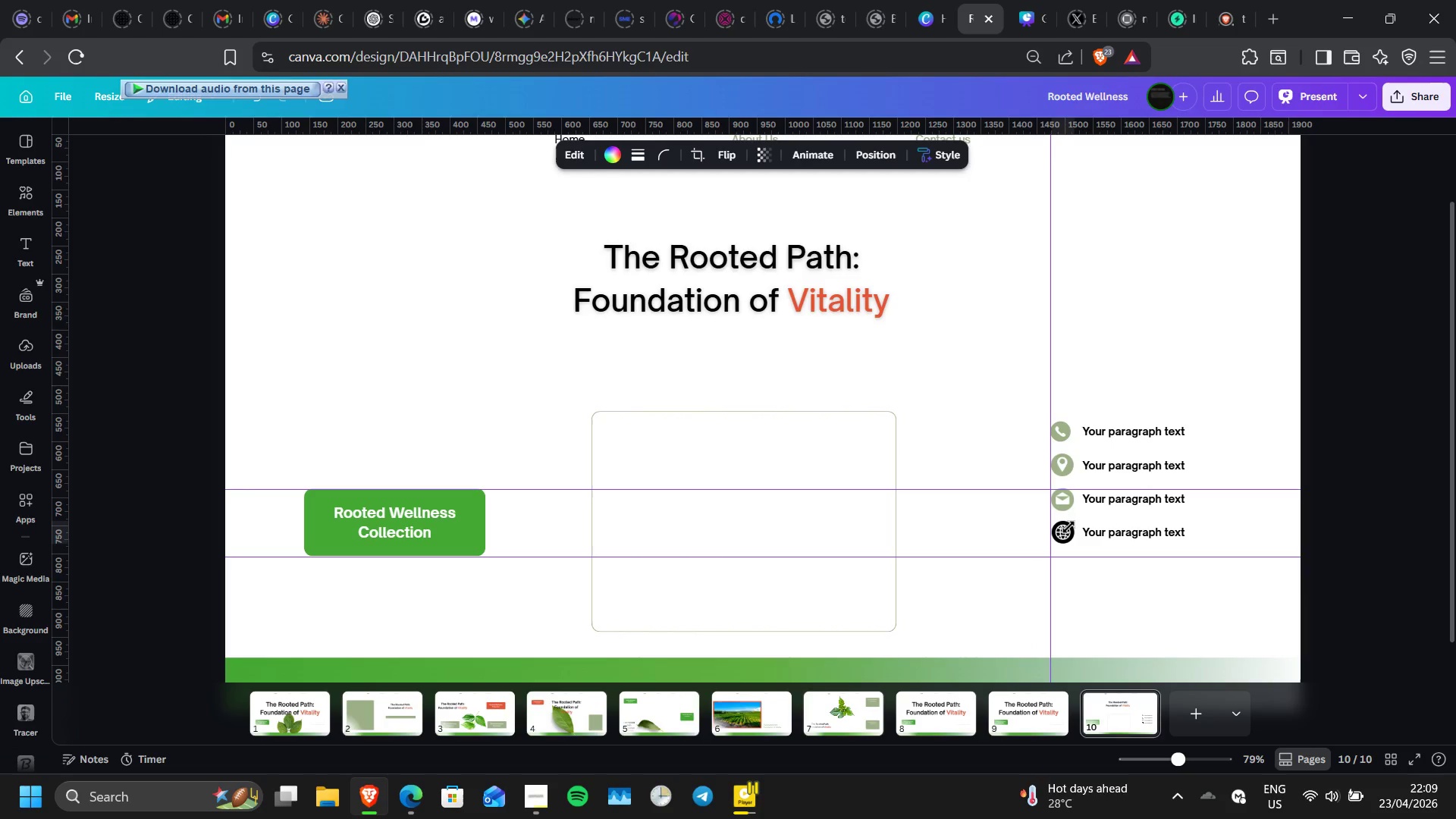 
key(ArrowLeft)
 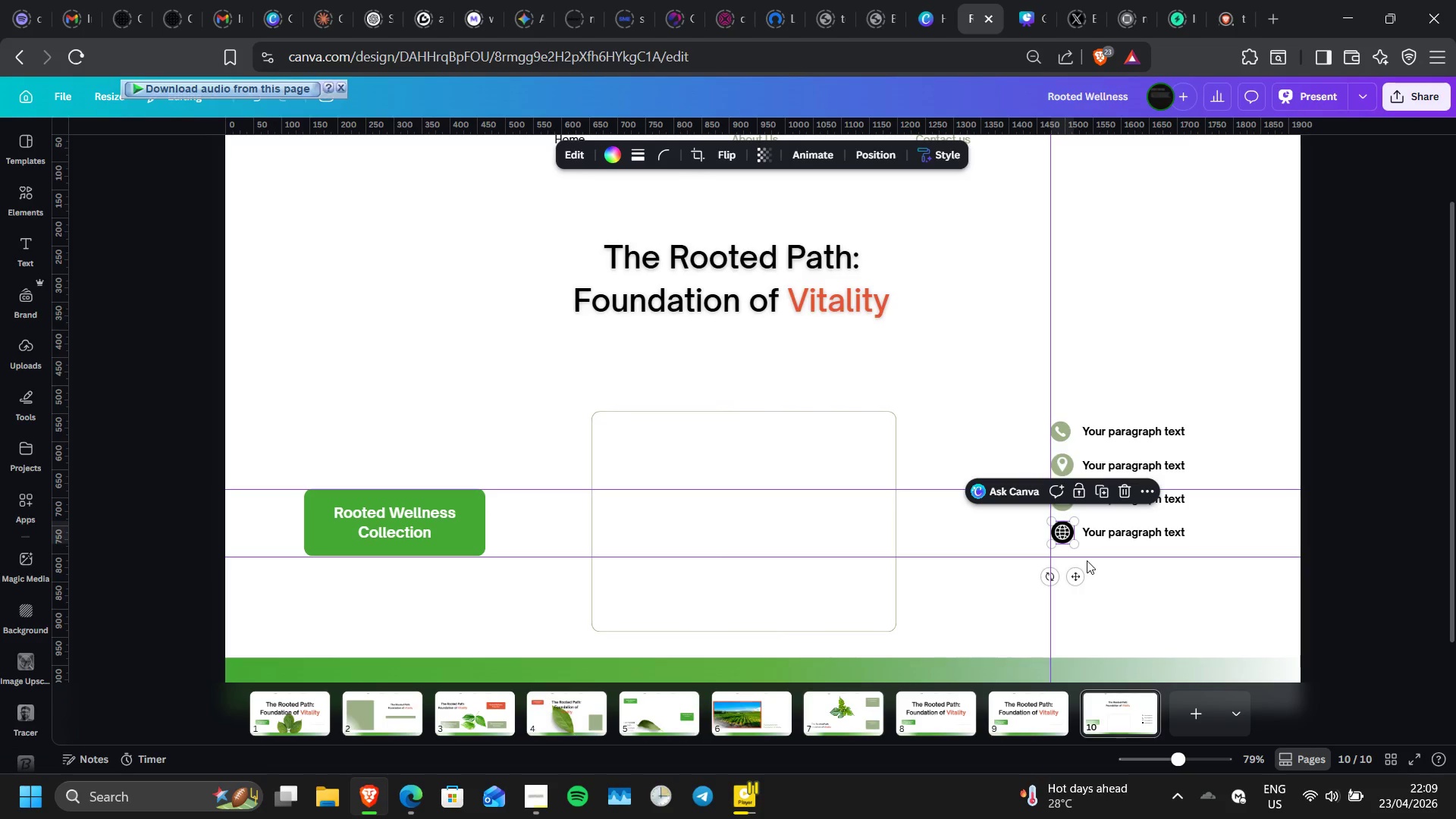 
key(Control+ControlLeft)
 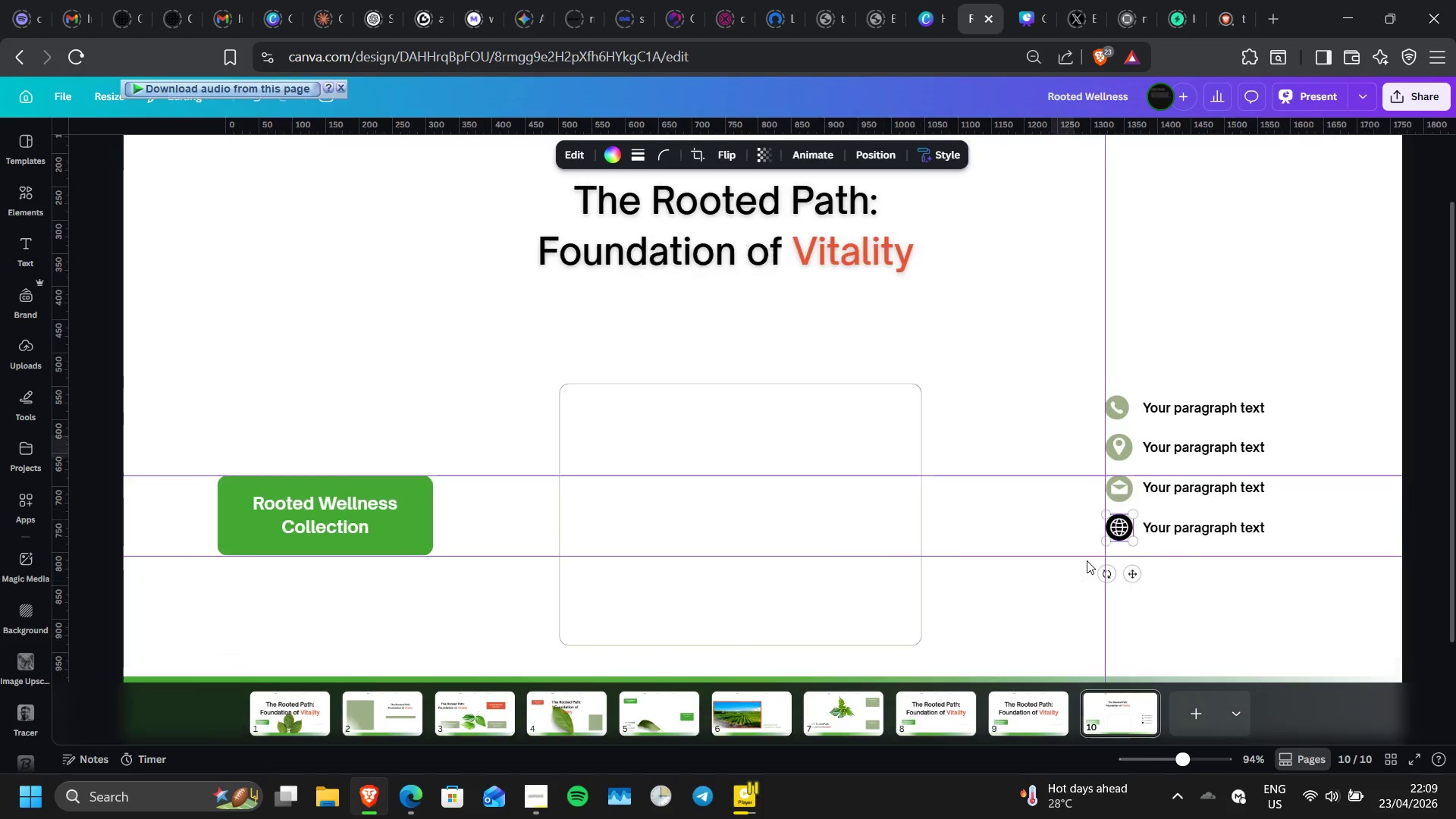 
scroll: coordinate [1087, 560], scroll_direction: none, amount: 0.0
 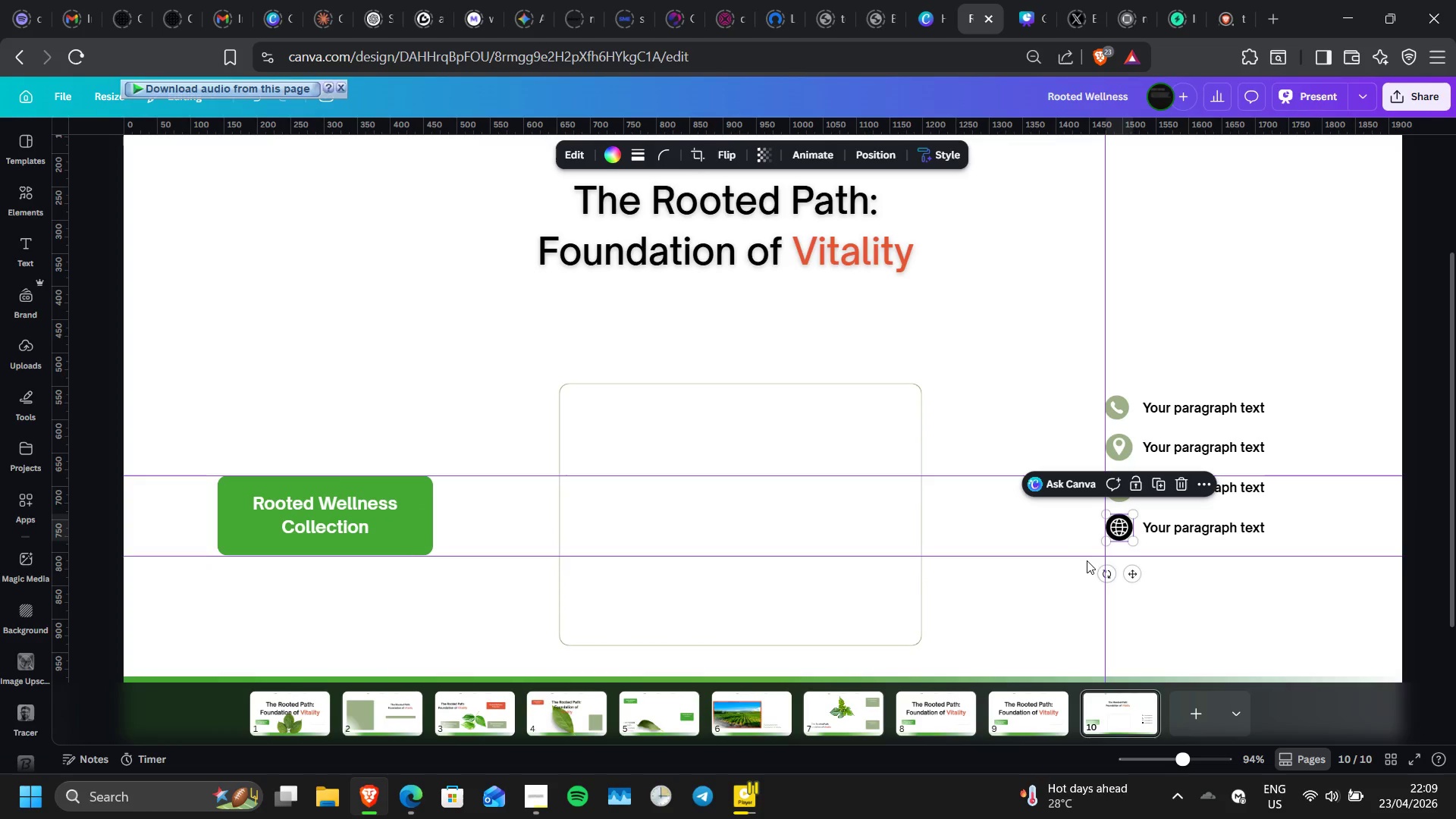 
hold_key(key=ControlLeft, duration=0.33)
 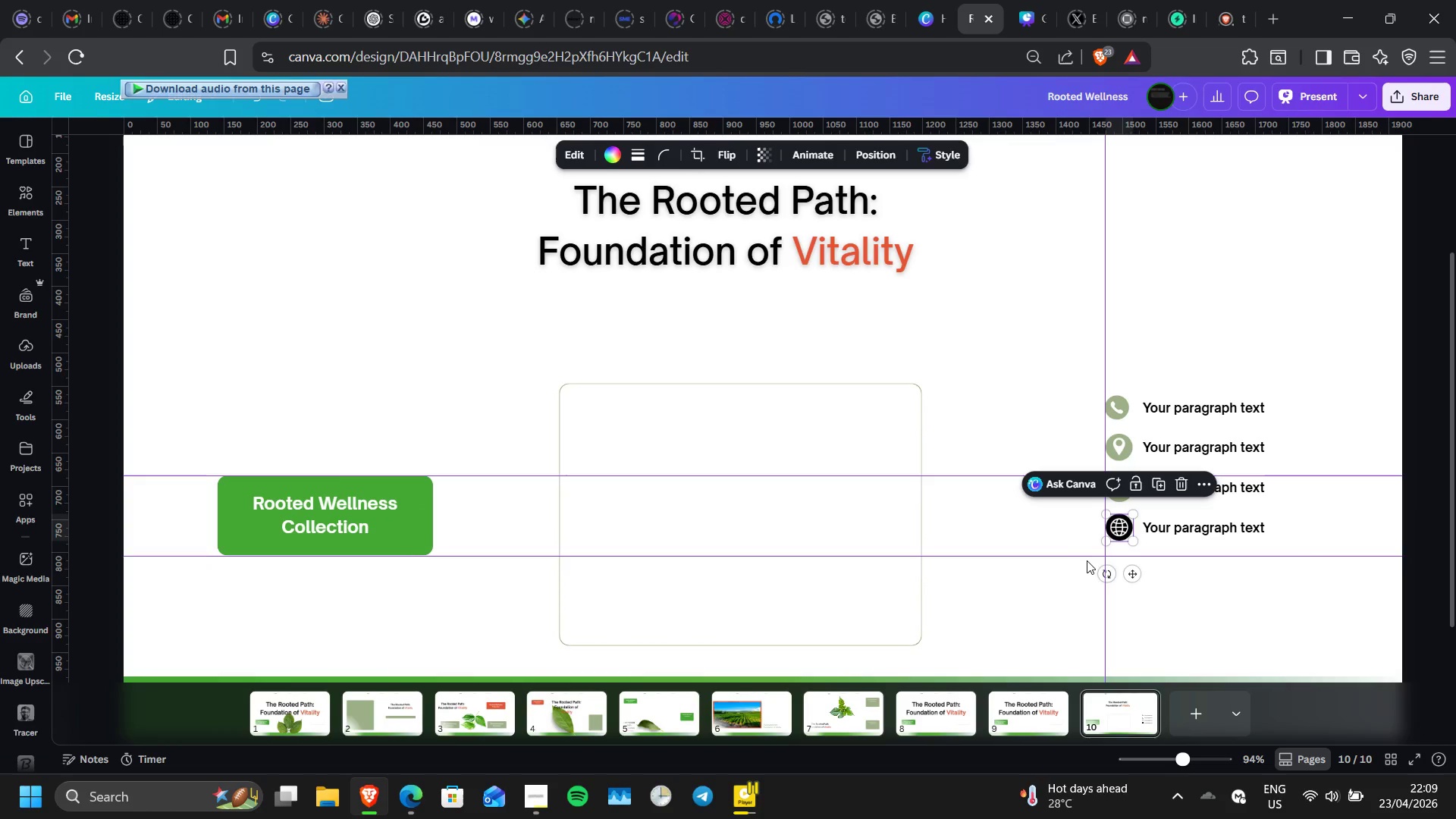 
key(Control+ControlLeft)
 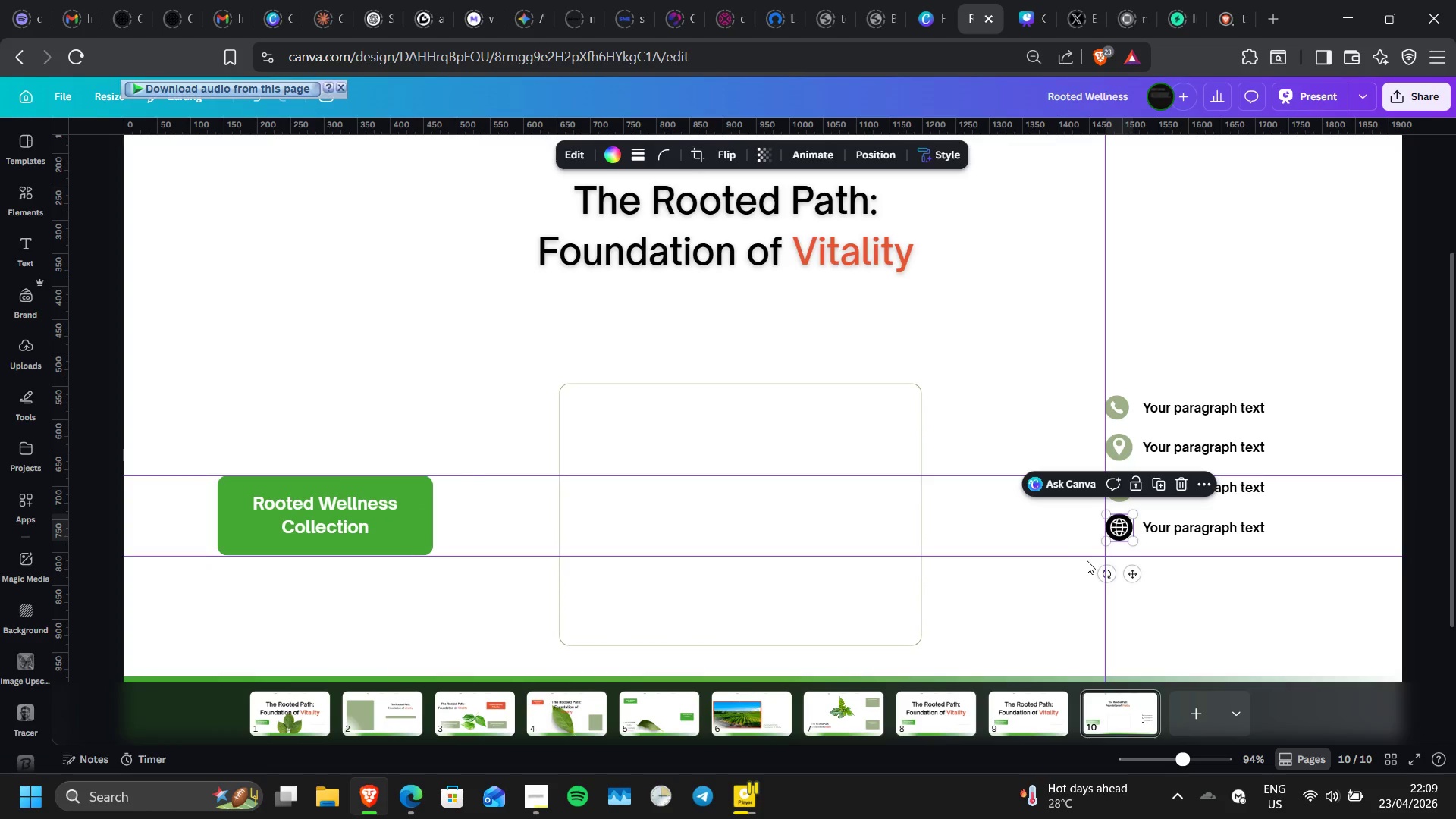 
scroll: coordinate [1087, 560], scroll_direction: up, amount: 2.0
 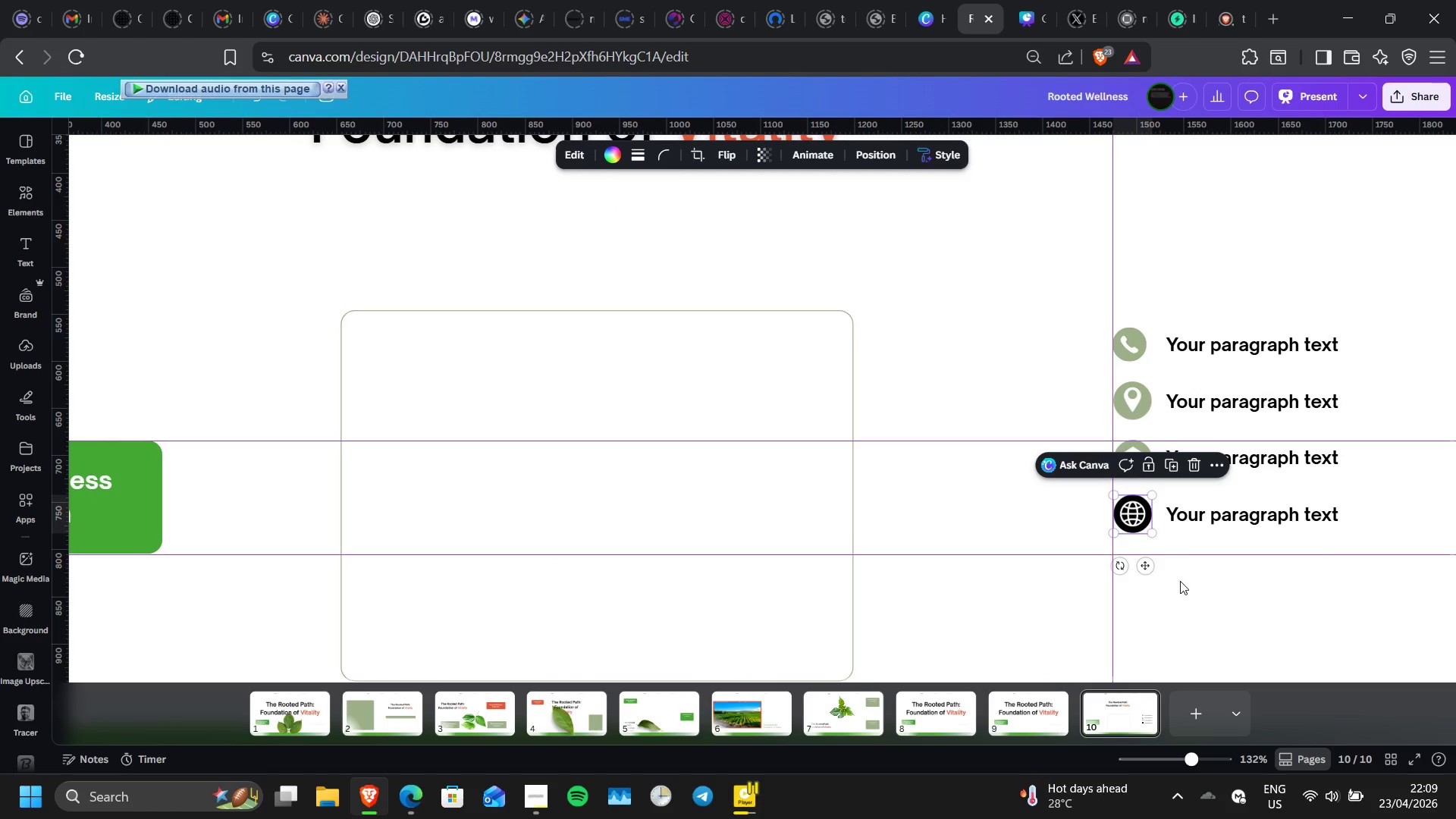 
left_click([1180, 581])
 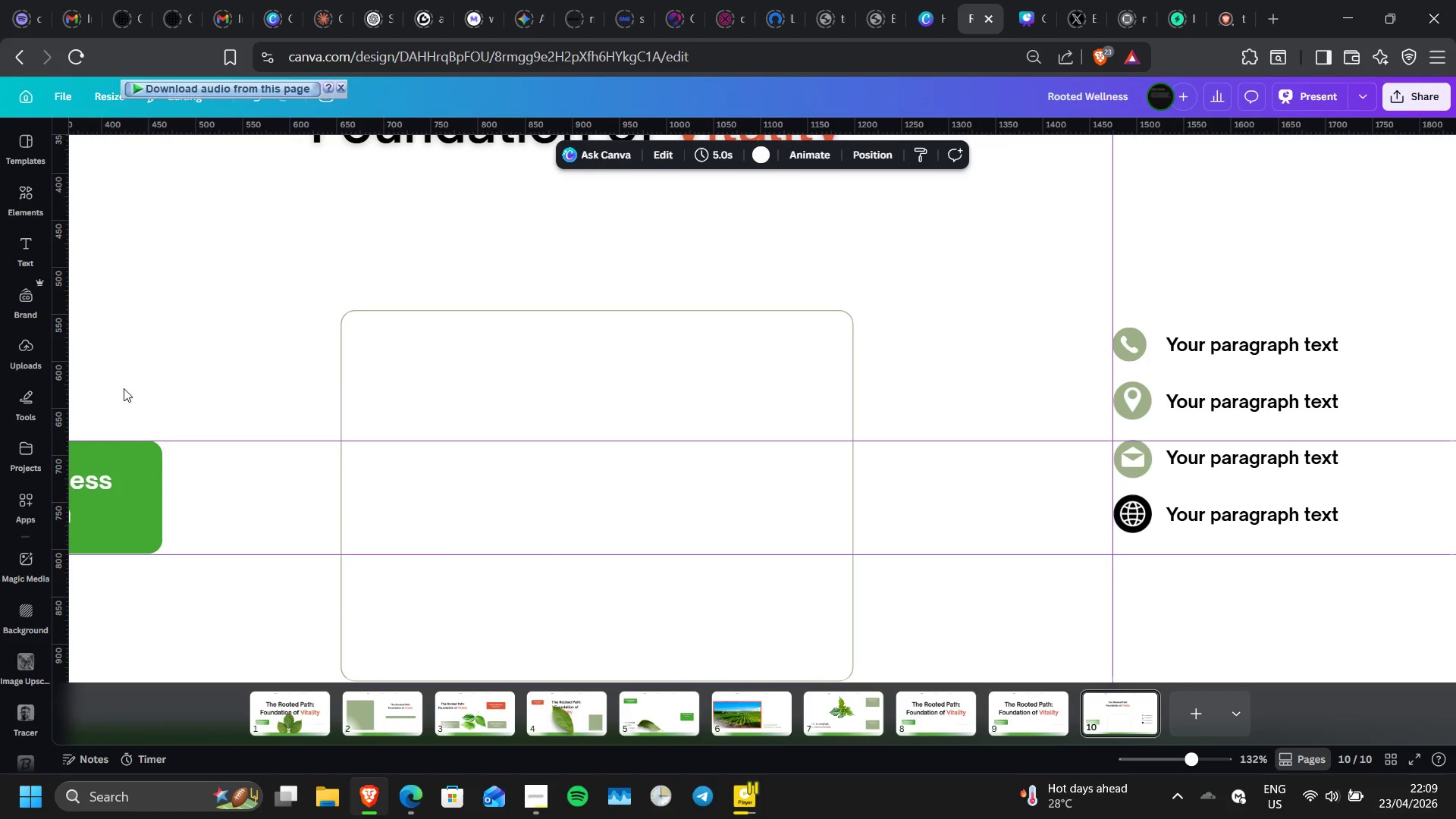 
left_click_drag(start_coordinate=[65, 387], to_coordinate=[1151, 506])
 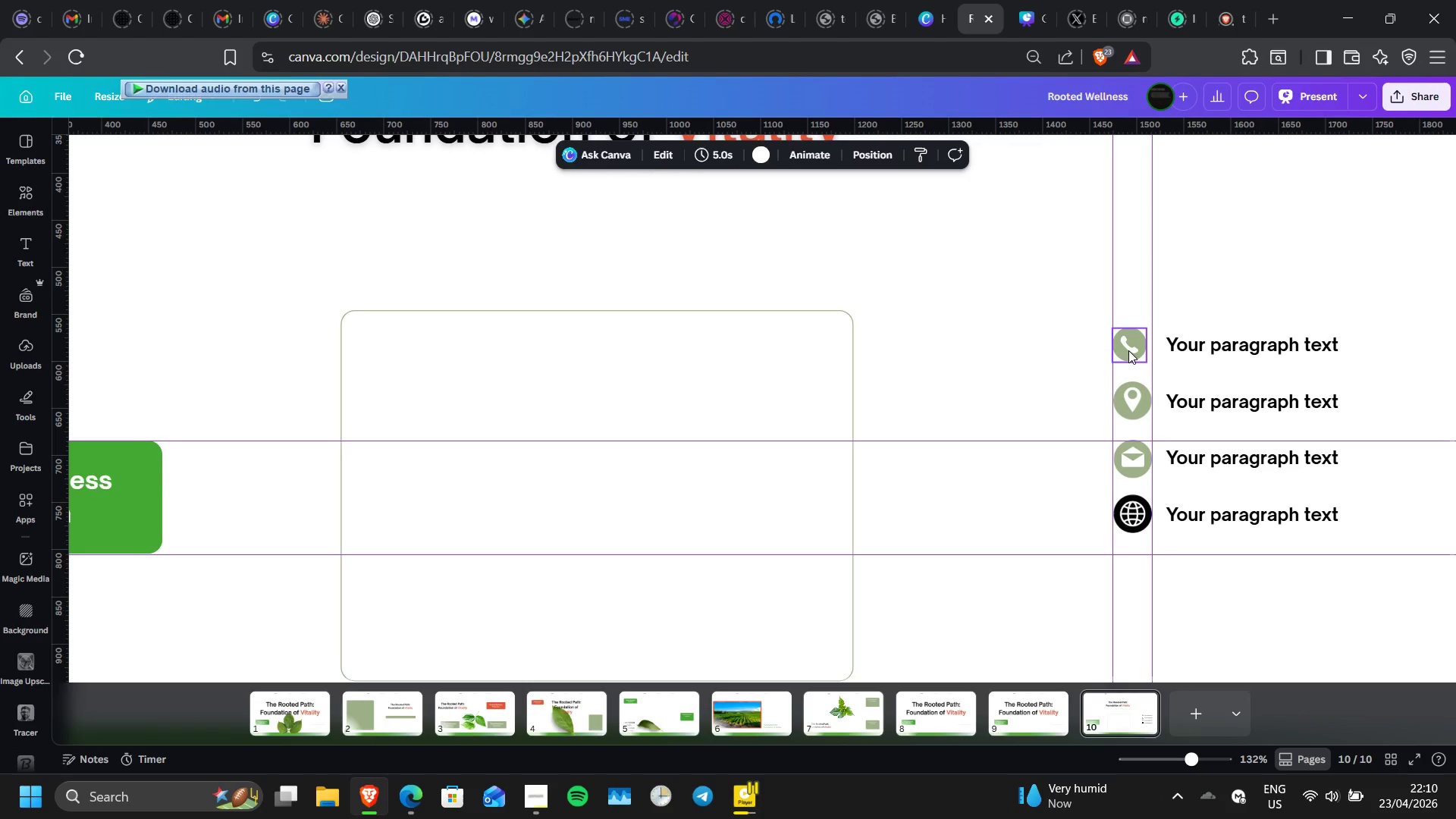 
left_click([1128, 350])
 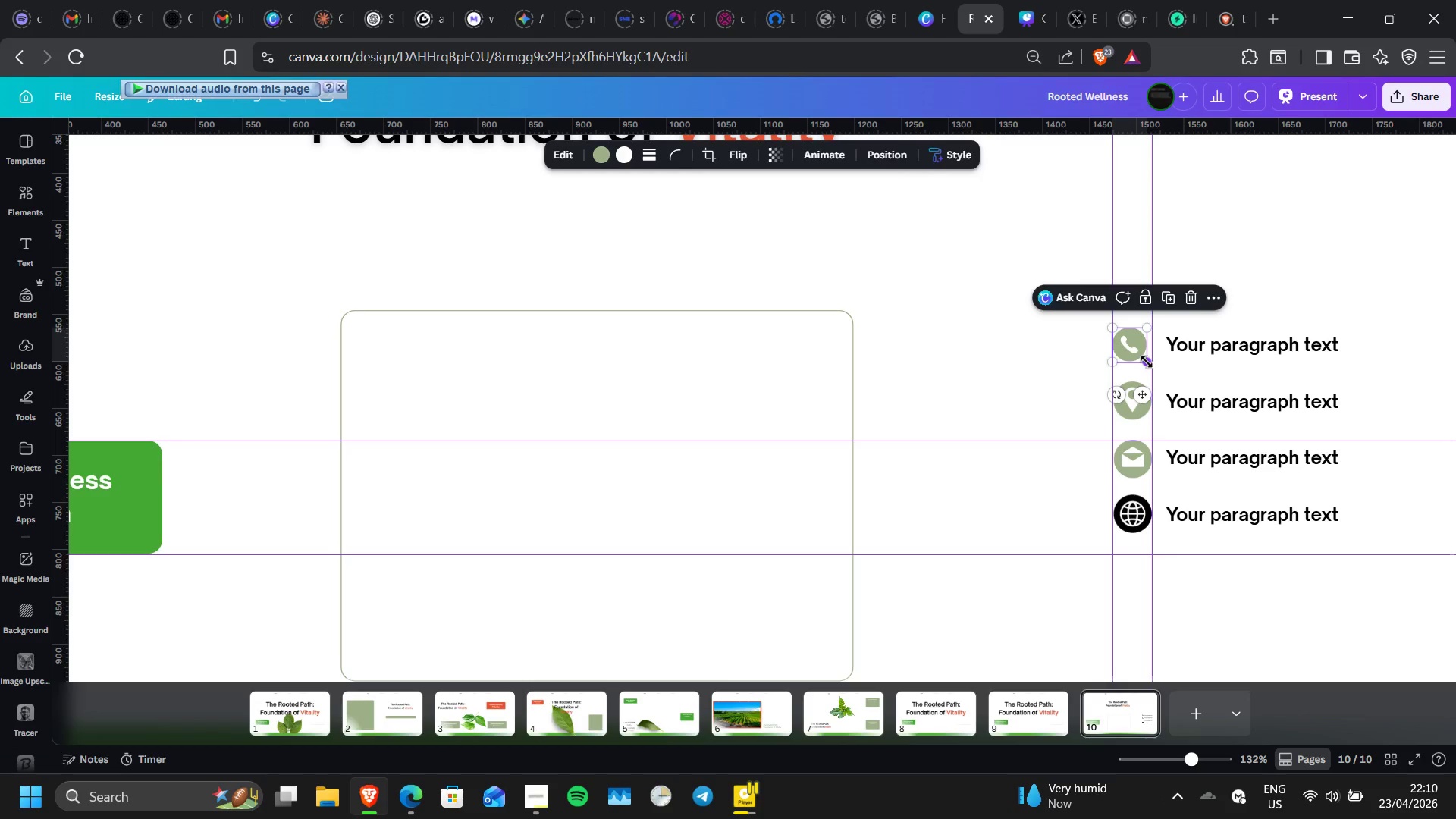 
left_click_drag(start_coordinate=[1147, 362], to_coordinate=[1156, 363])
 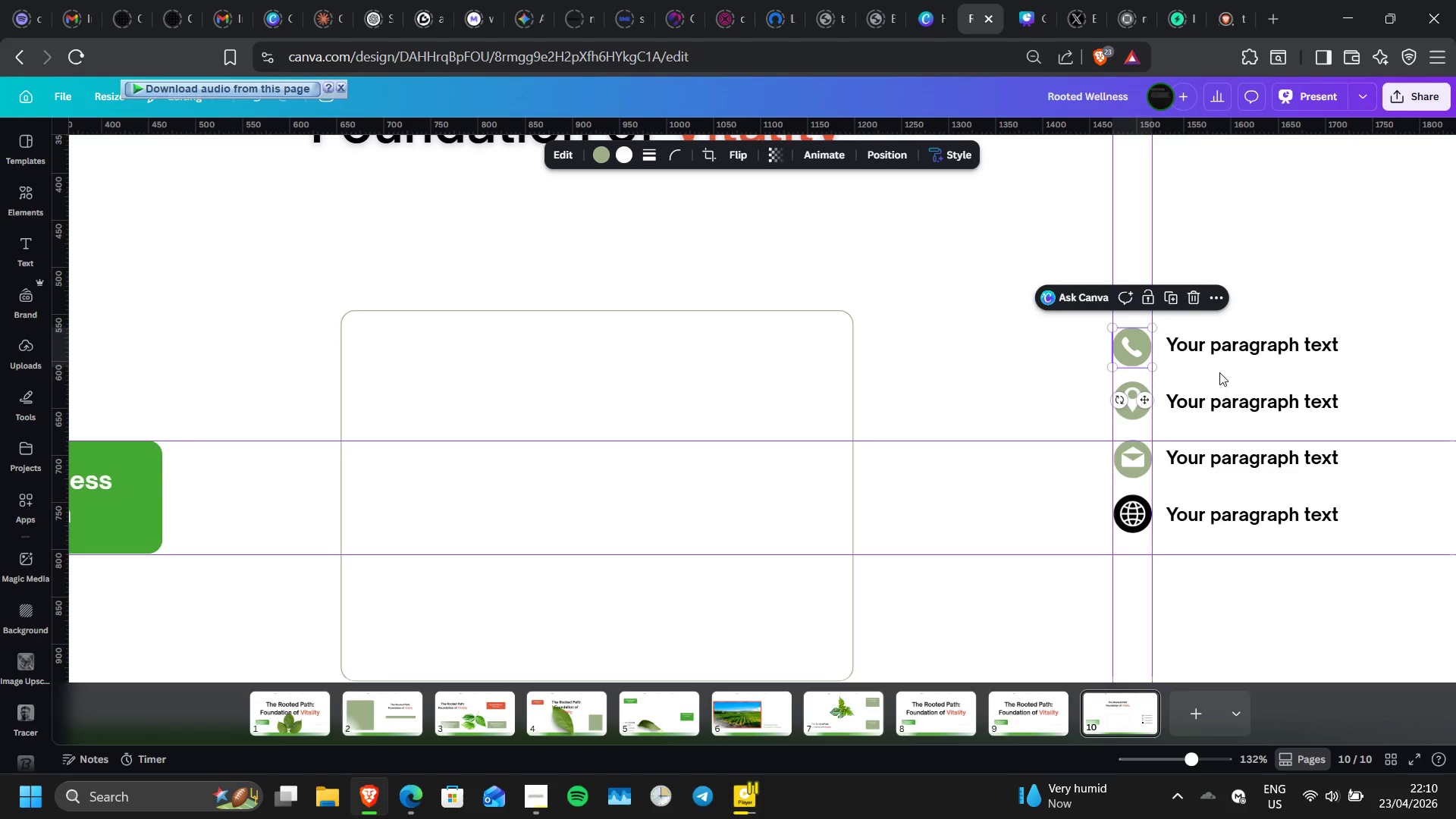 
left_click([1220, 372])
 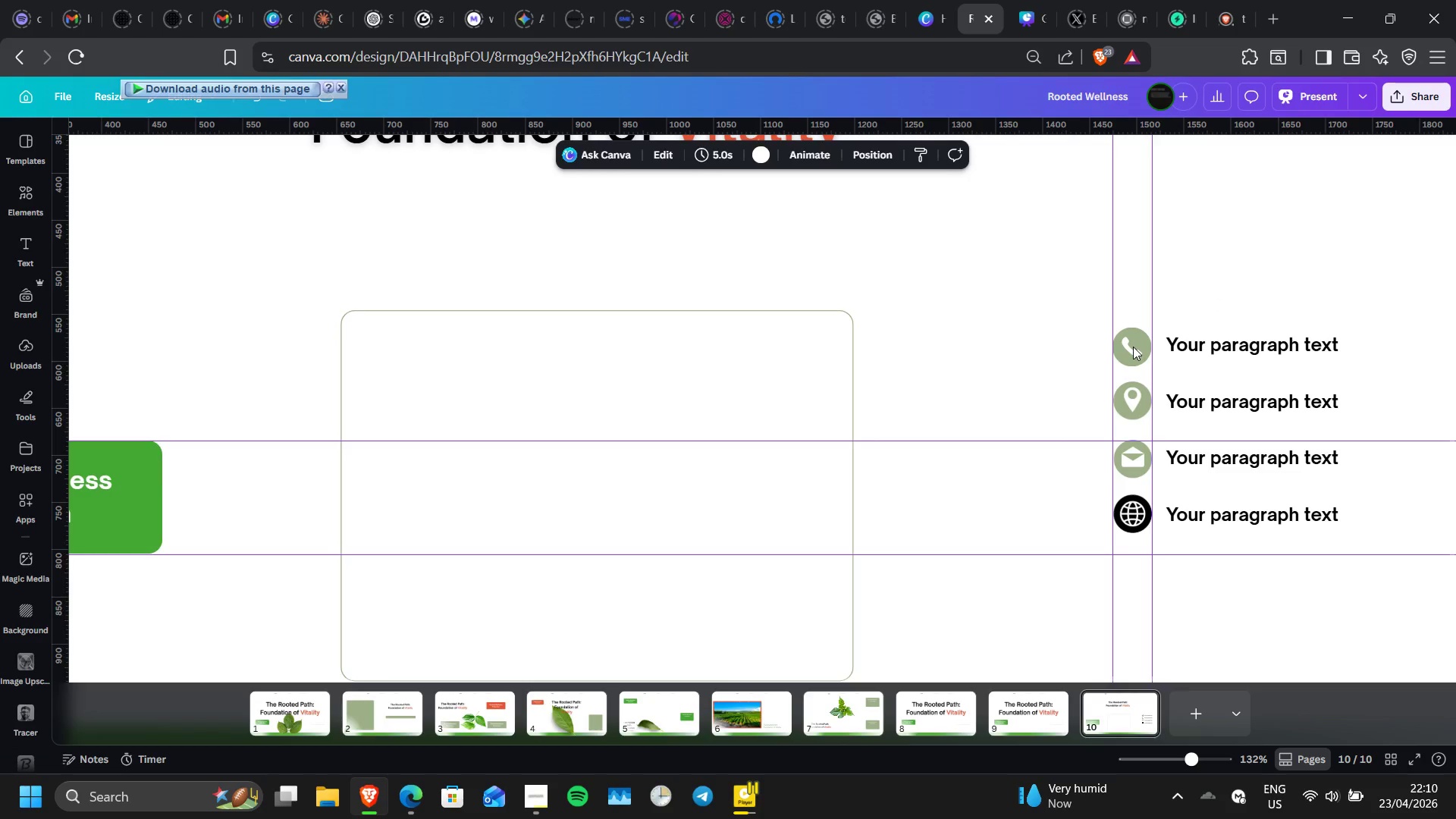 
left_click([1128, 343])
 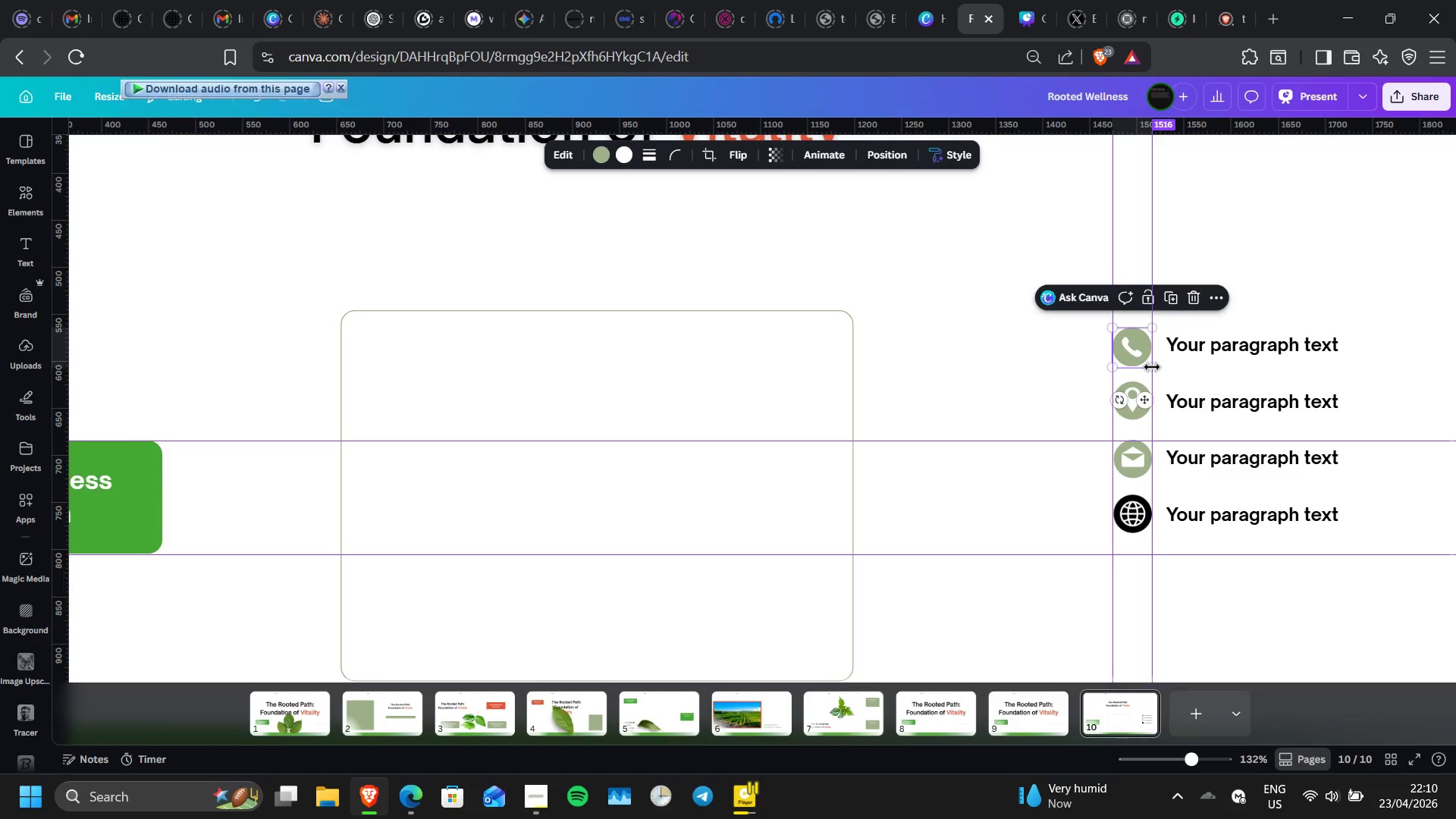 
left_click_drag(start_coordinate=[1148, 367], to_coordinate=[1154, 367])
 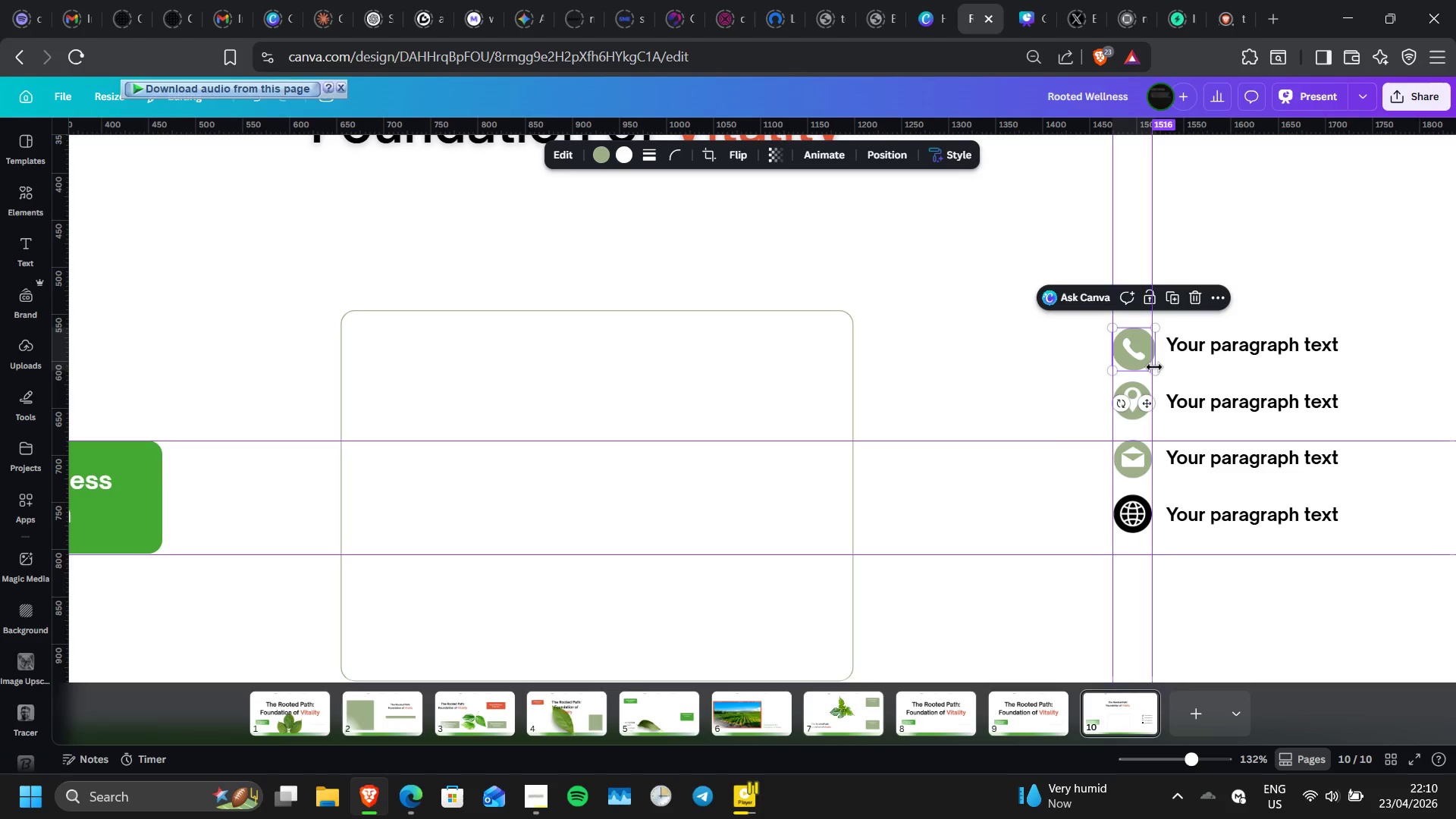 
key(Control+ControlLeft)
 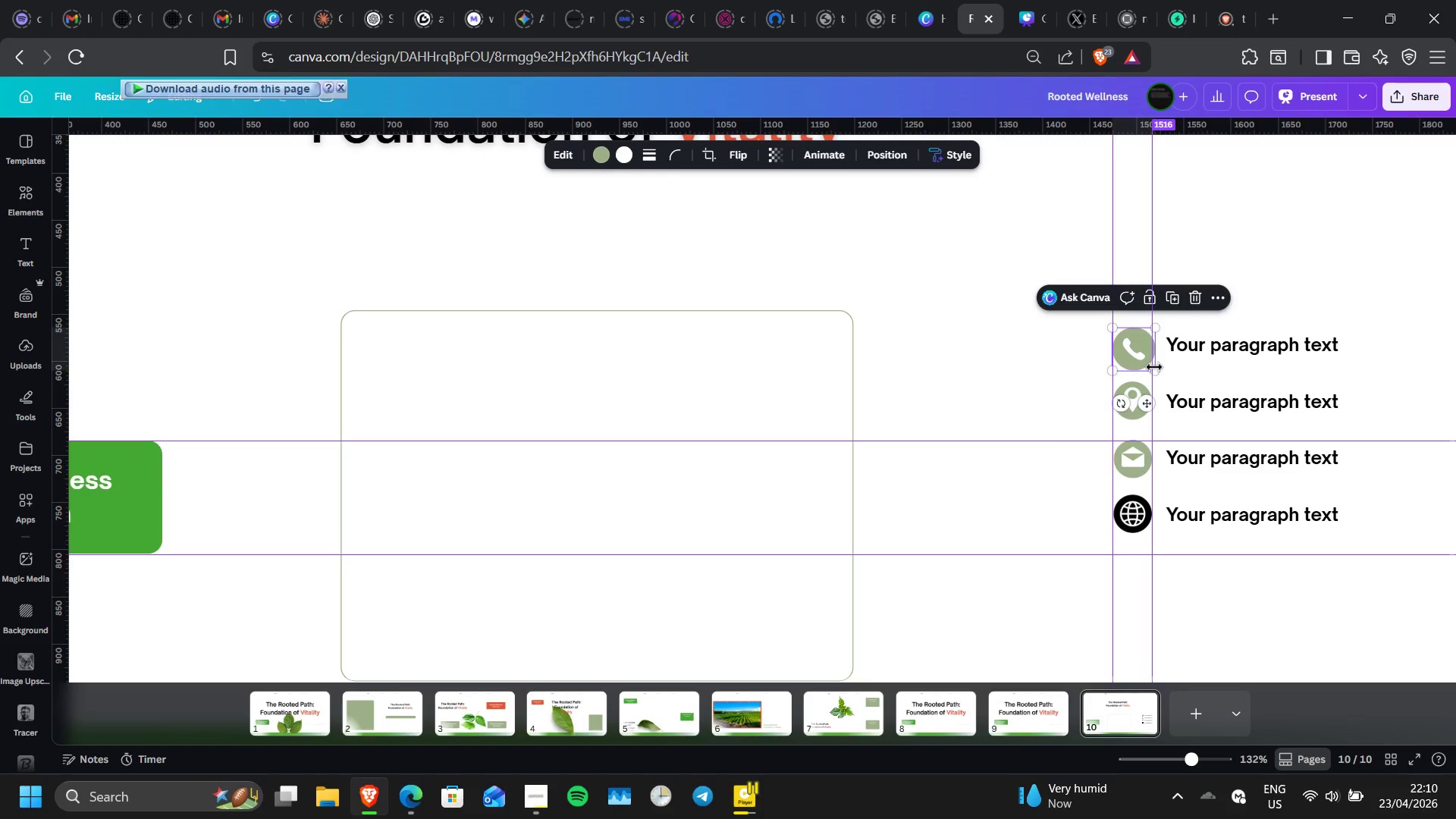 
key(Control+Z)
 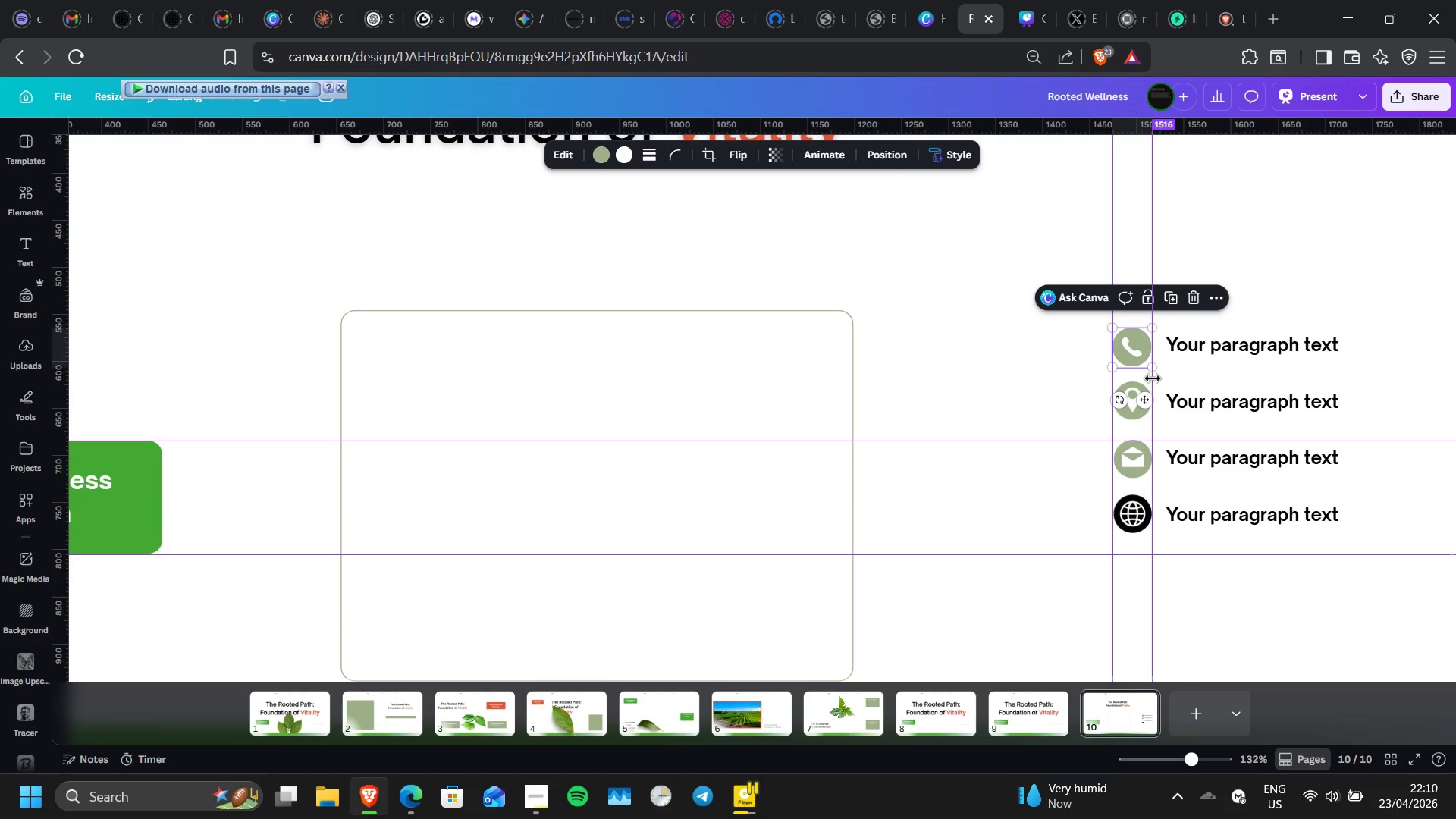 
wait(6.0)
 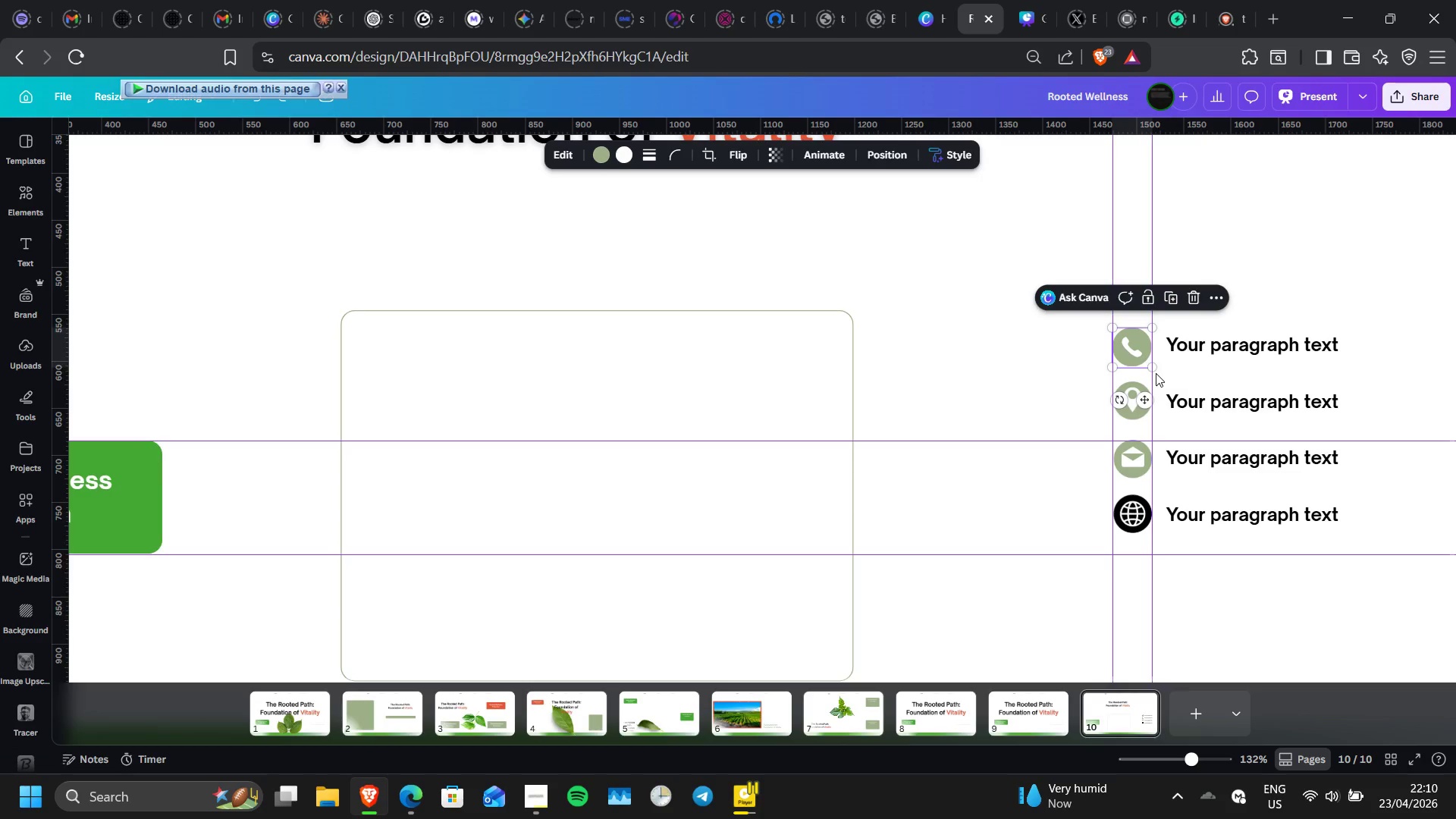 
left_click([1132, 513])
 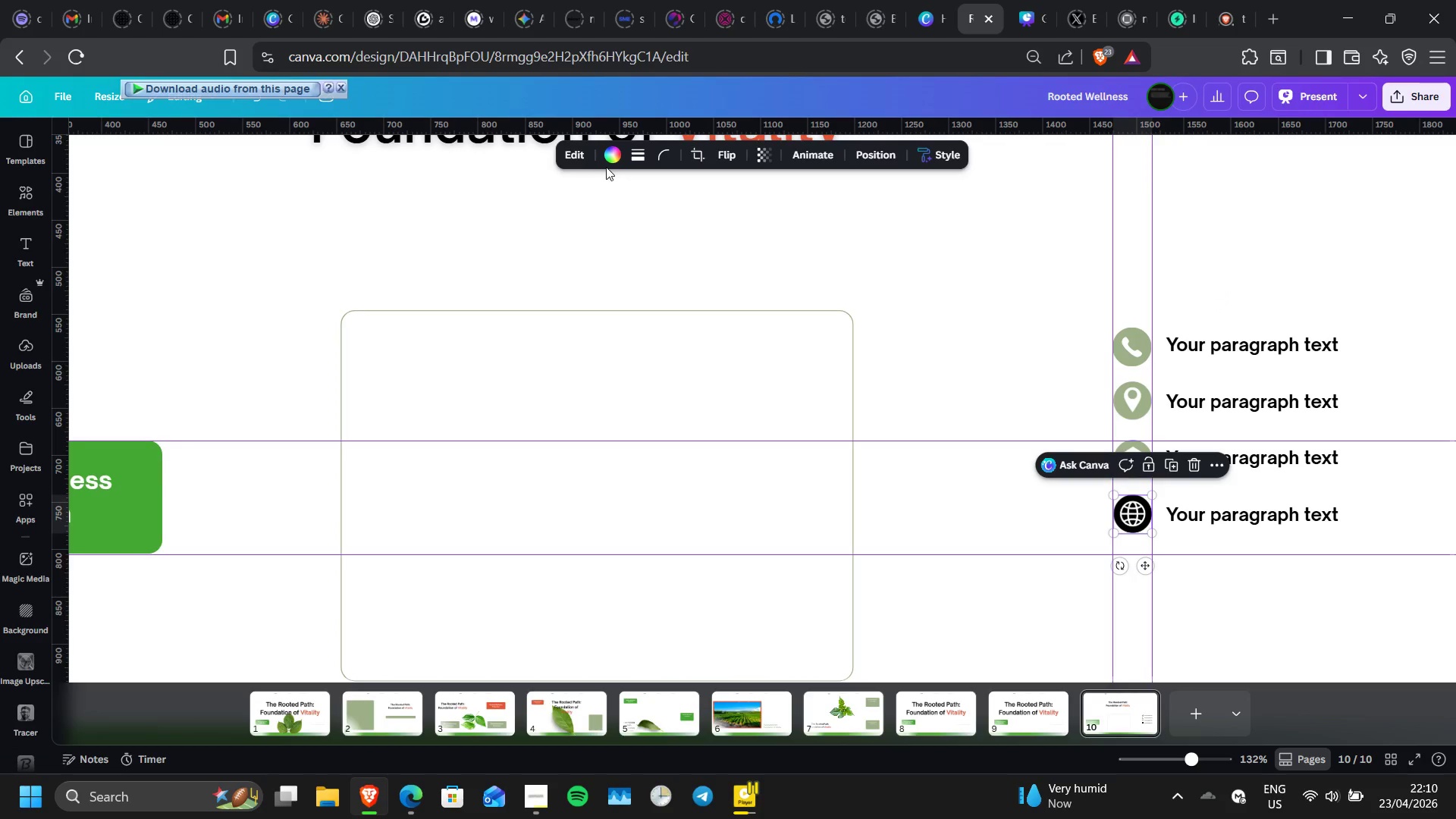 
left_click([617, 154])
 